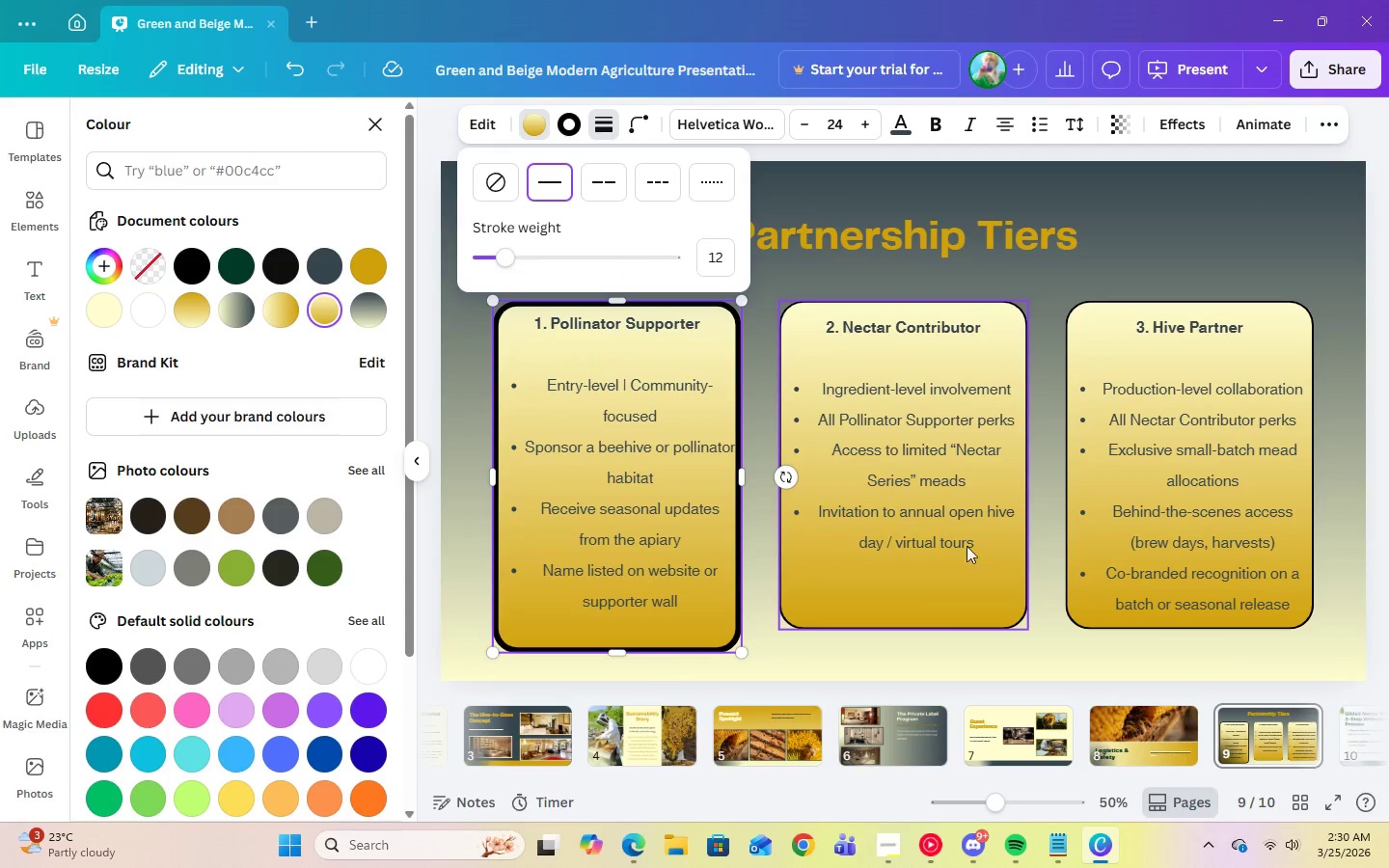 
left_click([976, 549])
 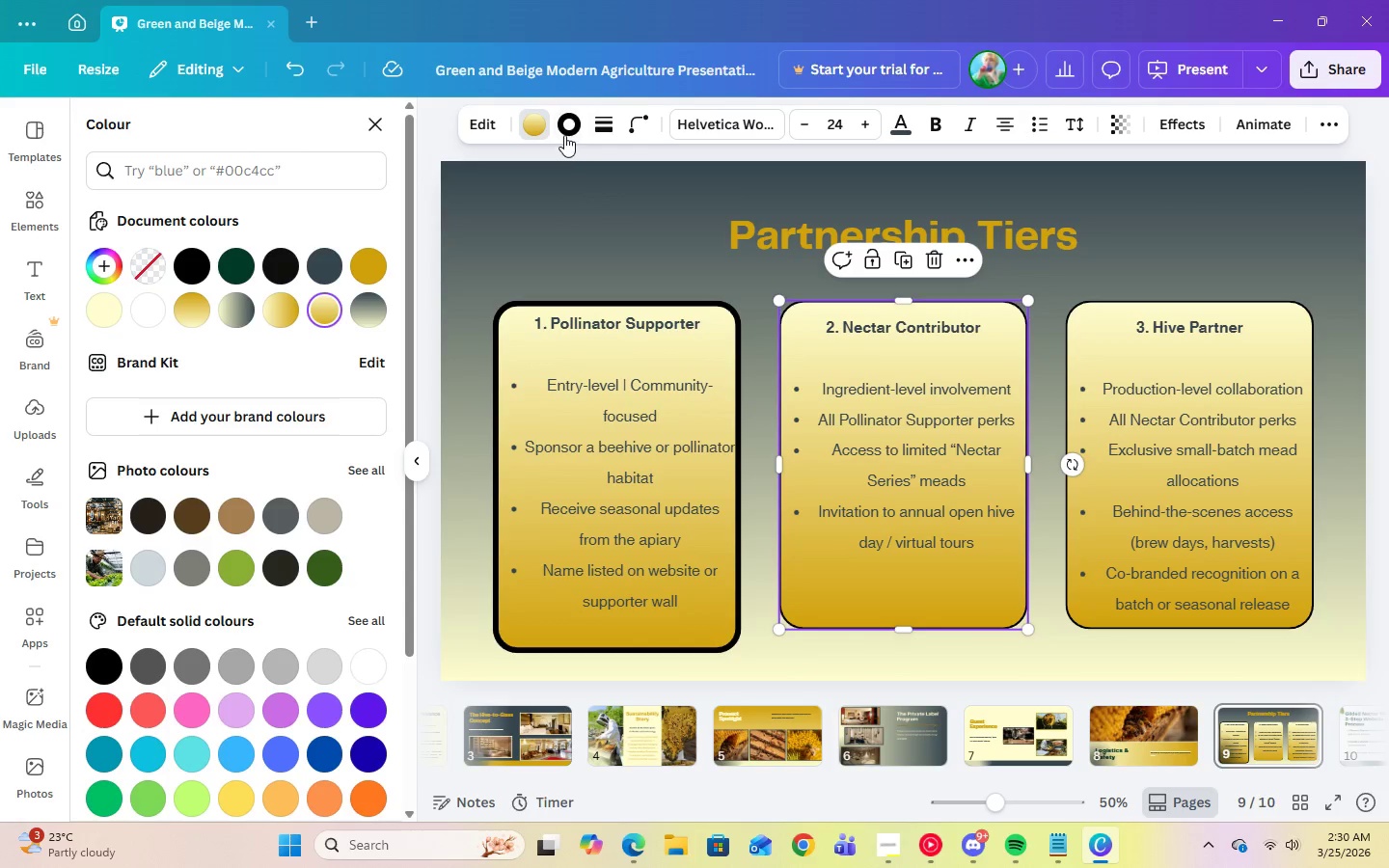 
left_click([564, 134])
 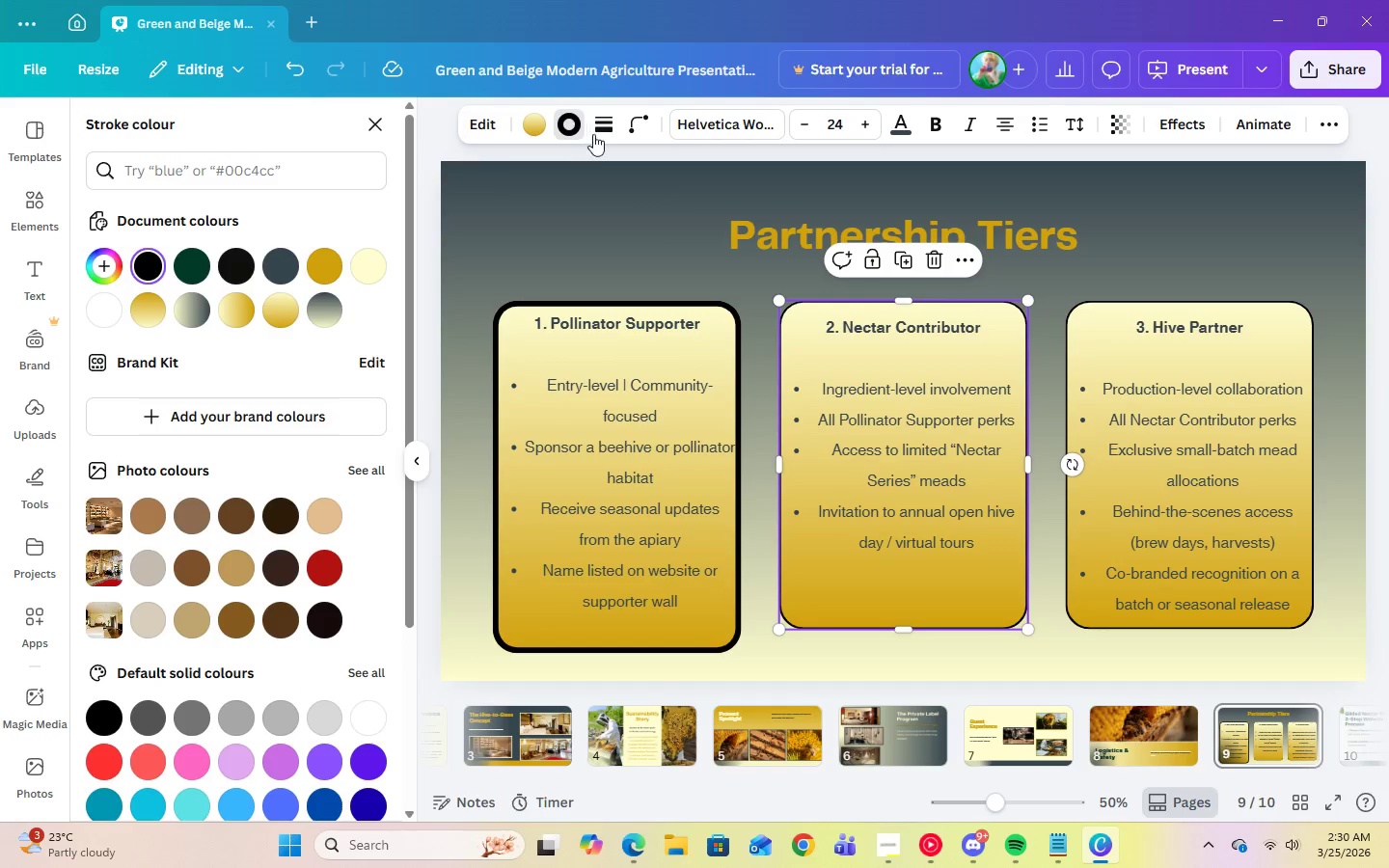 
left_click([598, 134])
 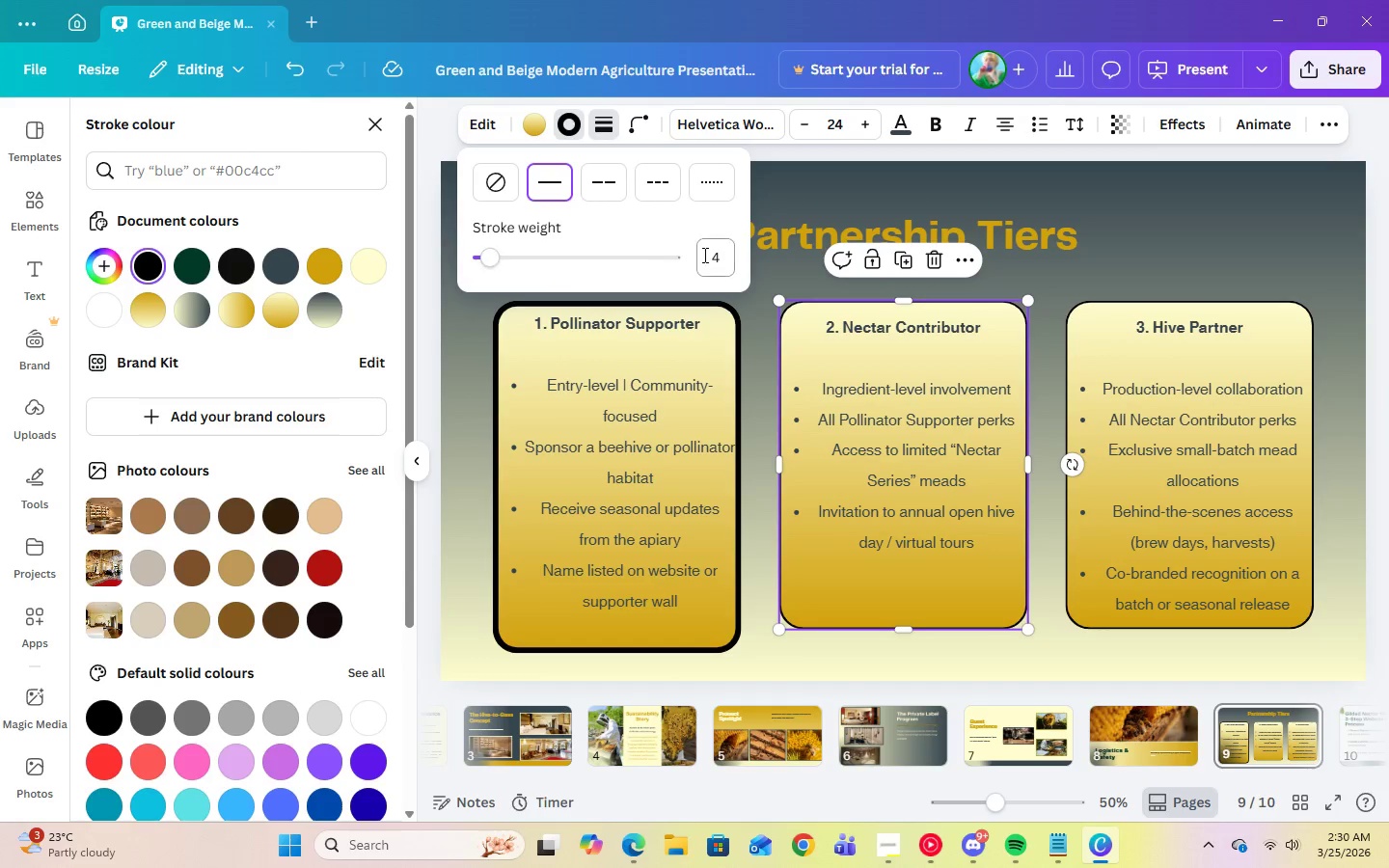 
left_click([725, 257])
 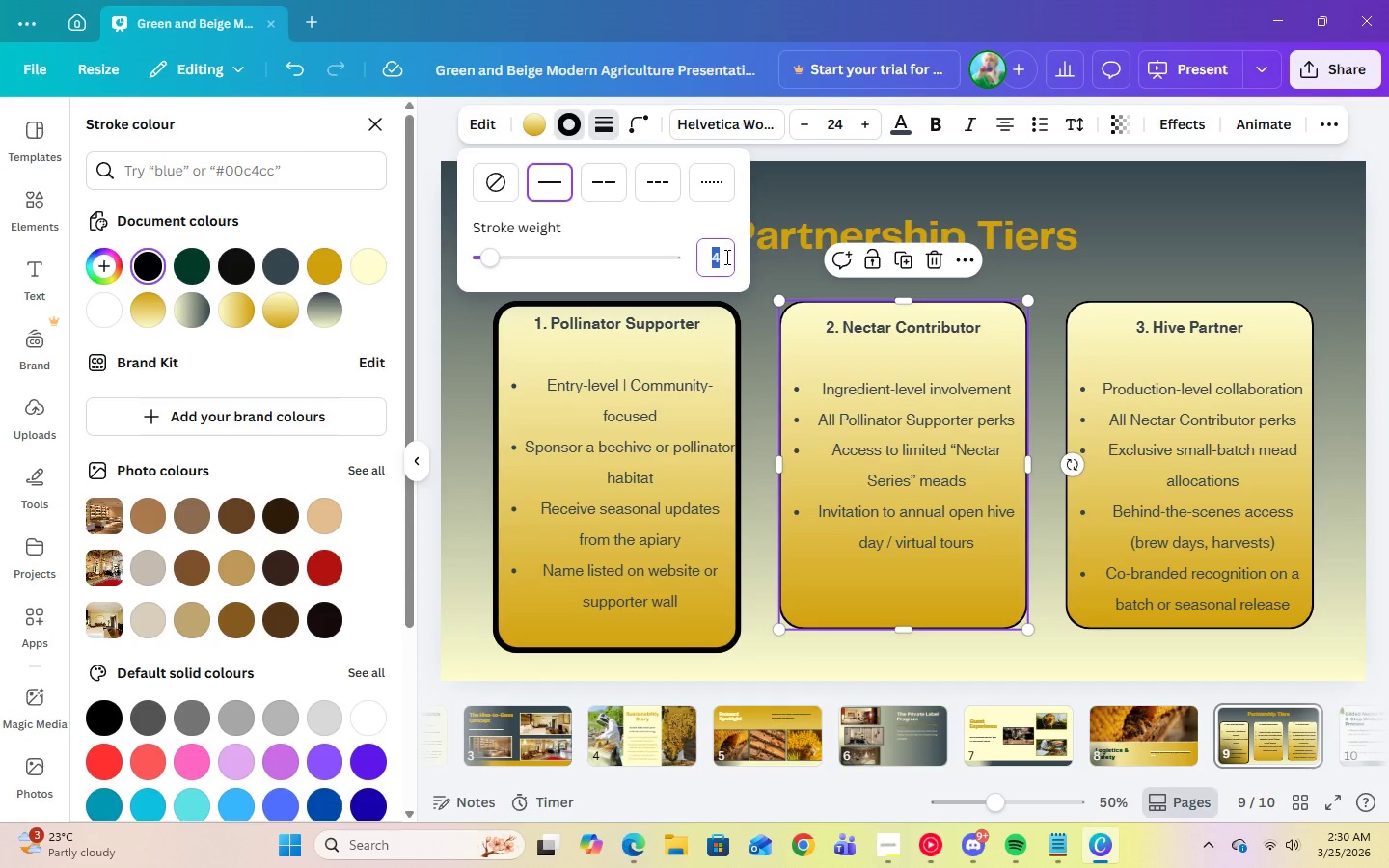 
key(Numpad1)
 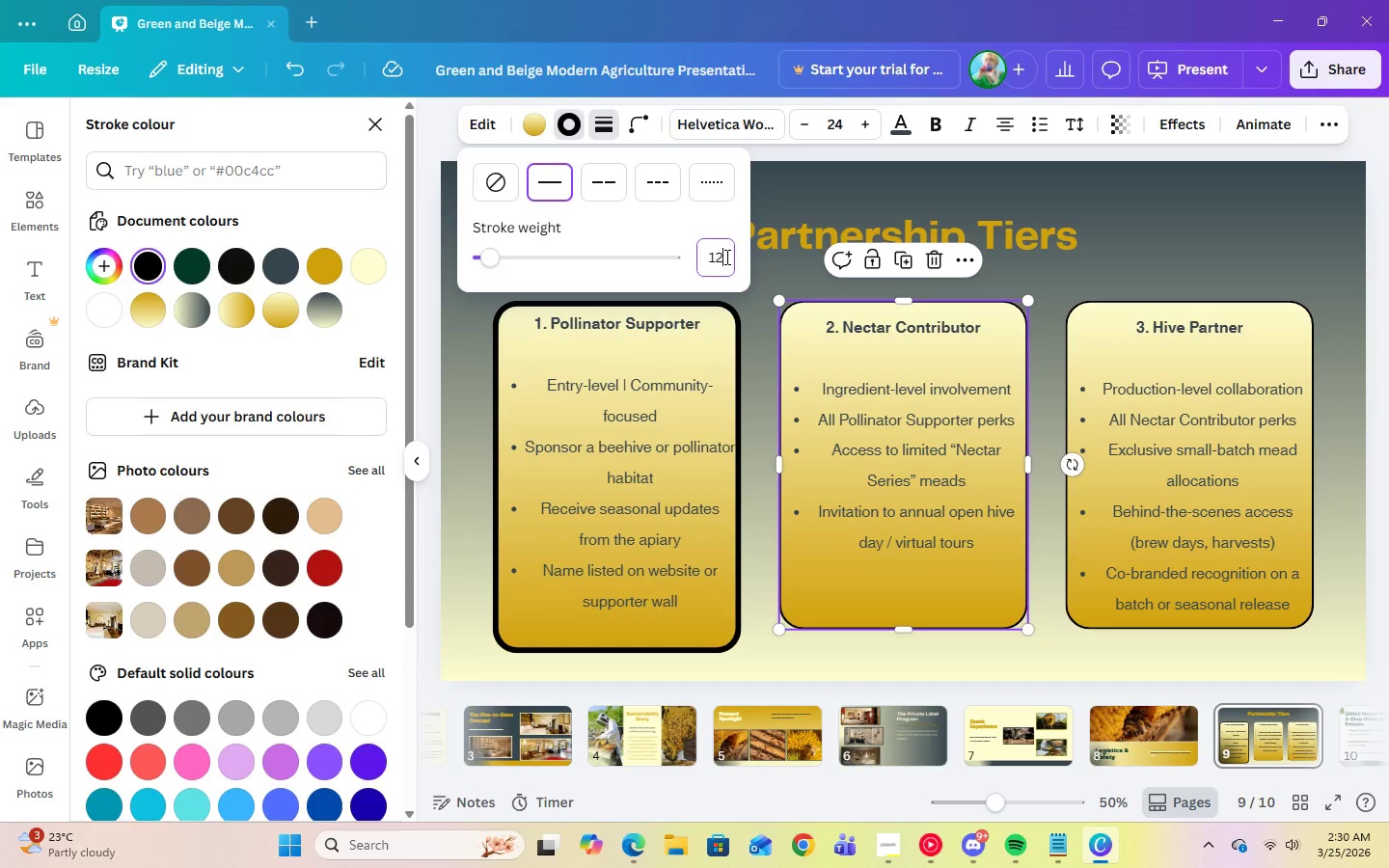 
key(Numpad2)
 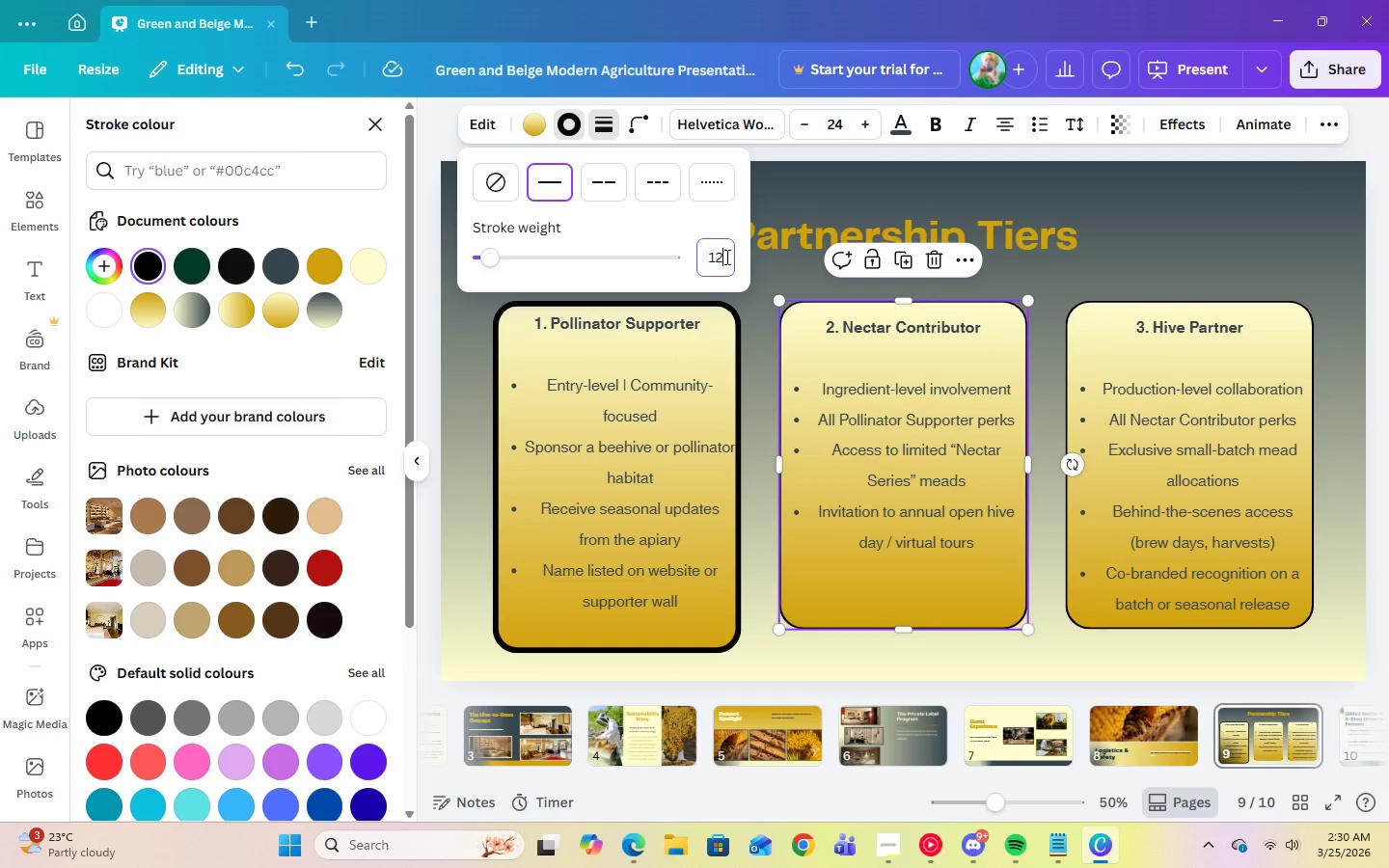 
key(Enter)
 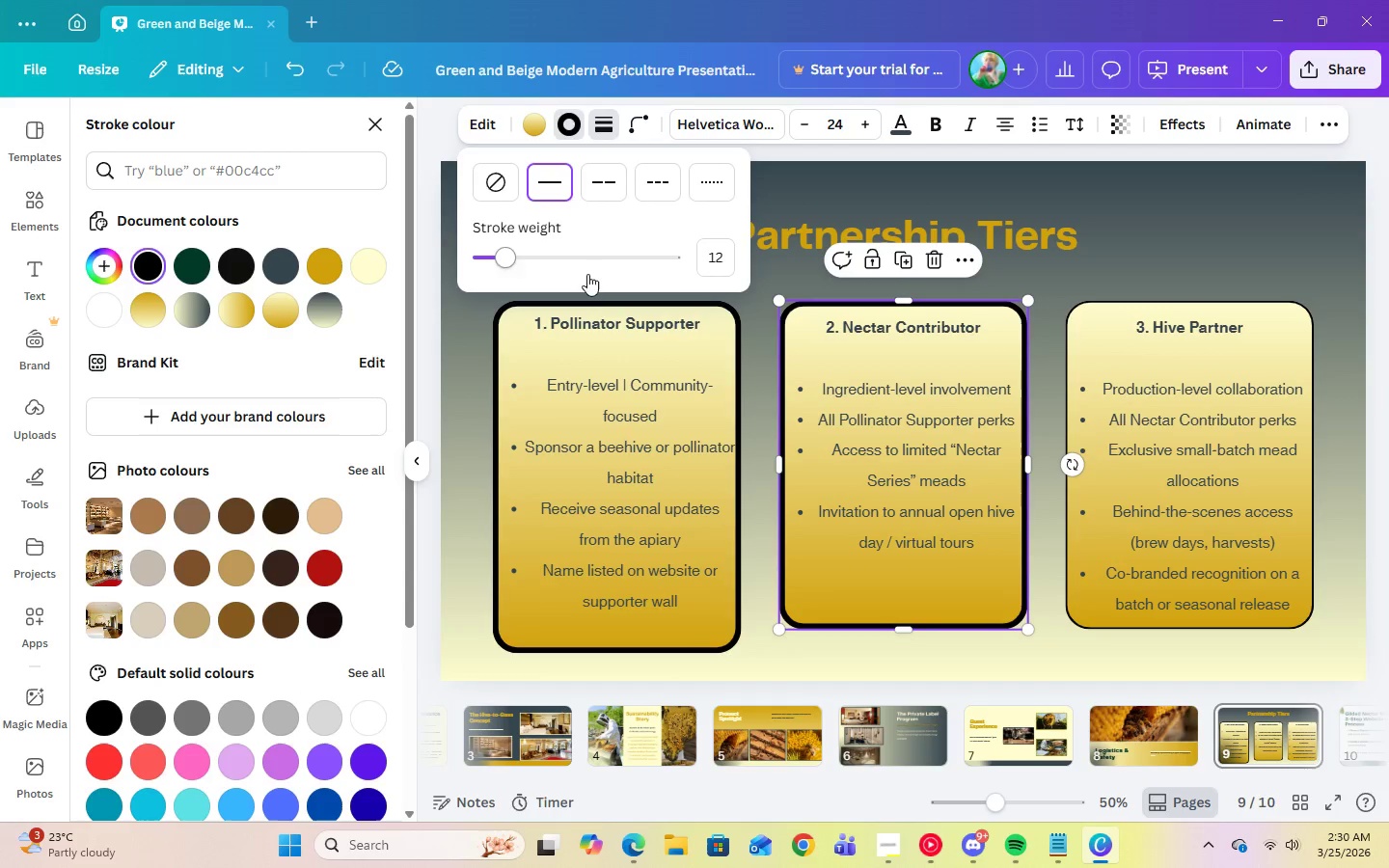 
left_click([501, 176])
 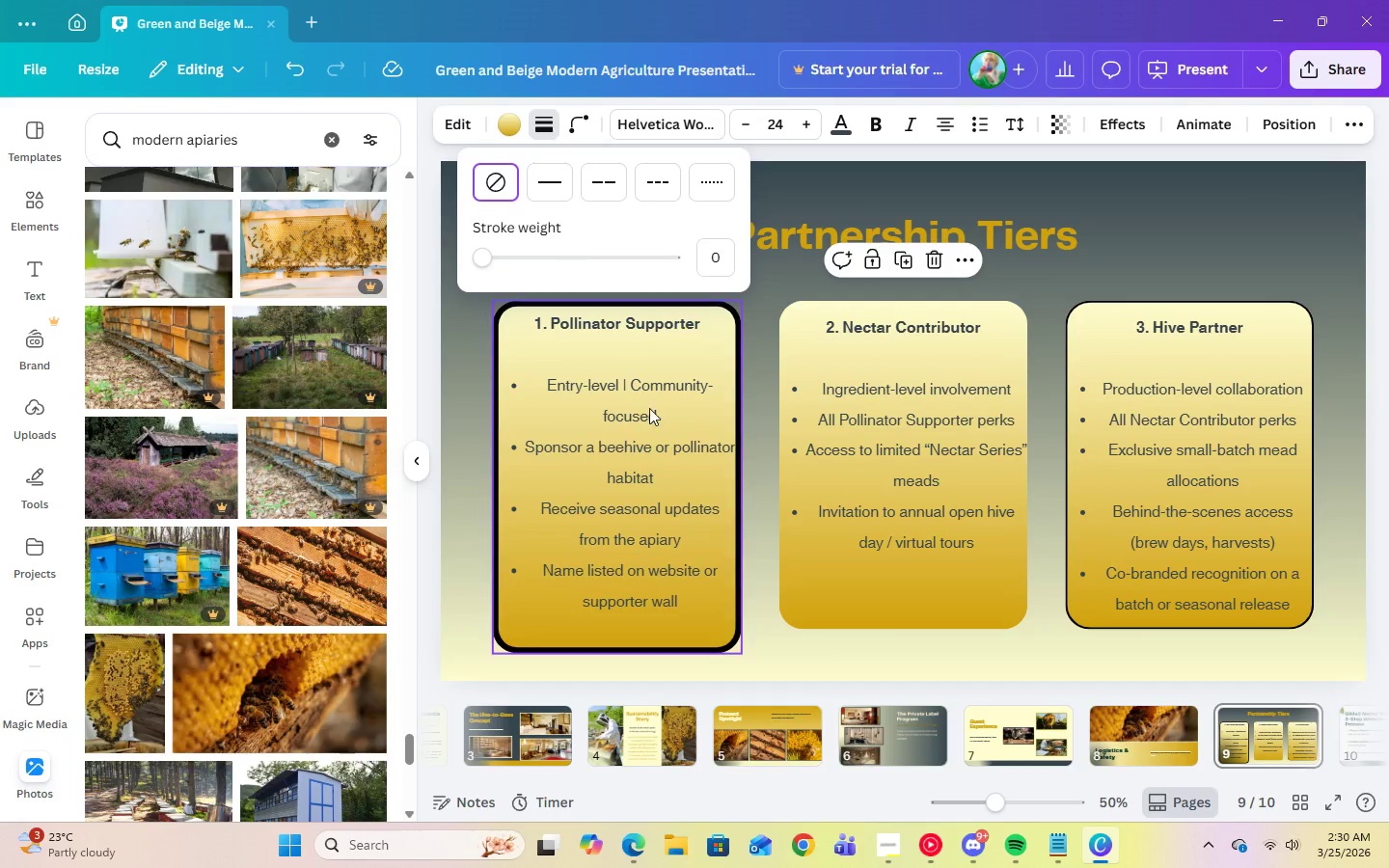 
left_click([653, 418])
 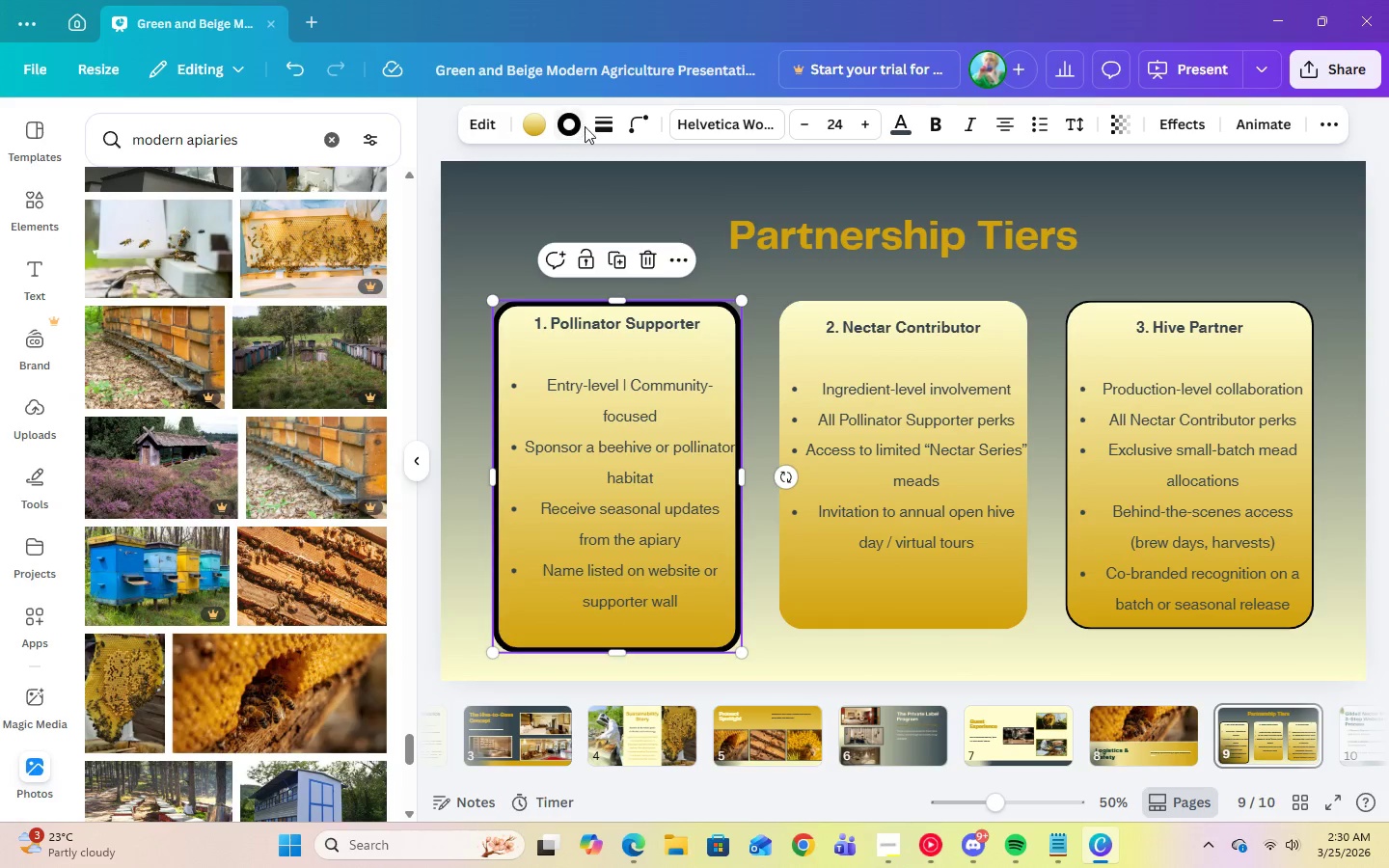 
left_click([599, 127])
 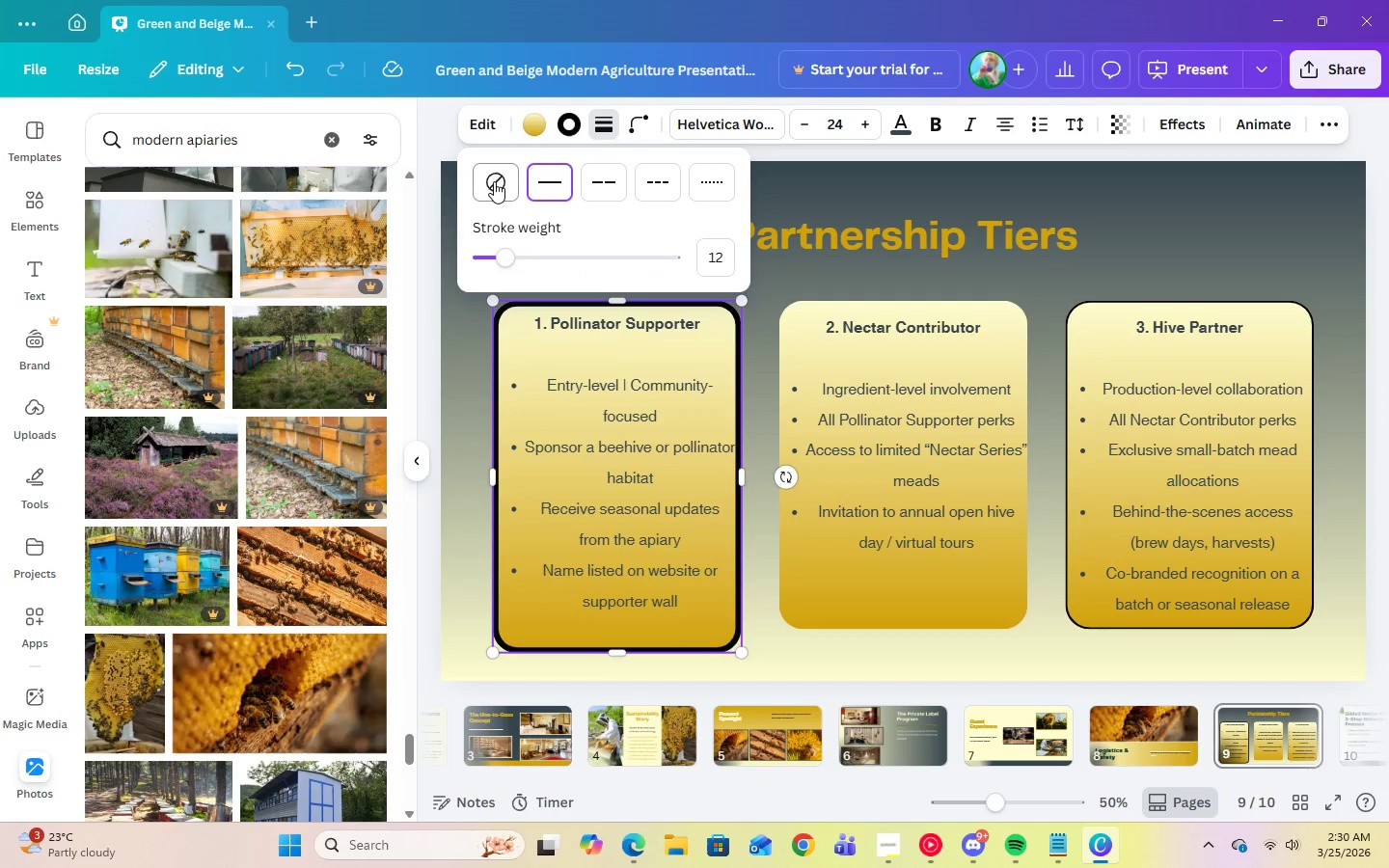 
left_click([494, 181])
 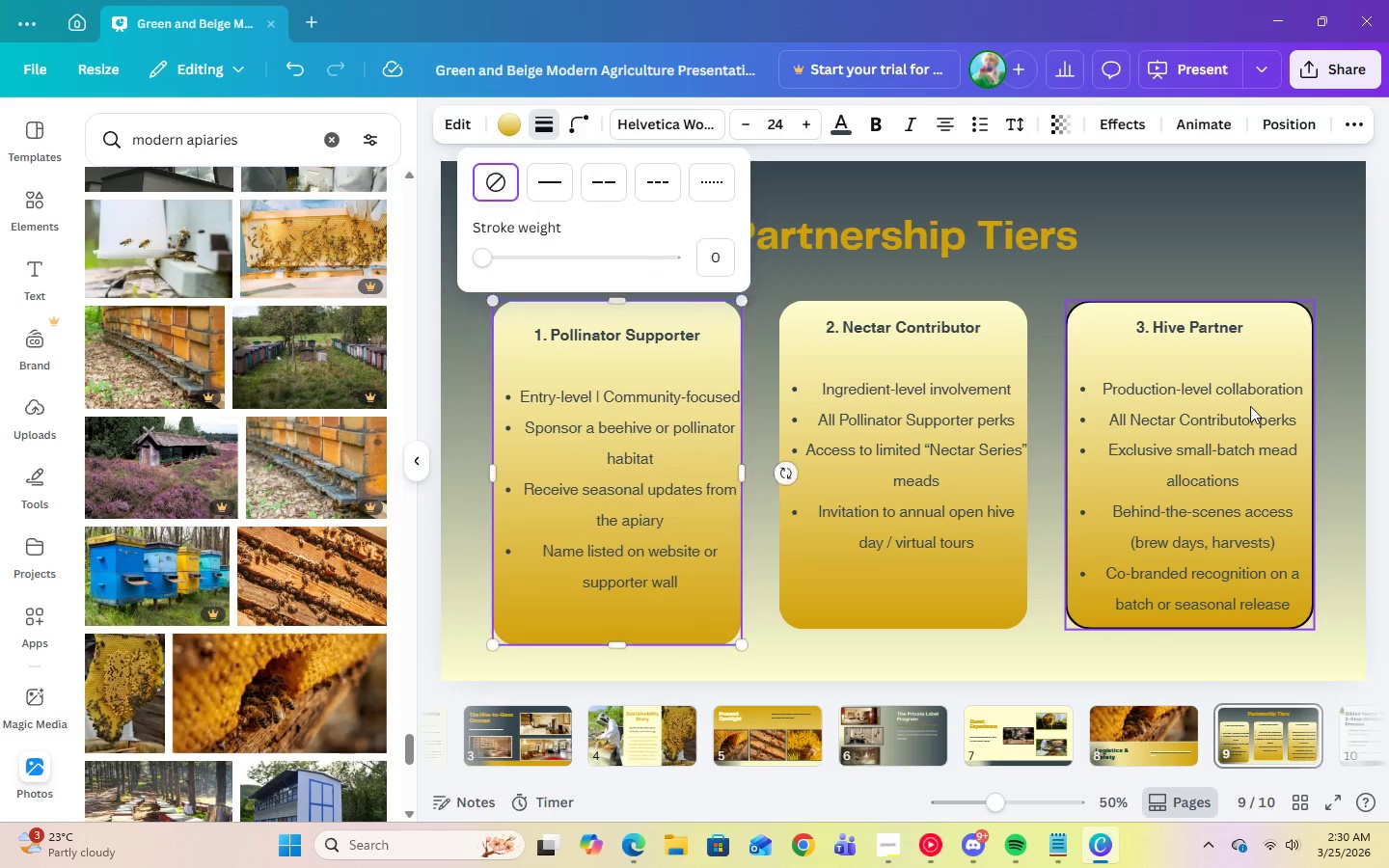 
left_click([1250, 406])
 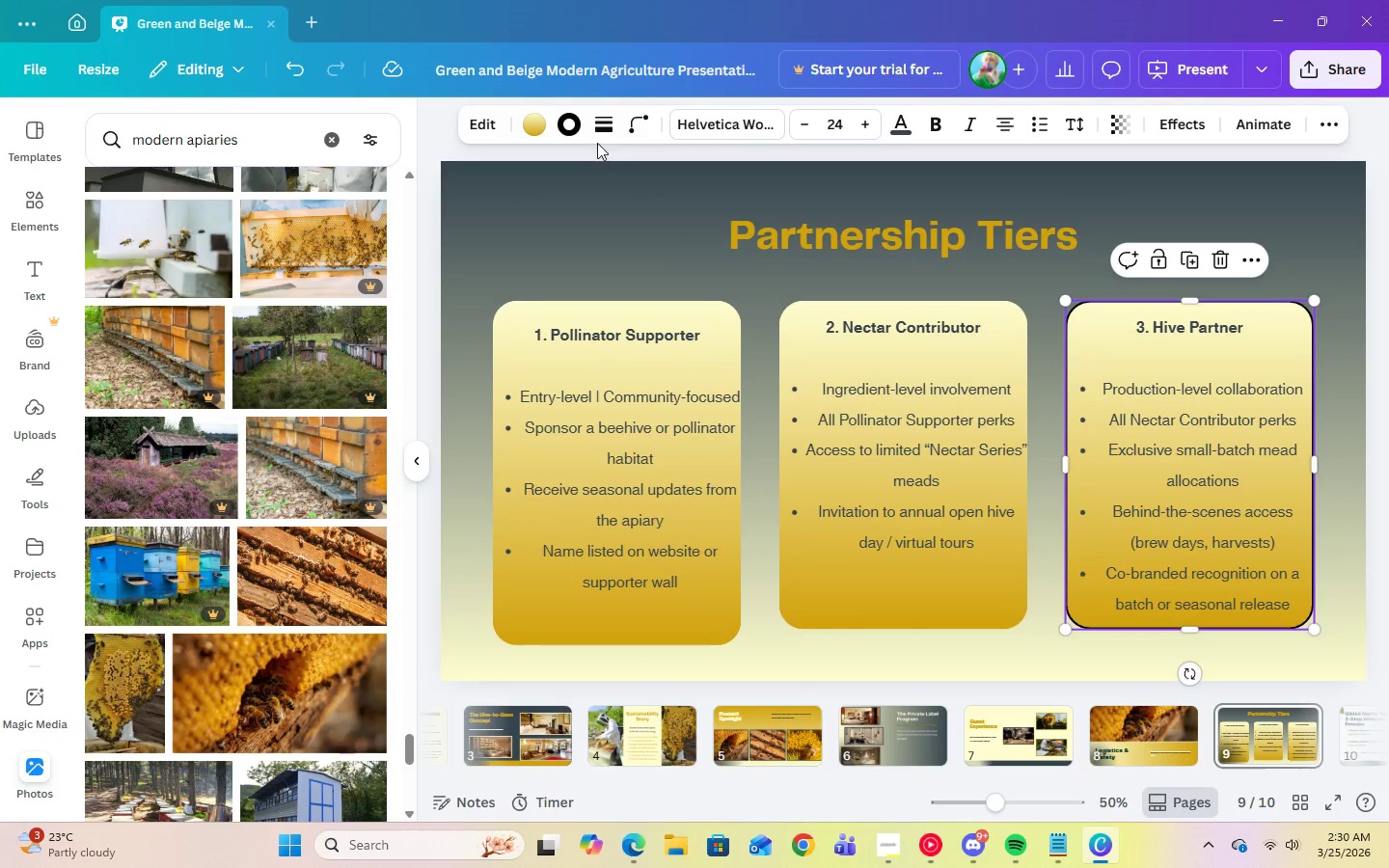 
left_click([601, 129])
 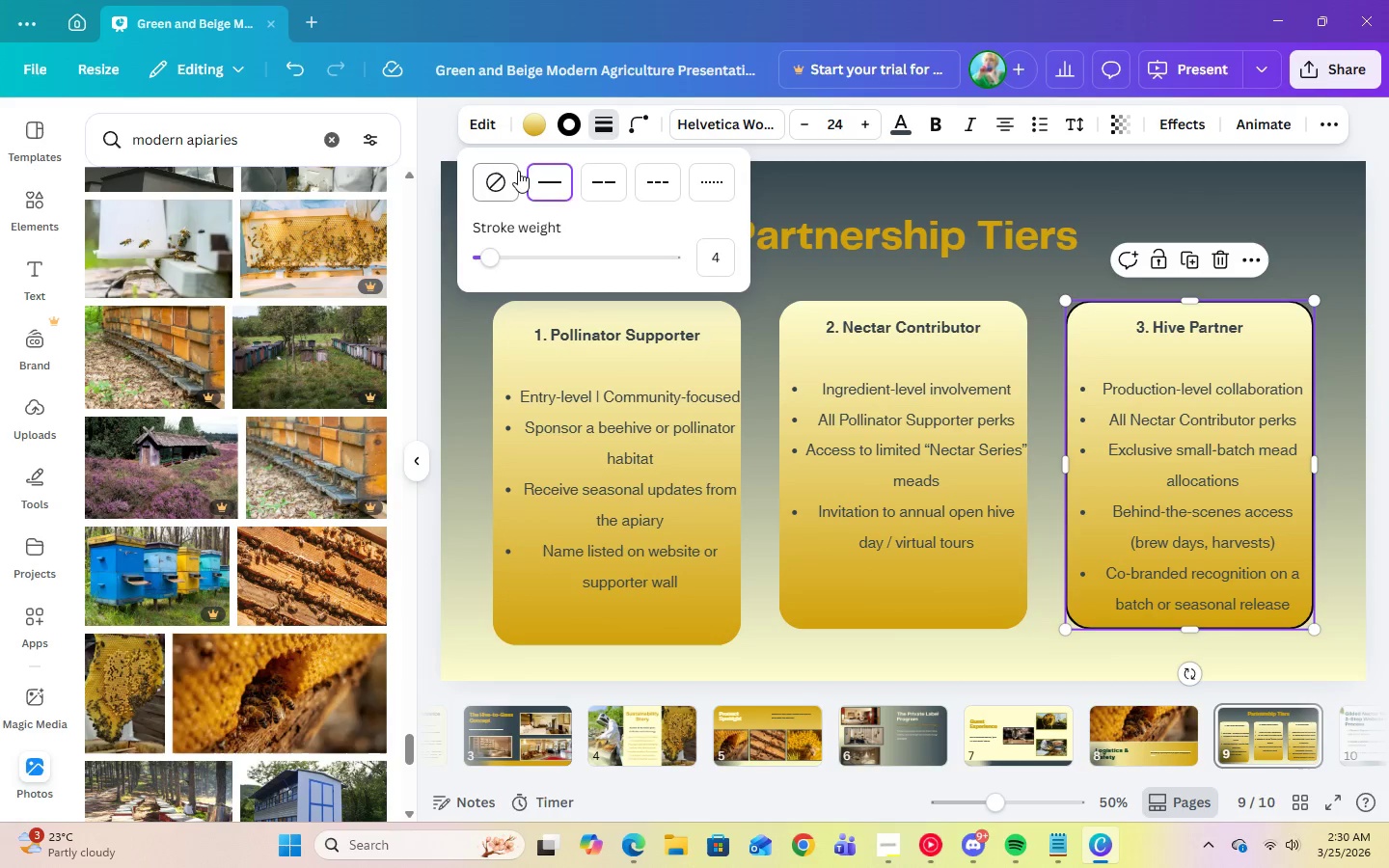 
left_click([512, 179])
 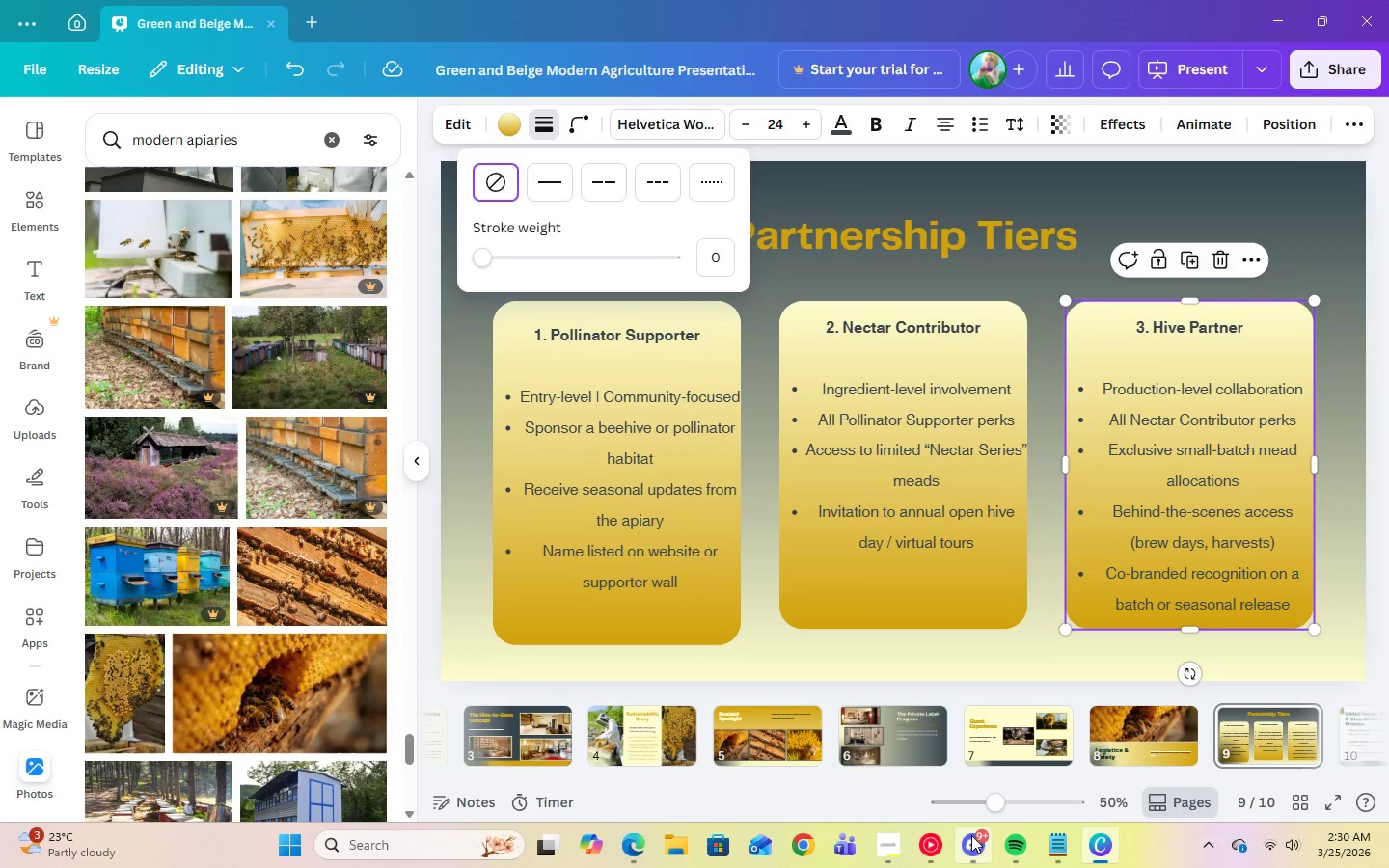 
left_click([933, 847])
 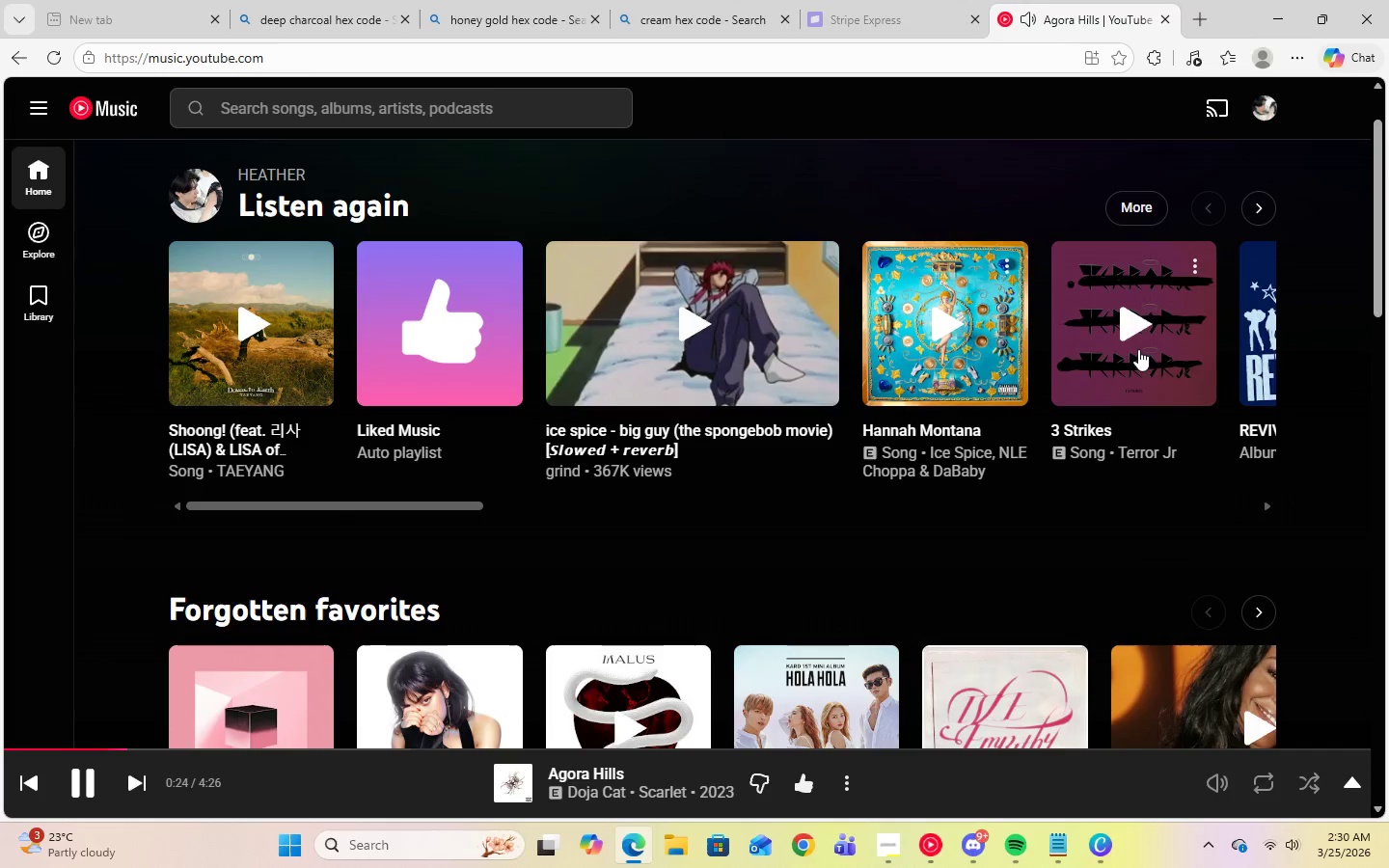 
left_click([1139, 335])
 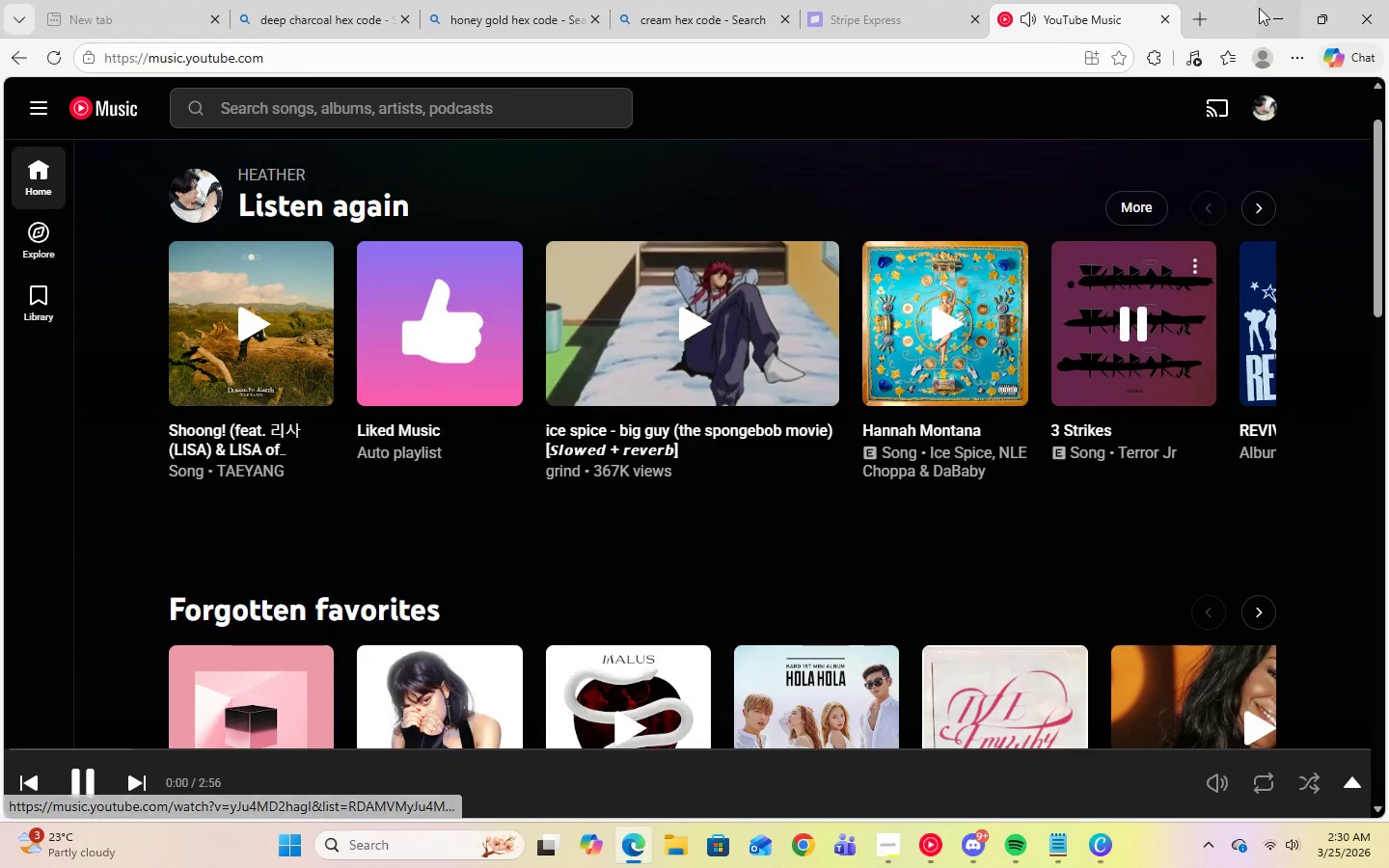 
left_click([1261, 9])
 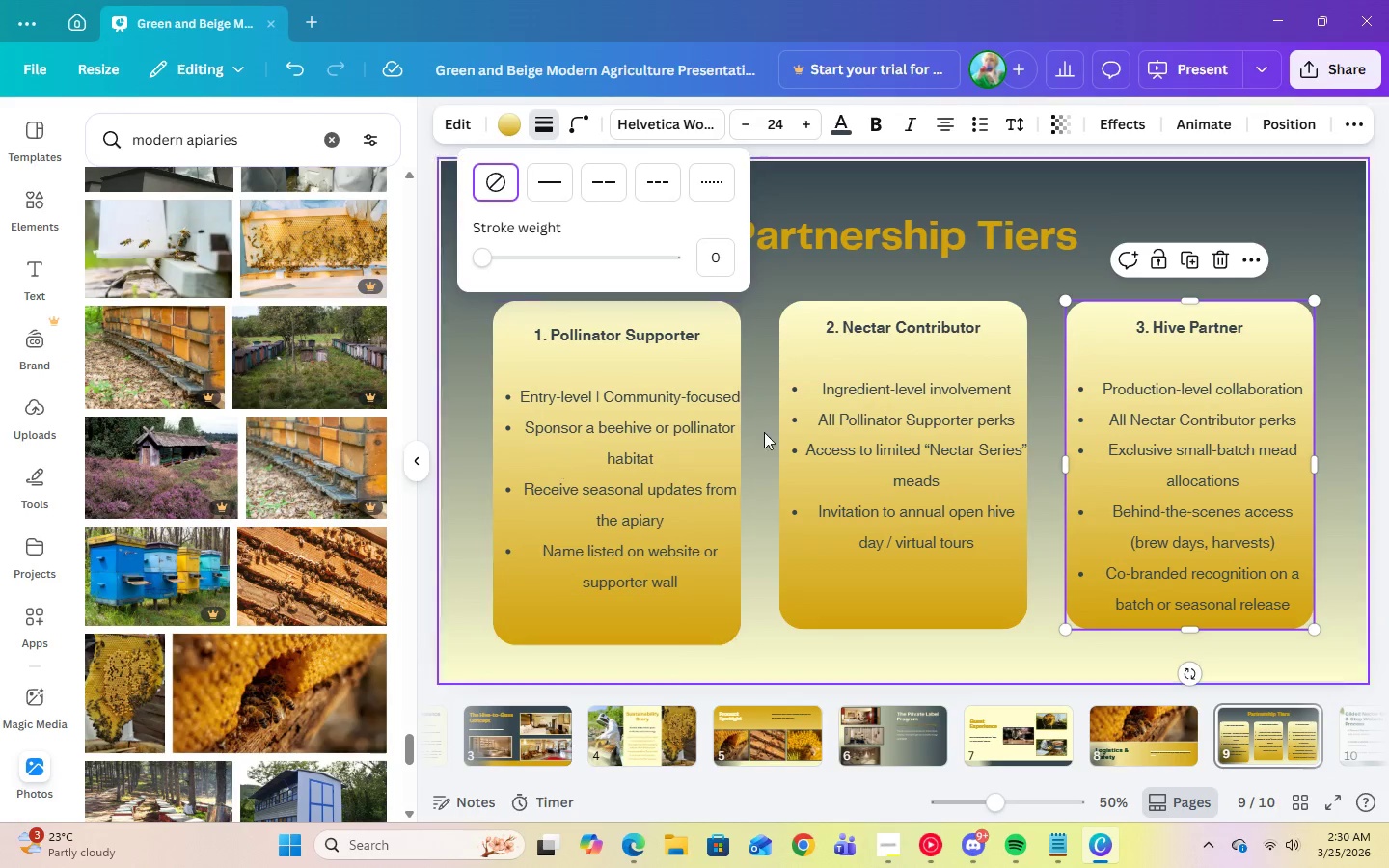 
left_click([1251, 202])
 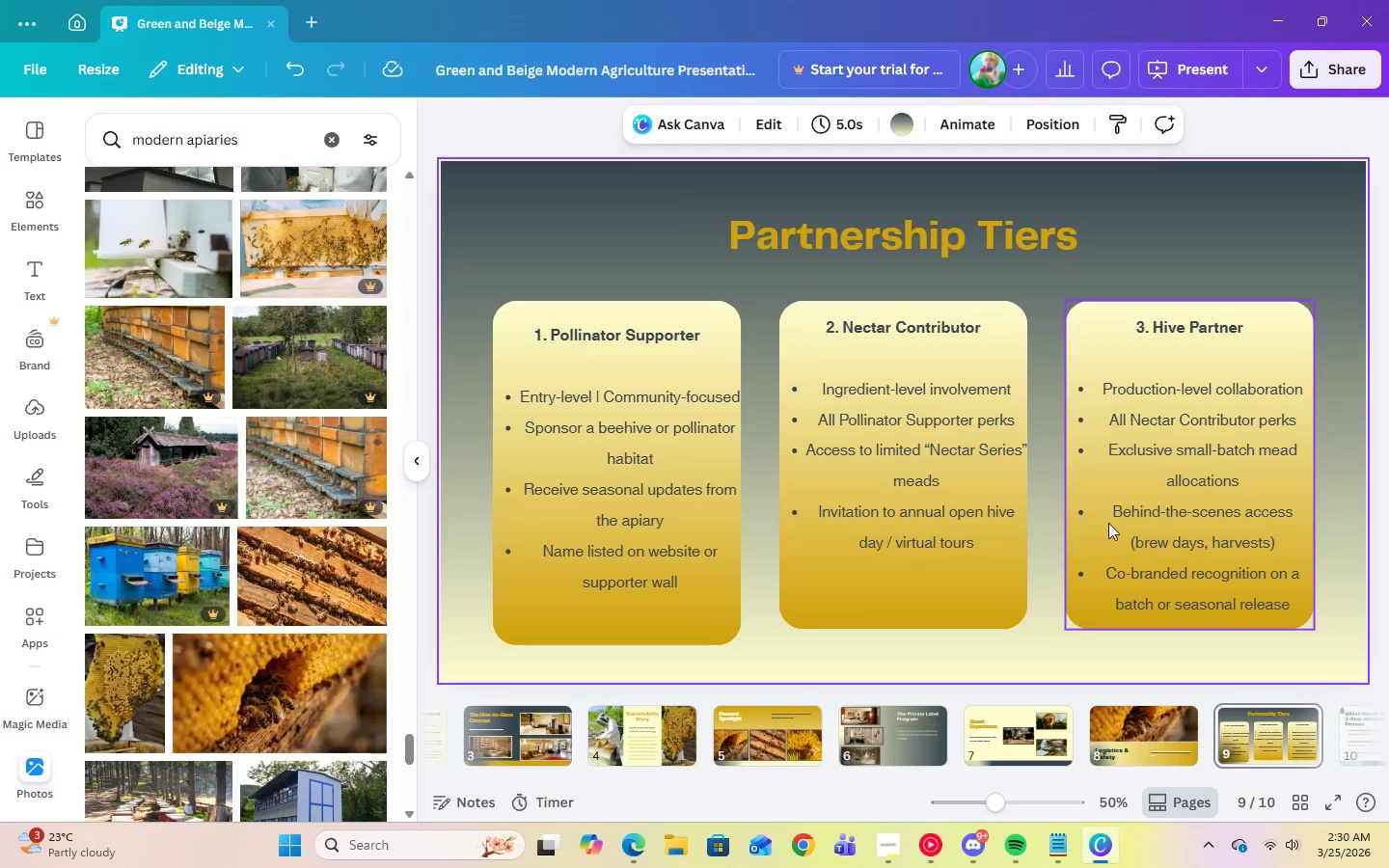 
left_click([930, 547])
 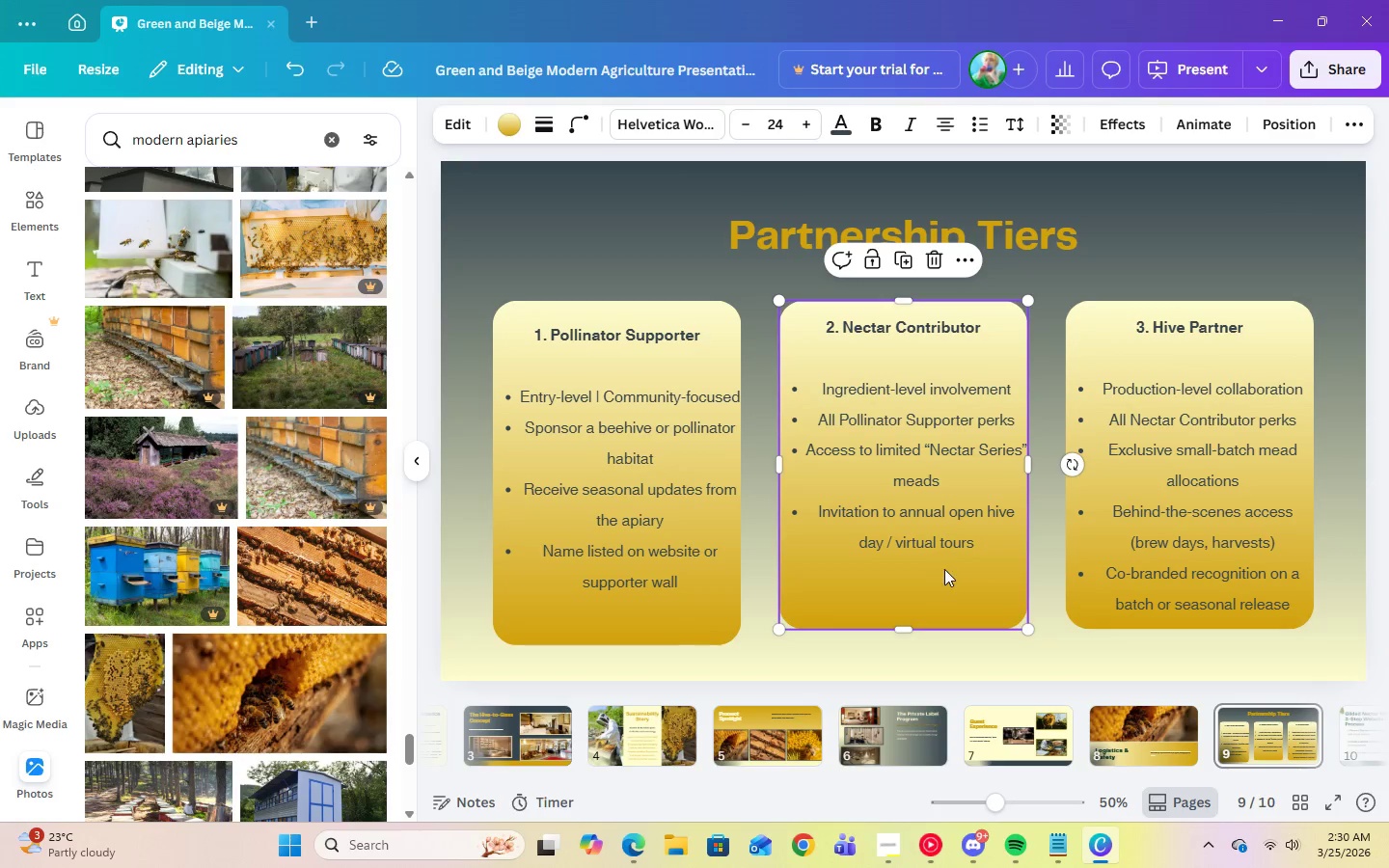 
left_click([946, 571])
 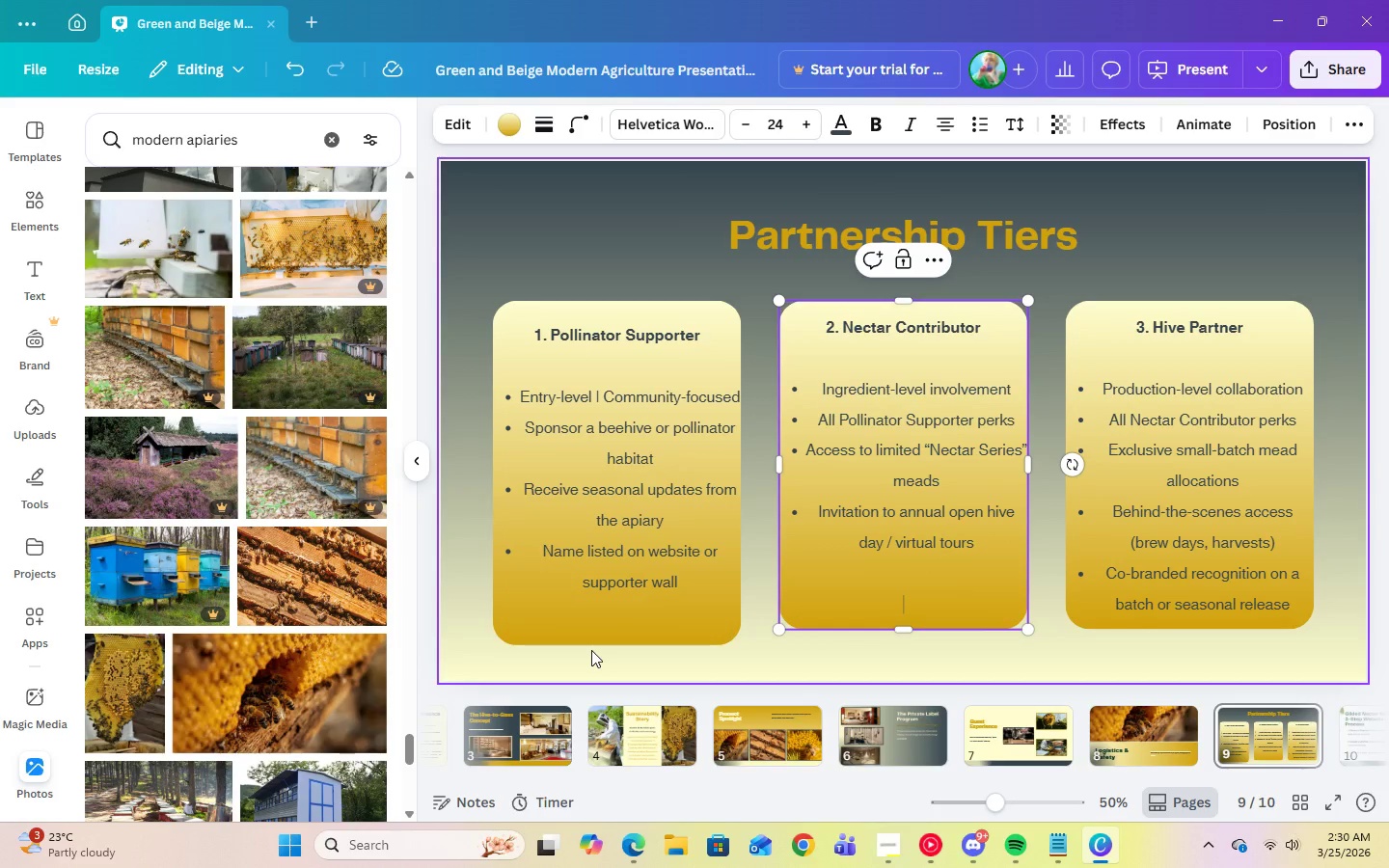 
wait(5.86)
 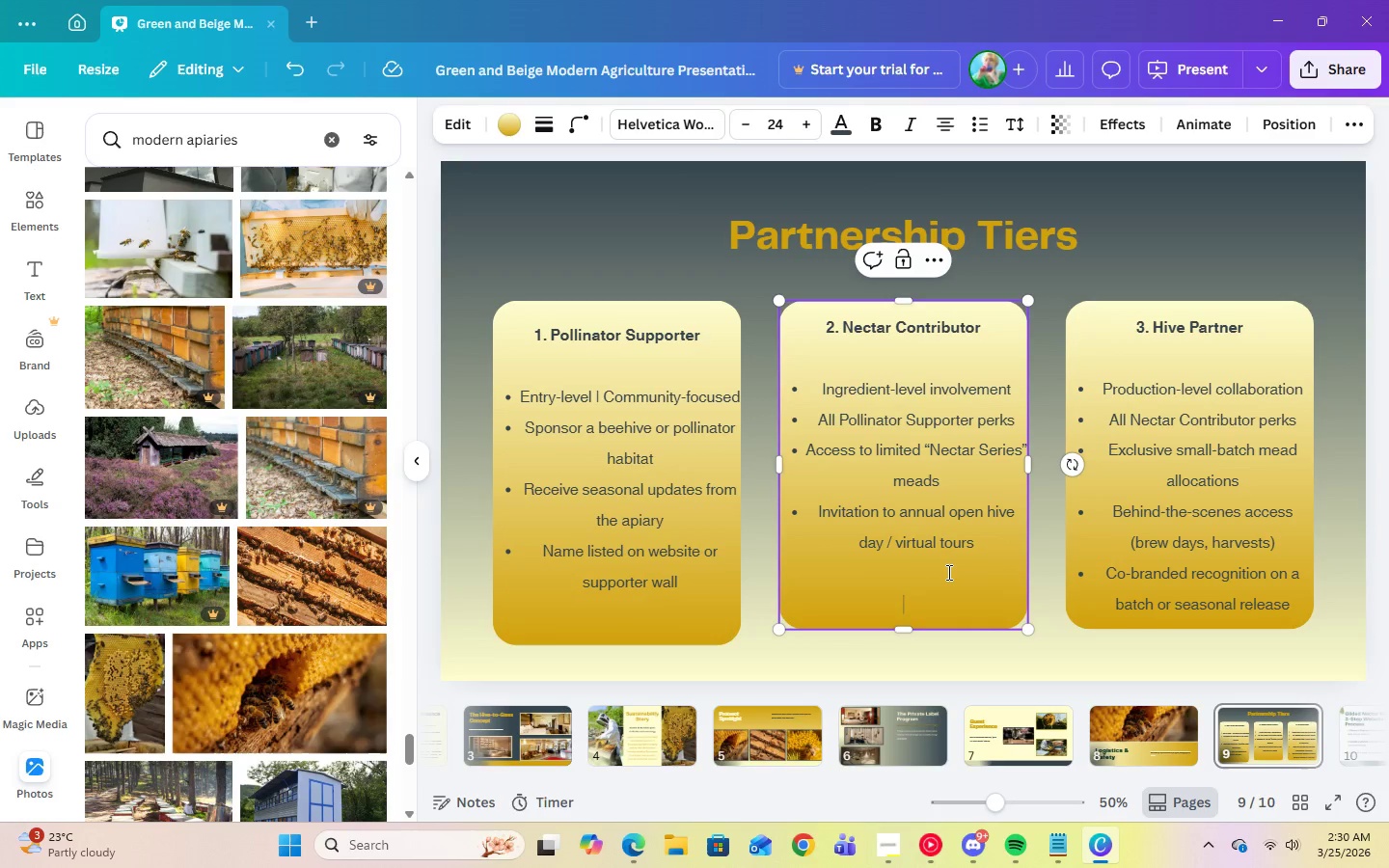 
left_click([990, 553])
 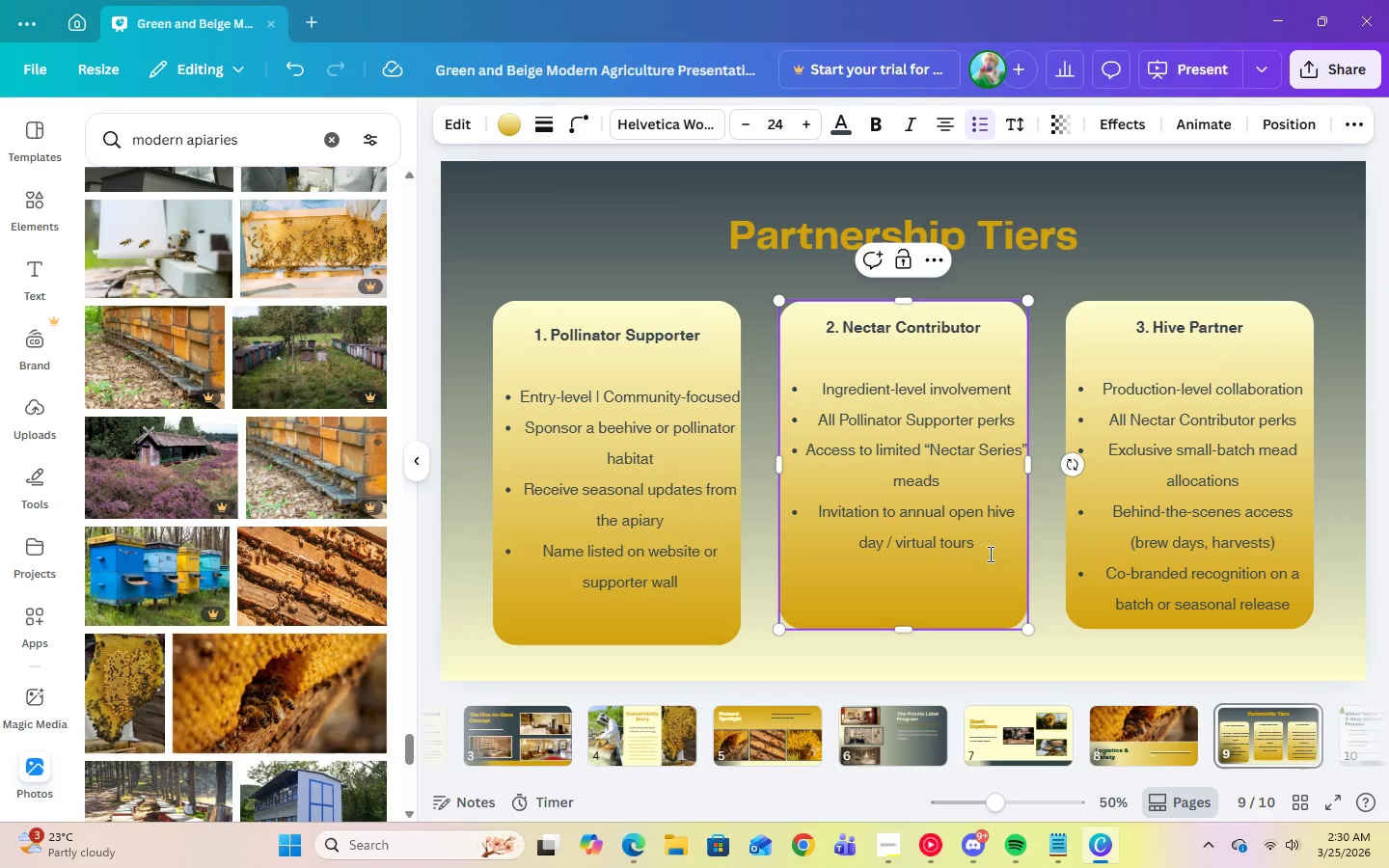 
wait(5.09)
 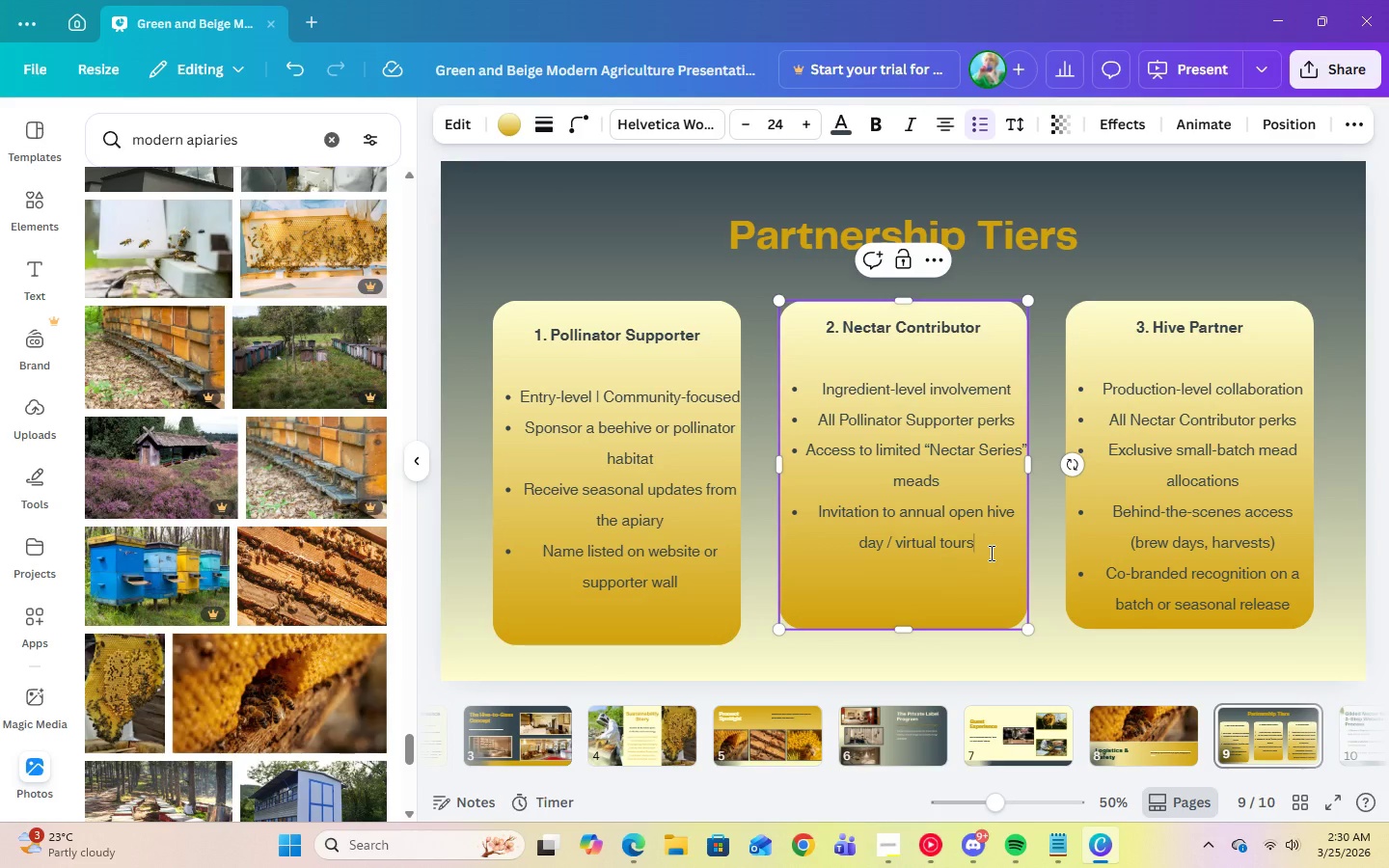 
left_click([1210, 246])
 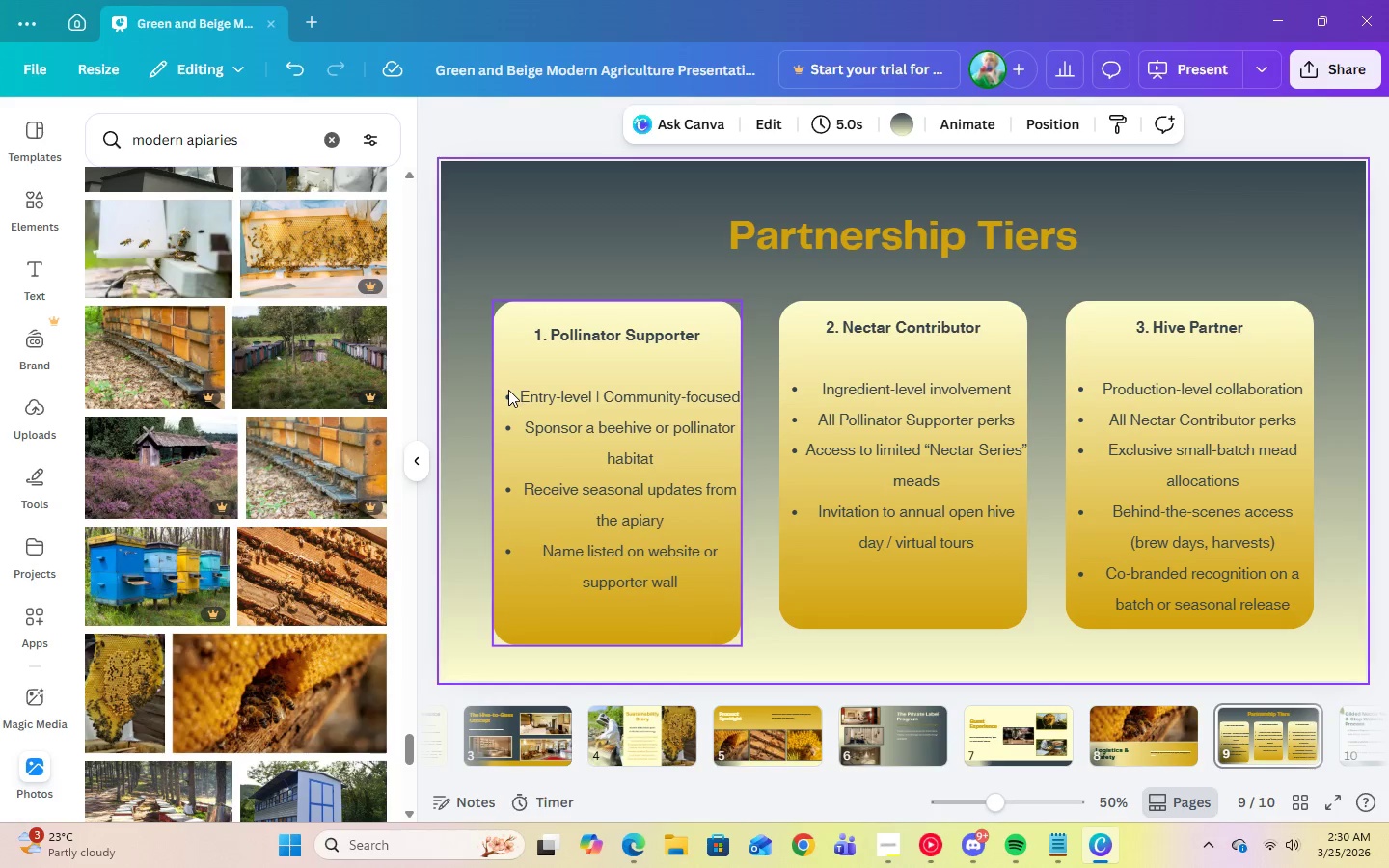 
left_click([508, 391])
 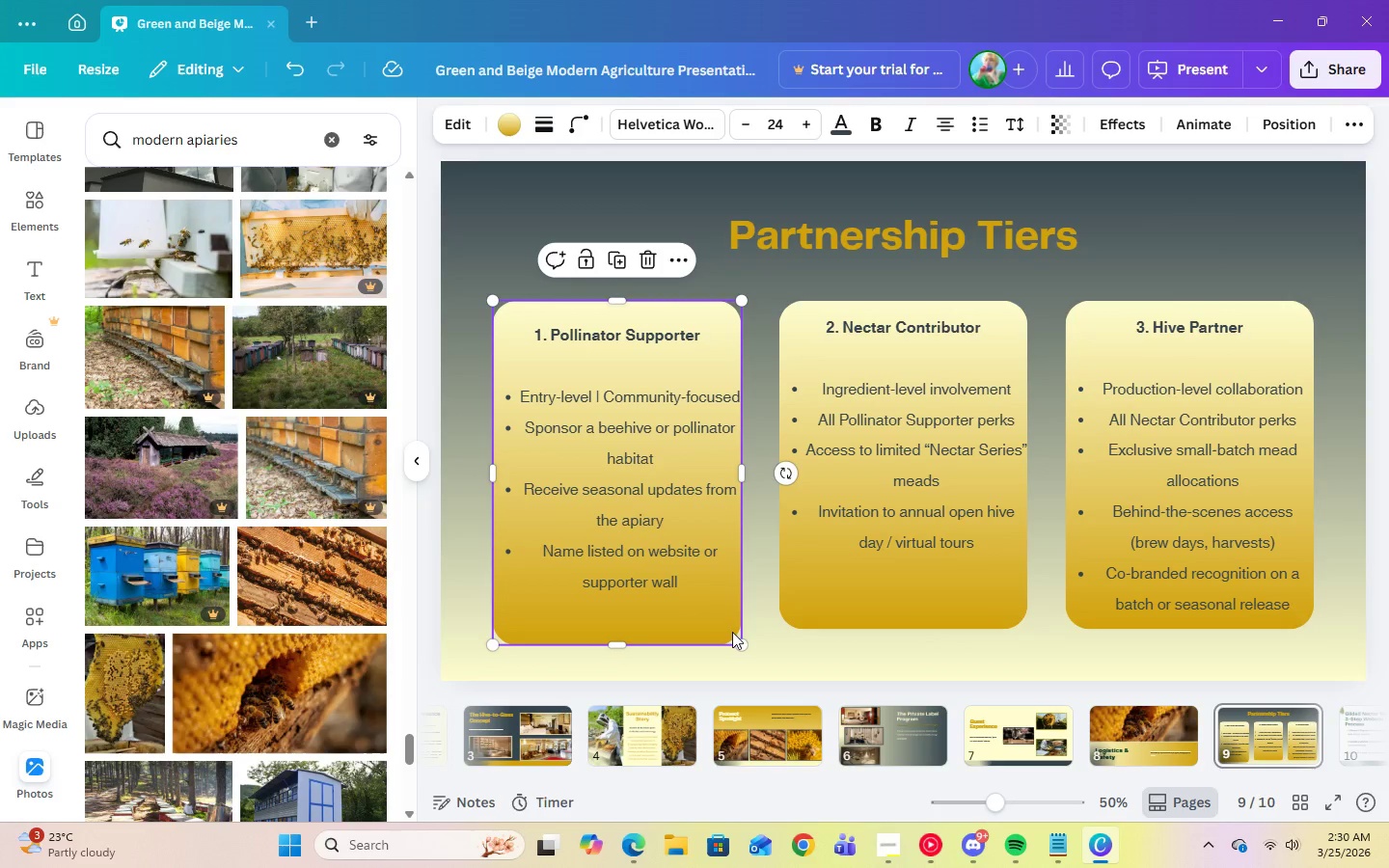 
left_click([533, 114])
 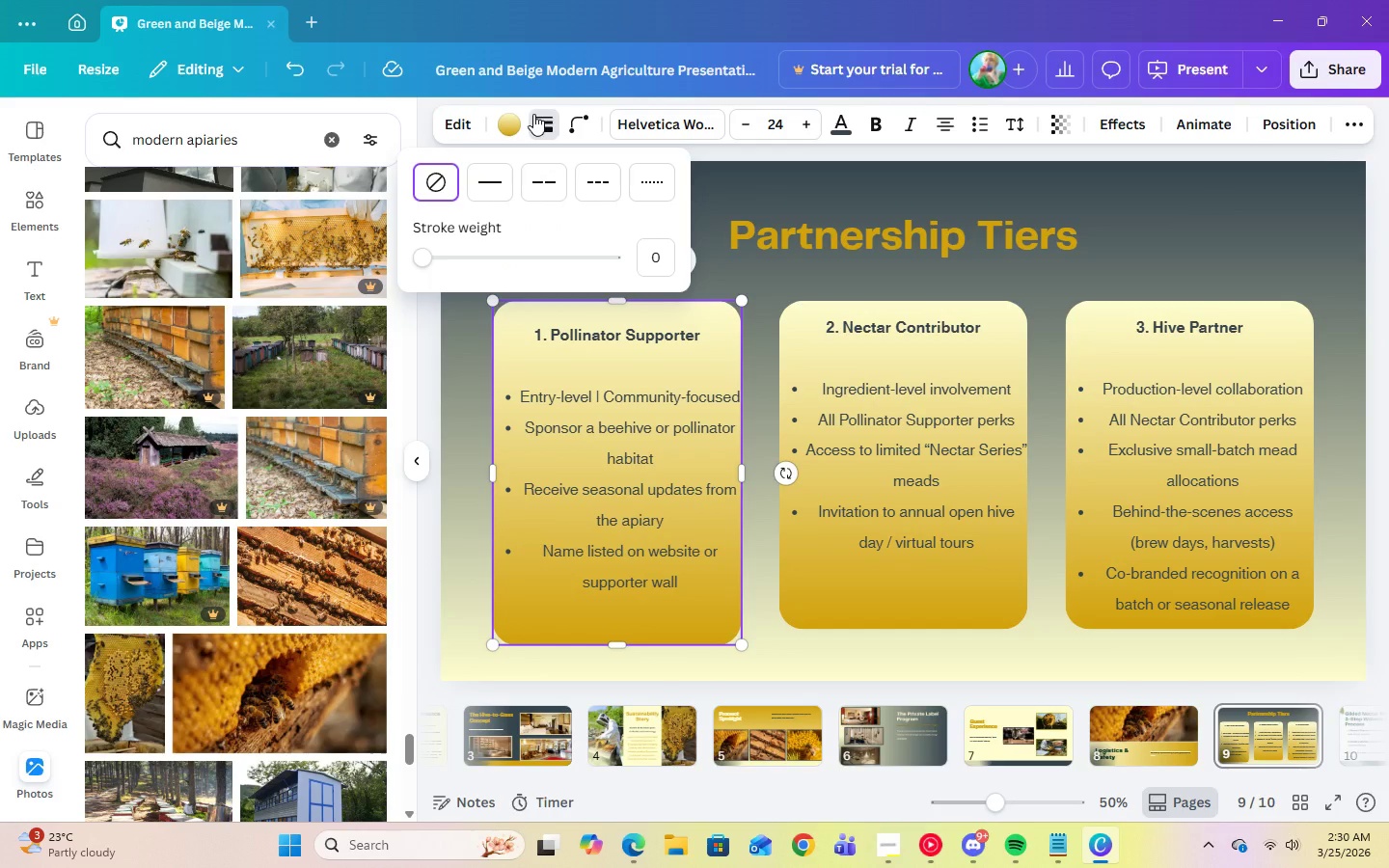 
left_click([533, 114])
 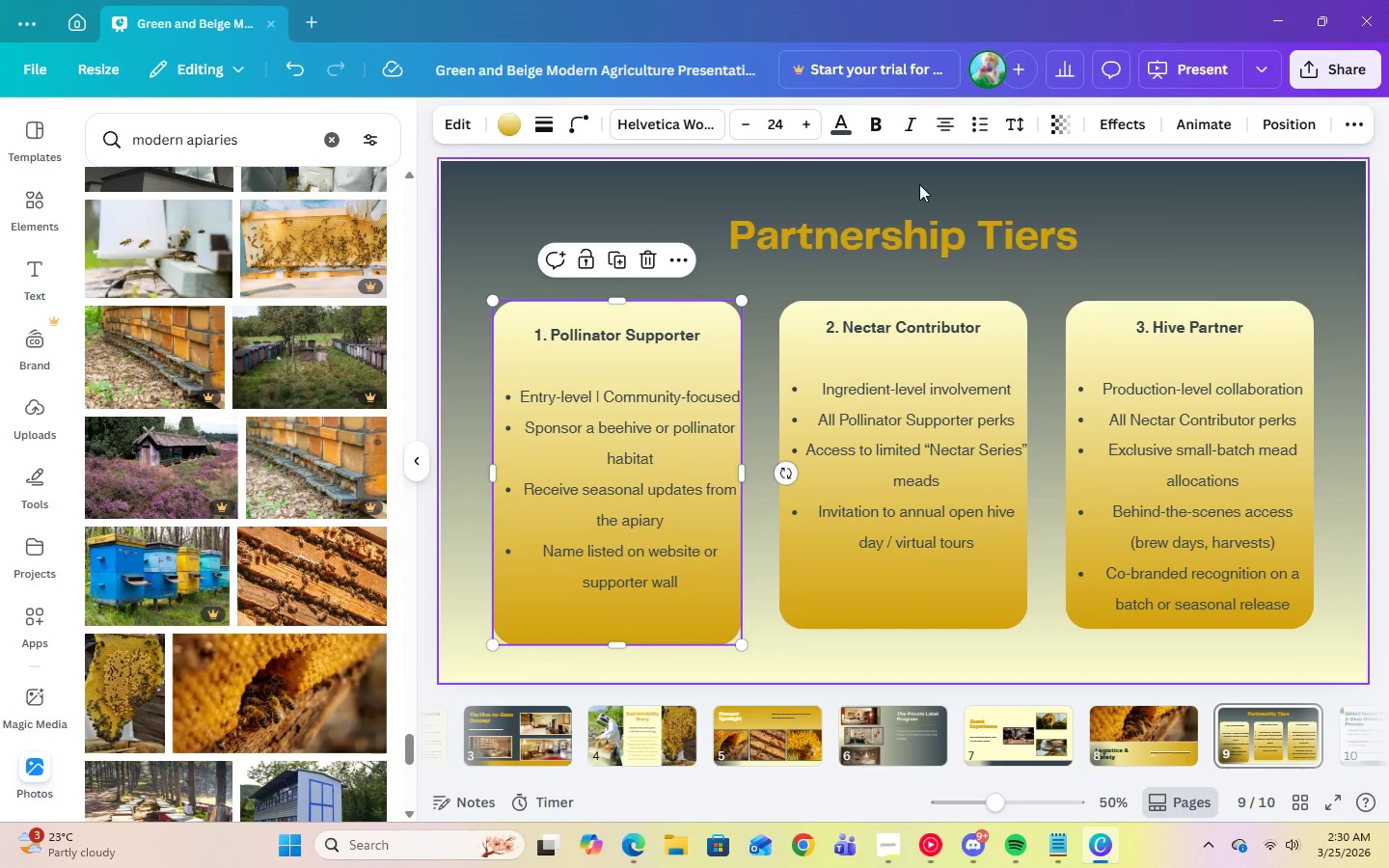 
left_click([1023, 122])
 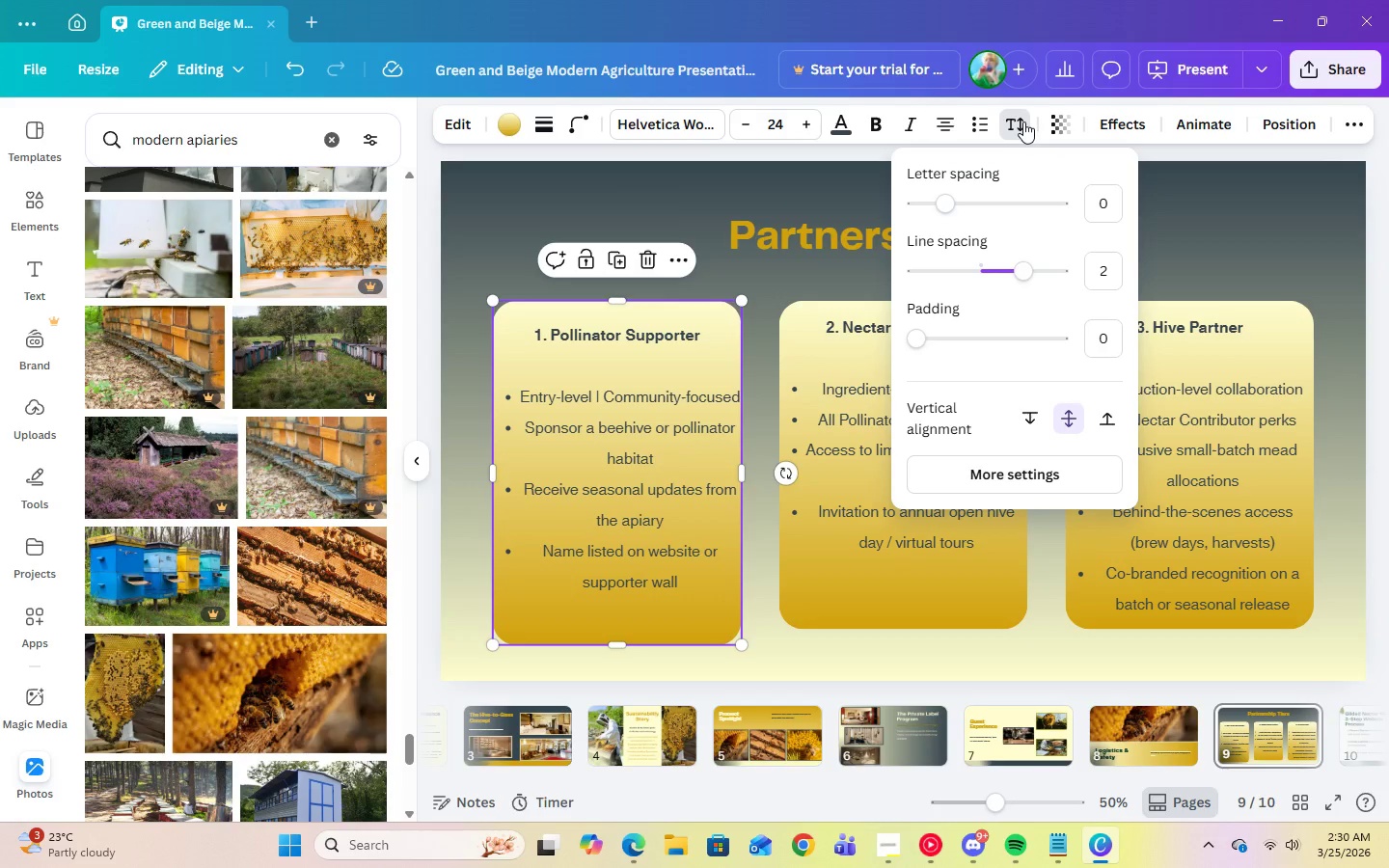 
left_click([1023, 122])
 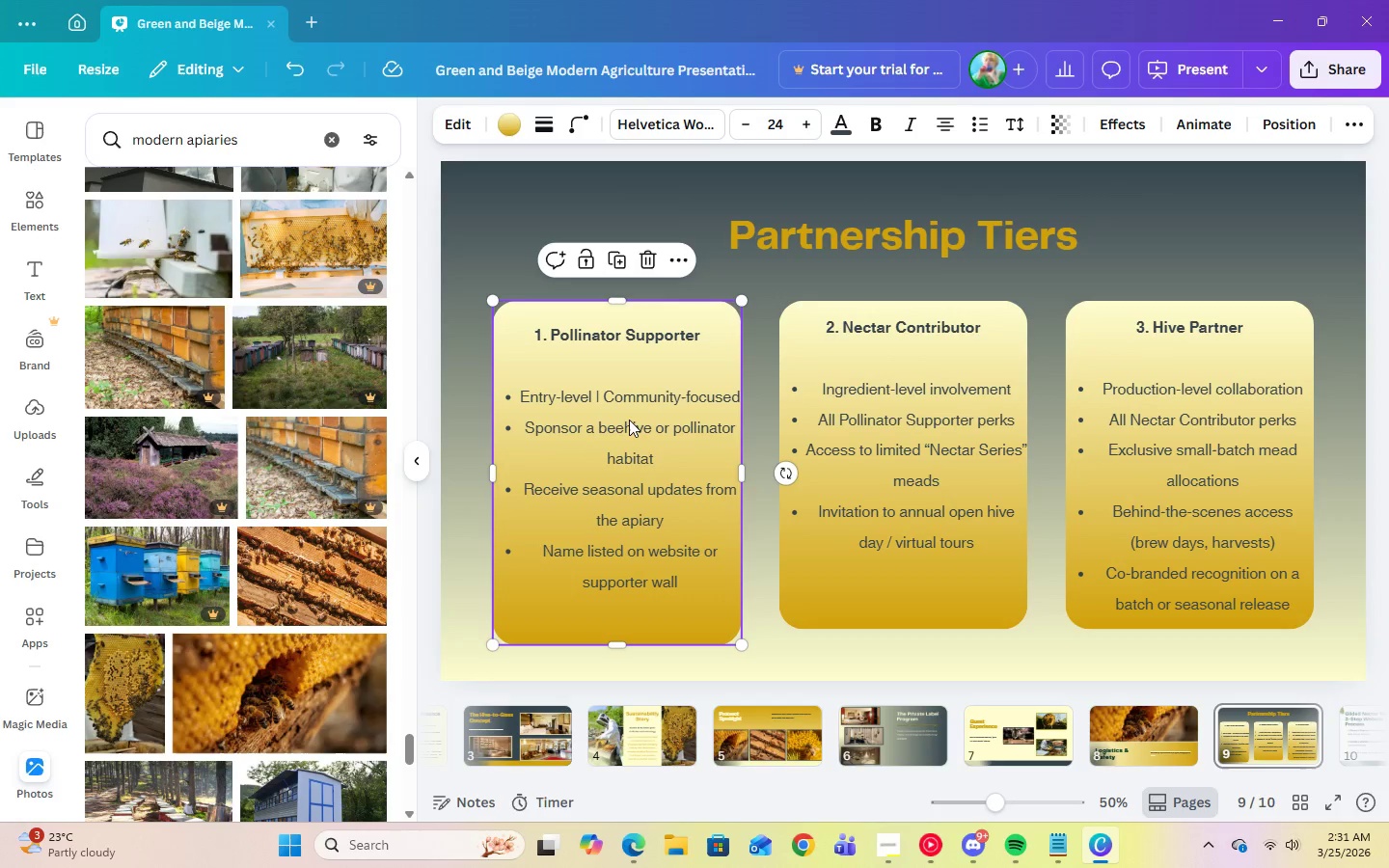 
left_click([875, 271])
 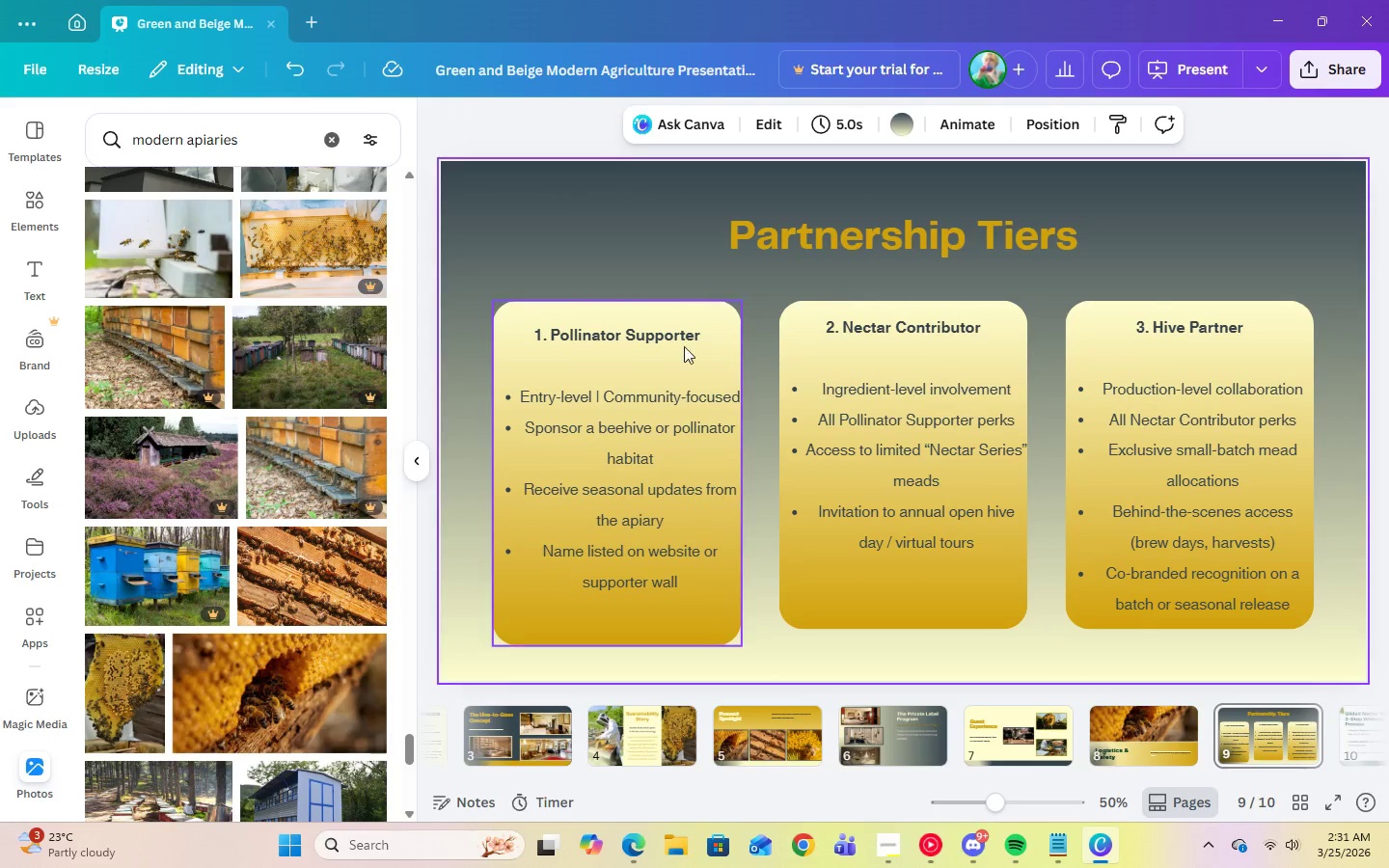 
left_click([679, 348])
 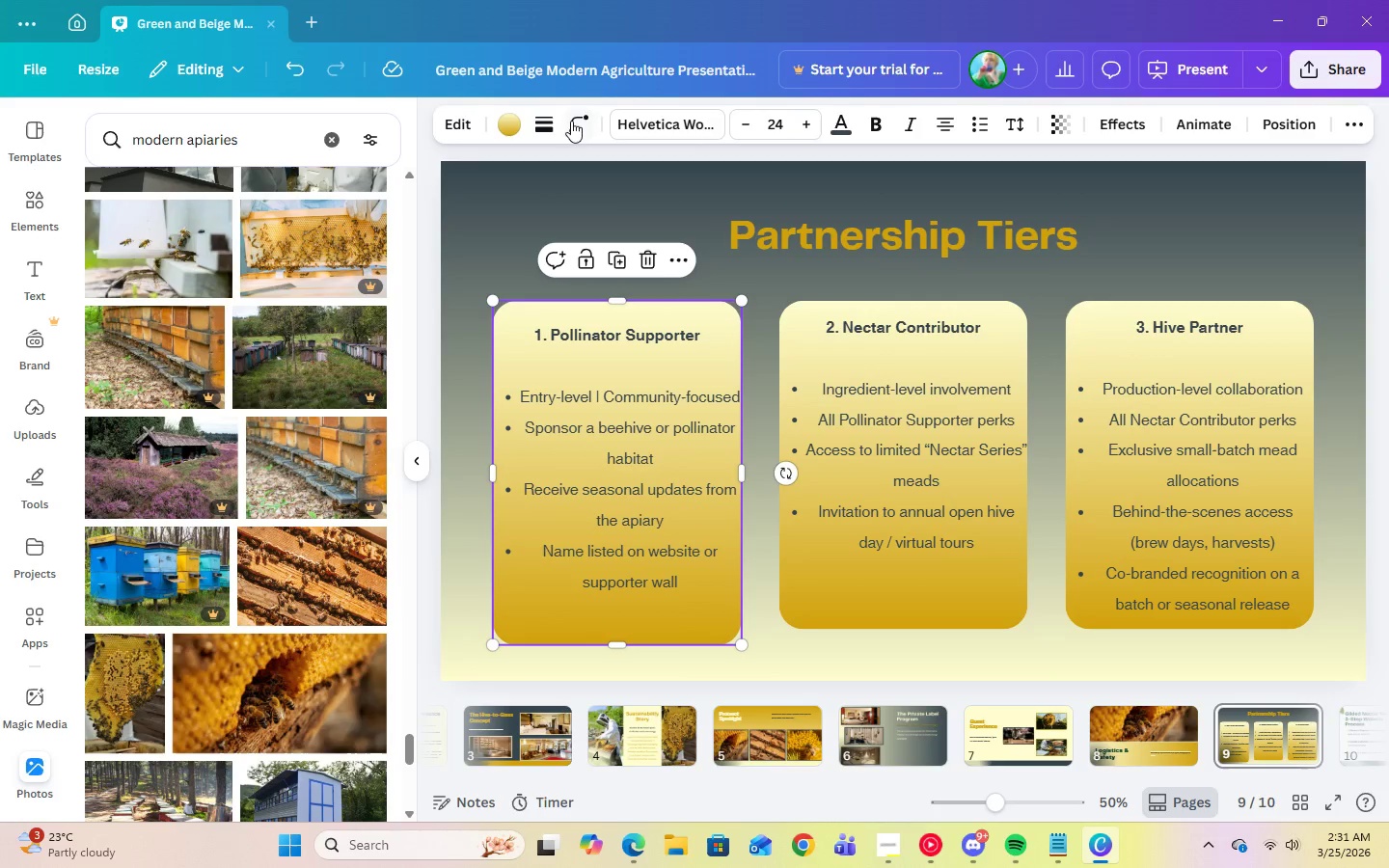 
left_click([550, 127])
 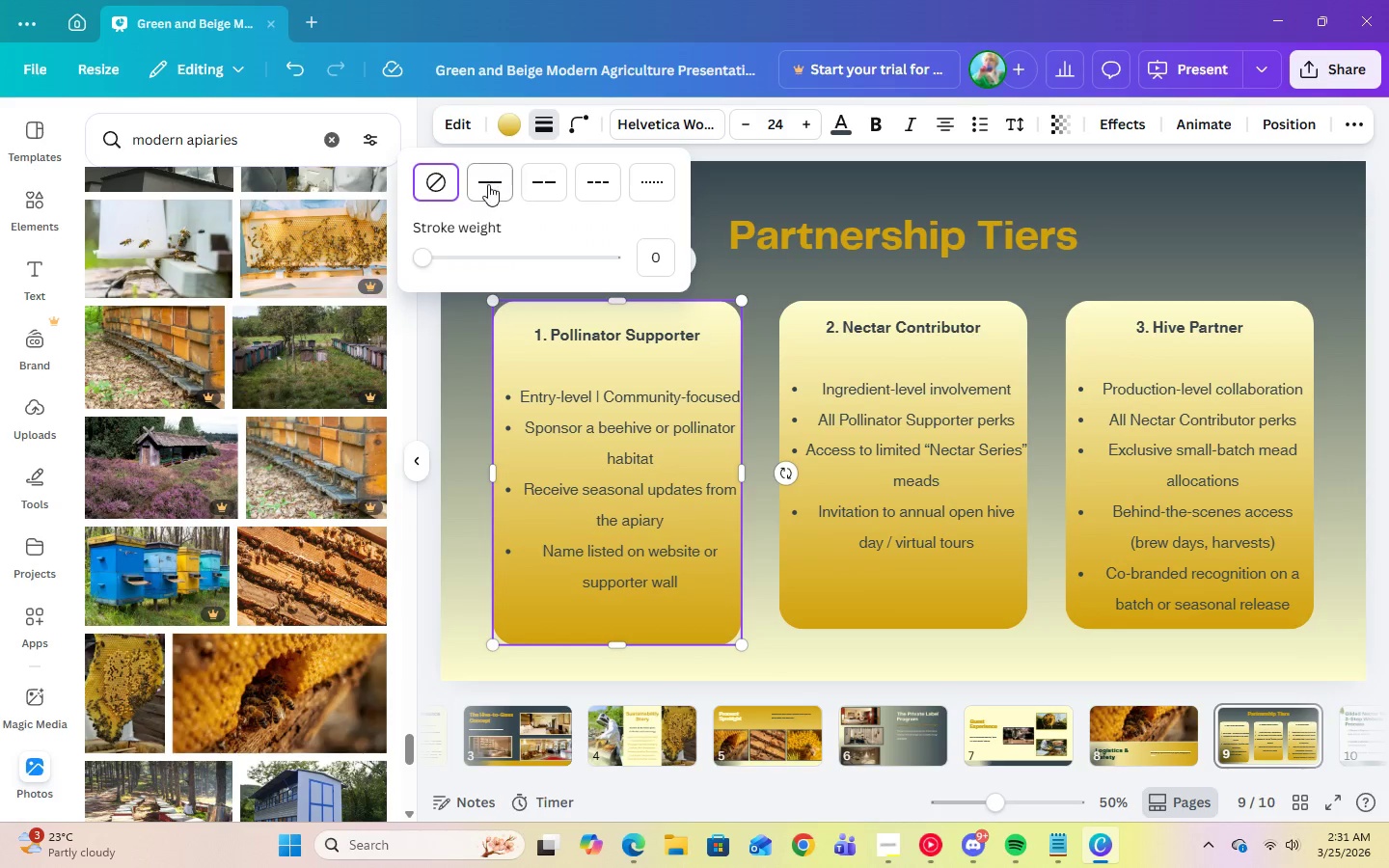 
left_click([487, 184])
 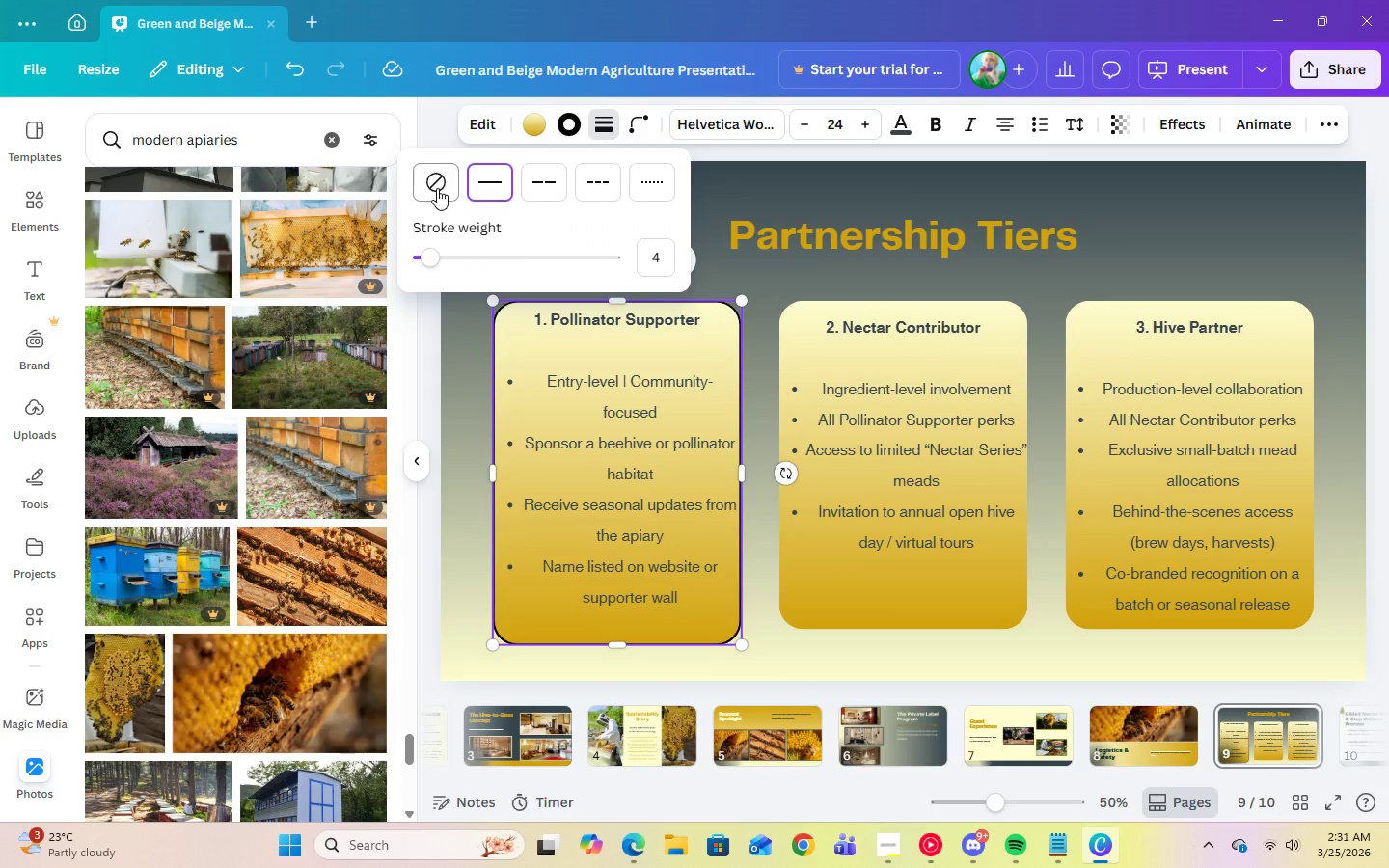 
left_click([437, 188])
 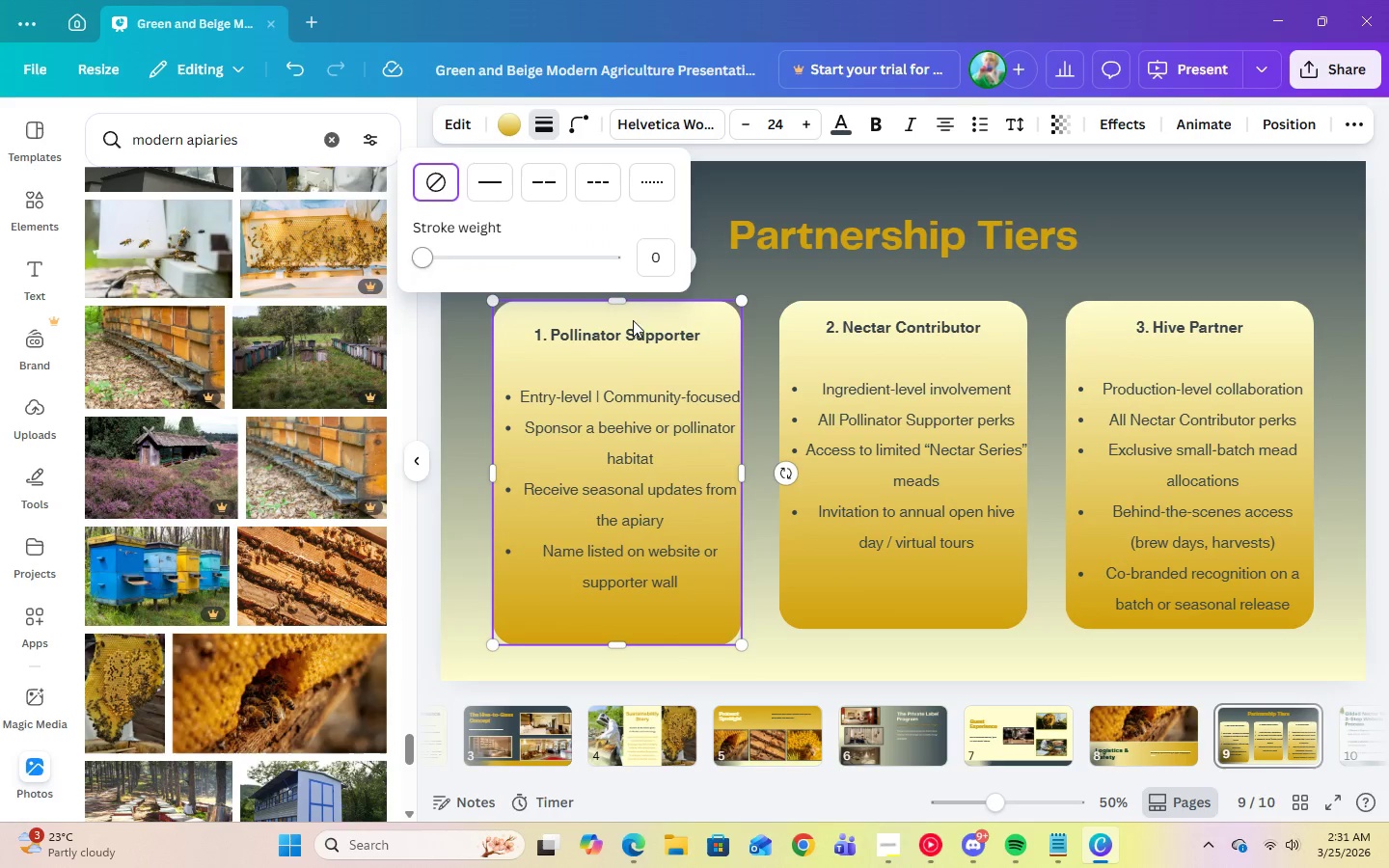 
left_click([653, 385])
 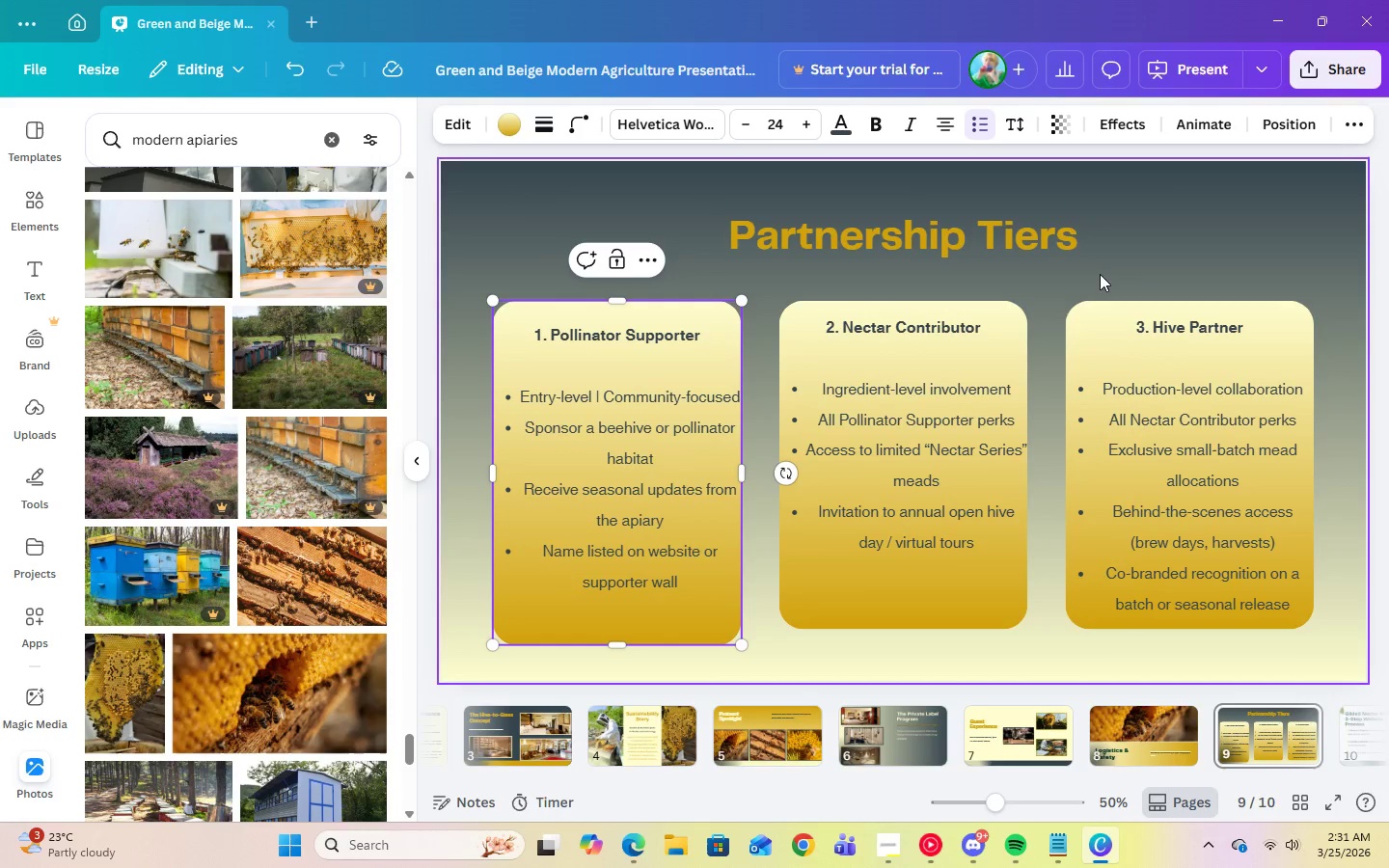 
left_click([1137, 270])
 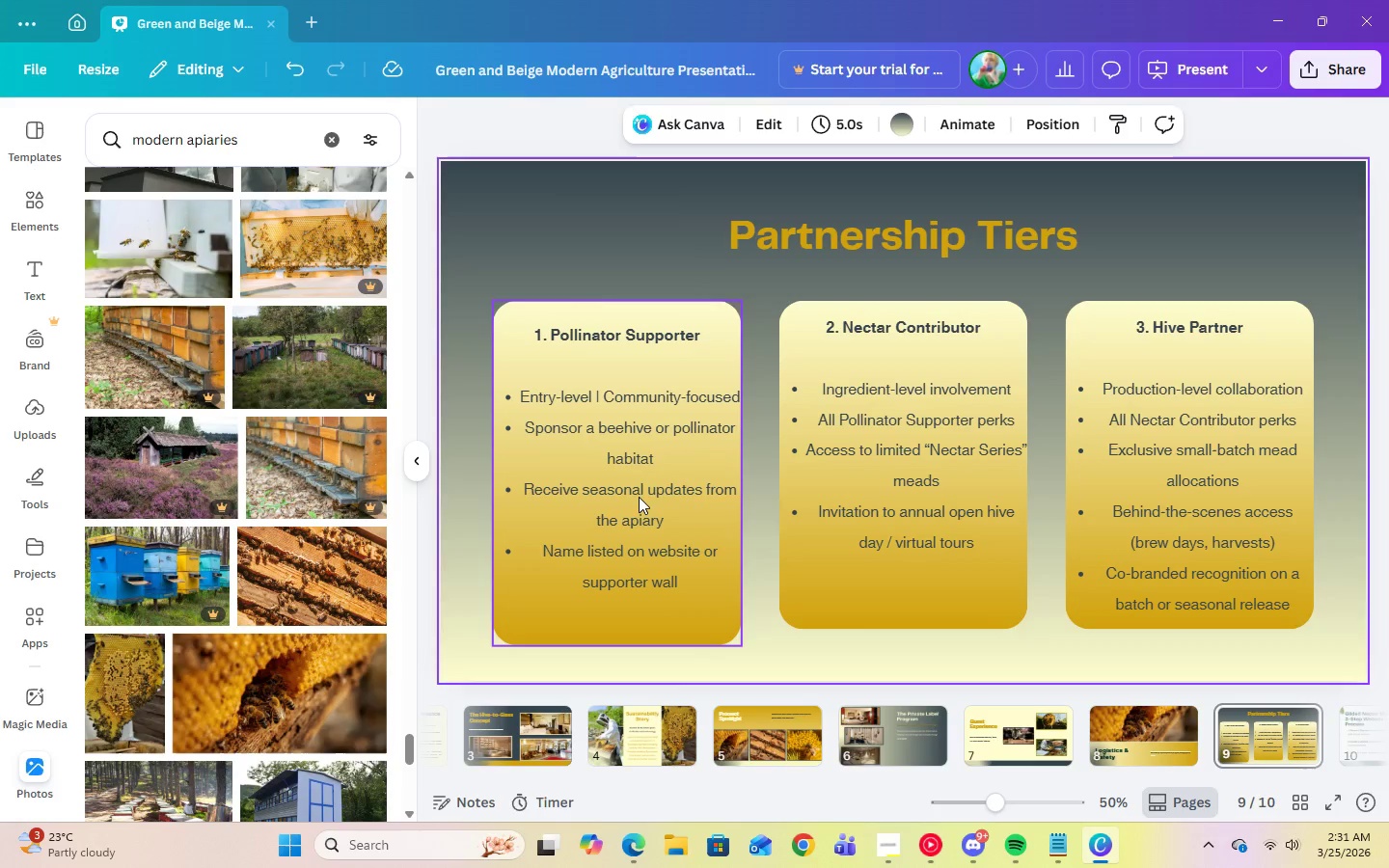 
left_click([637, 498])
 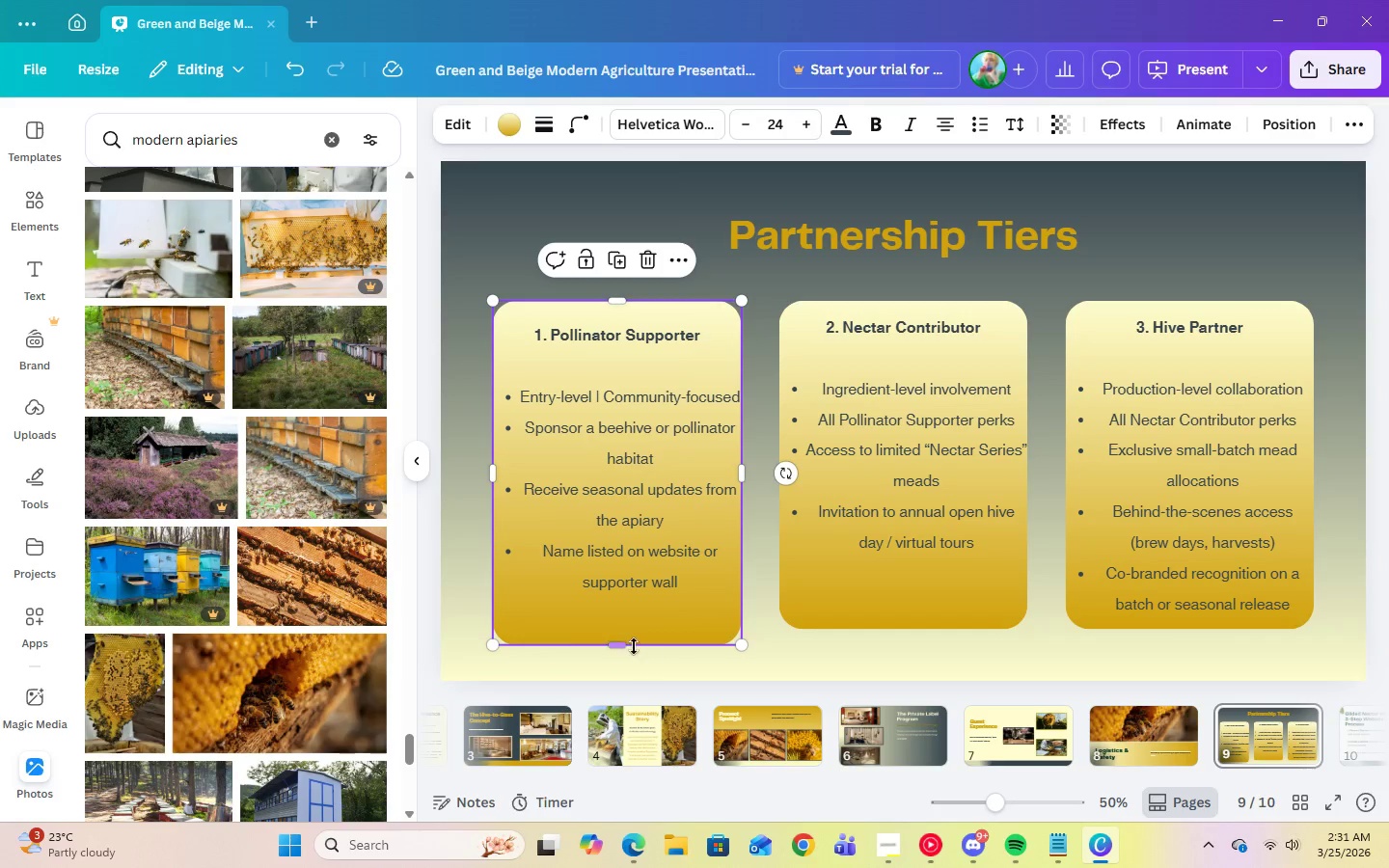 
left_click_drag(start_coordinate=[620, 644], to_coordinate=[618, 624])
 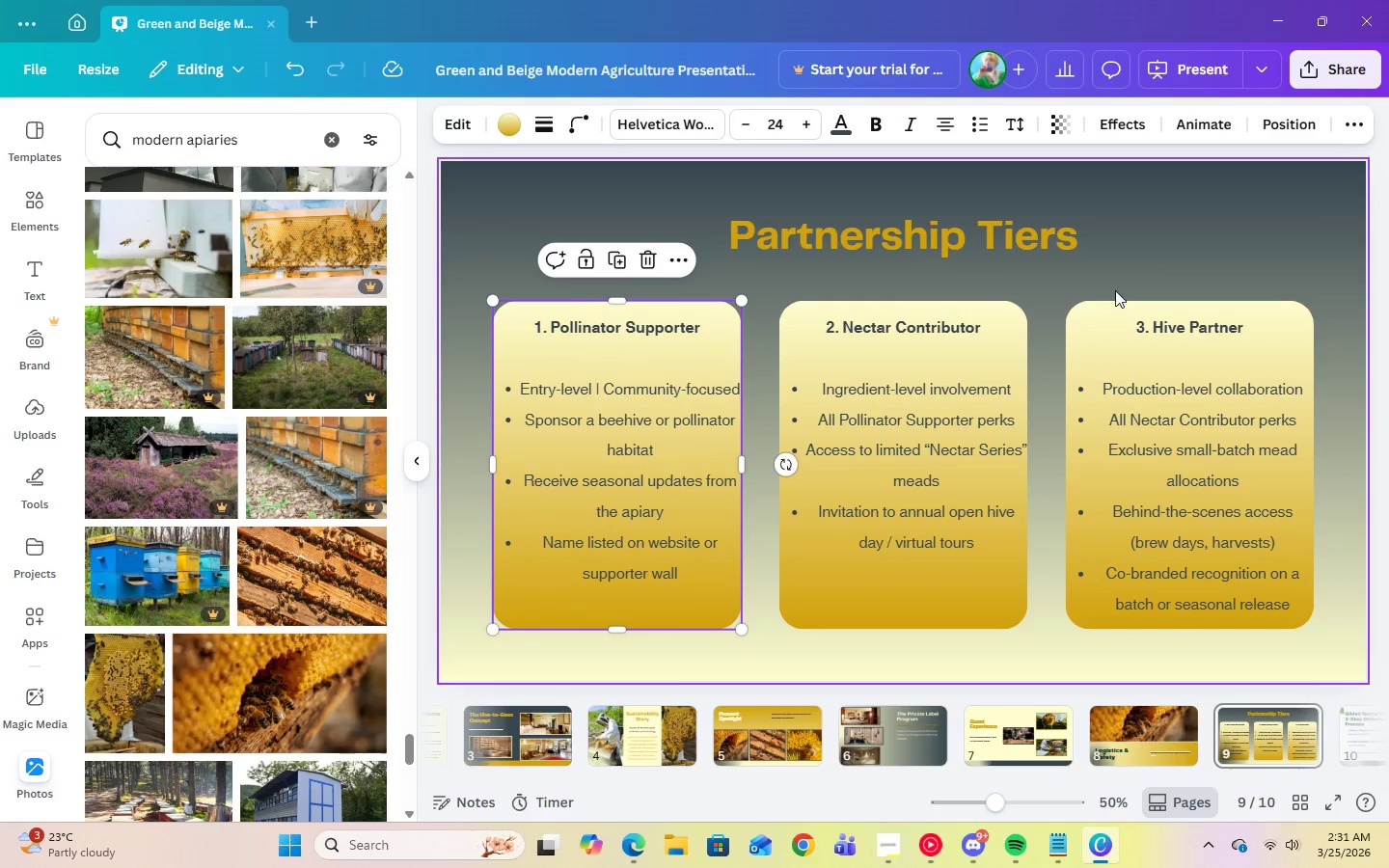 
left_click([1148, 265])
 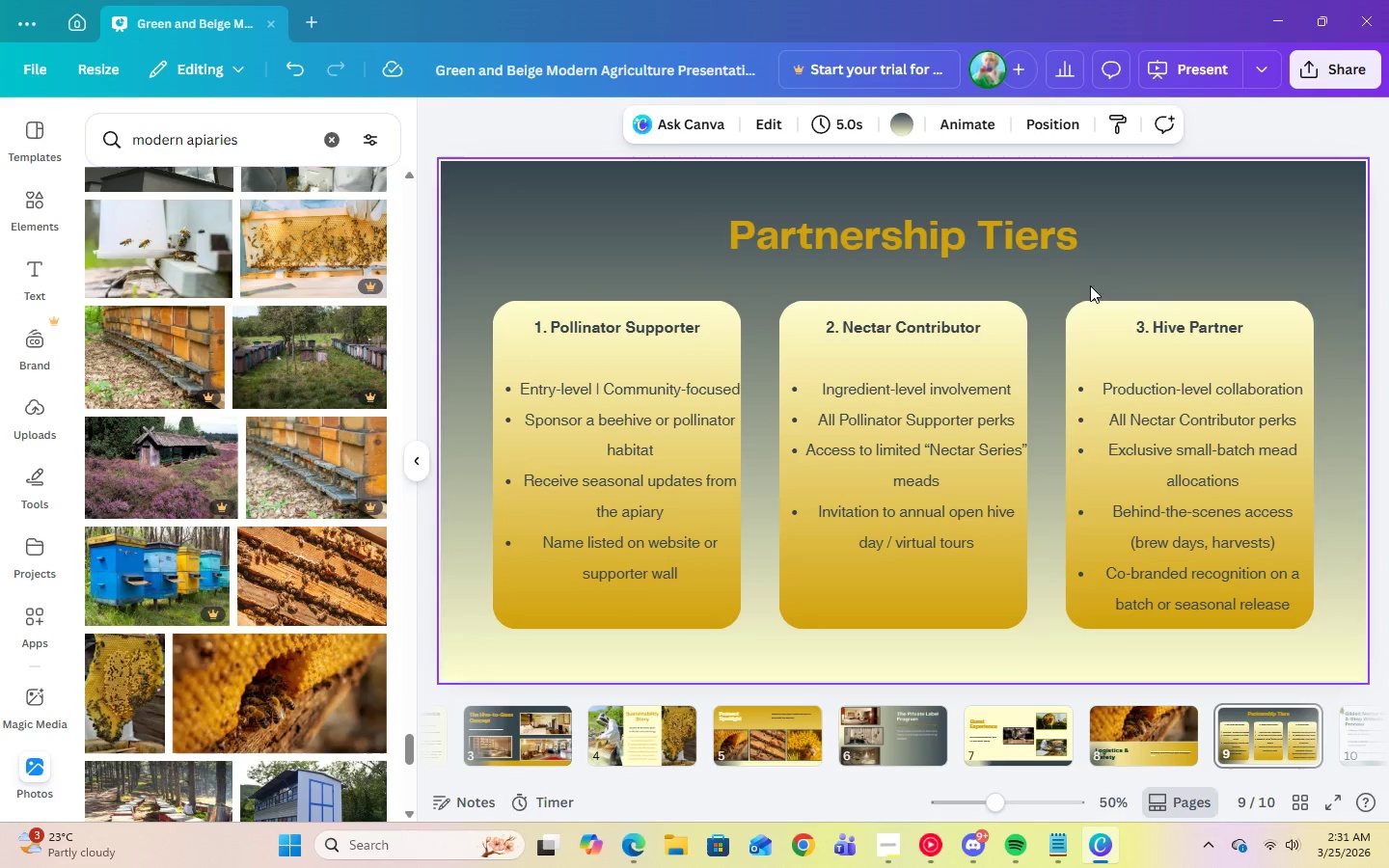 
left_click([1193, 435])
 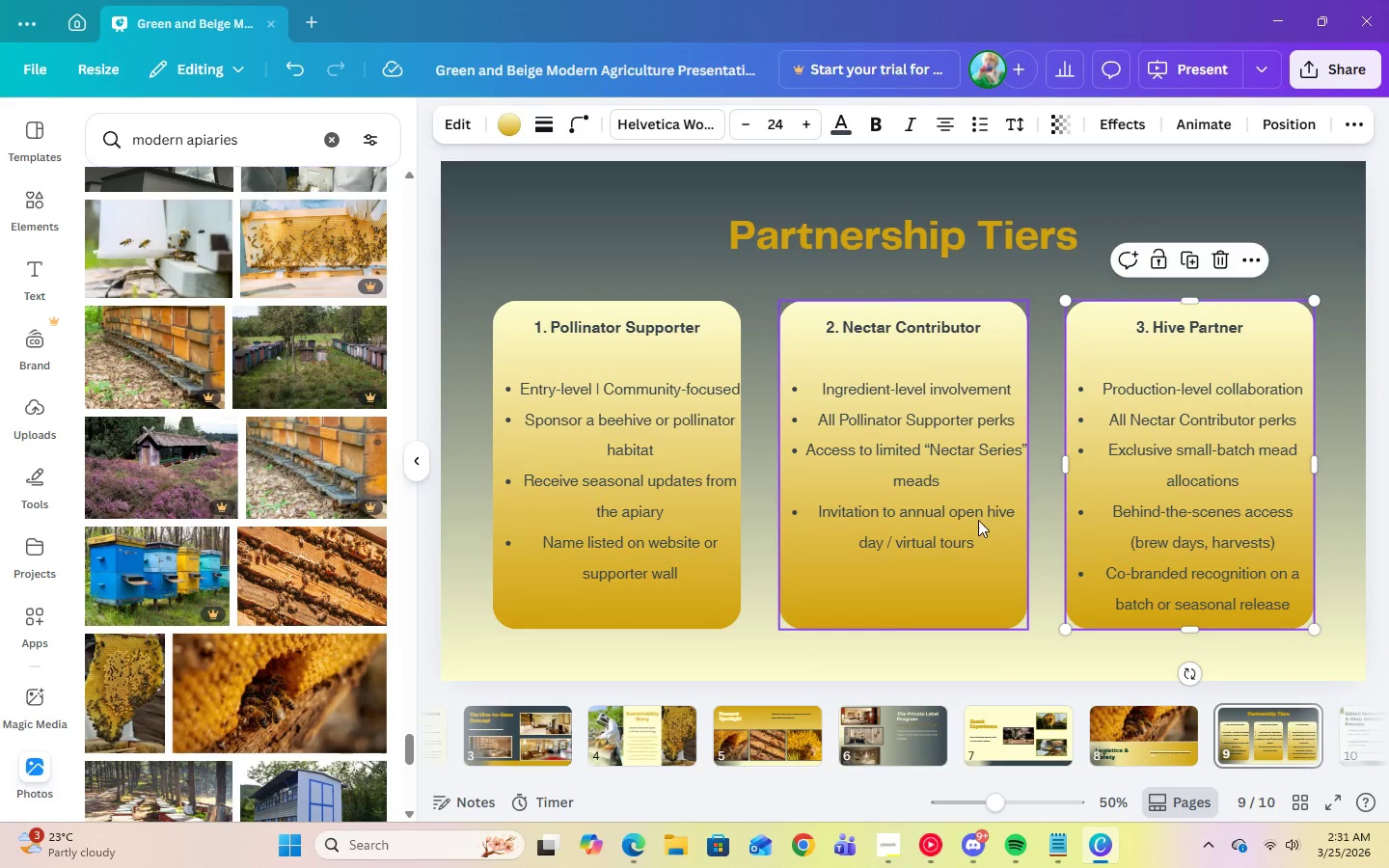 
left_click([978, 520])
 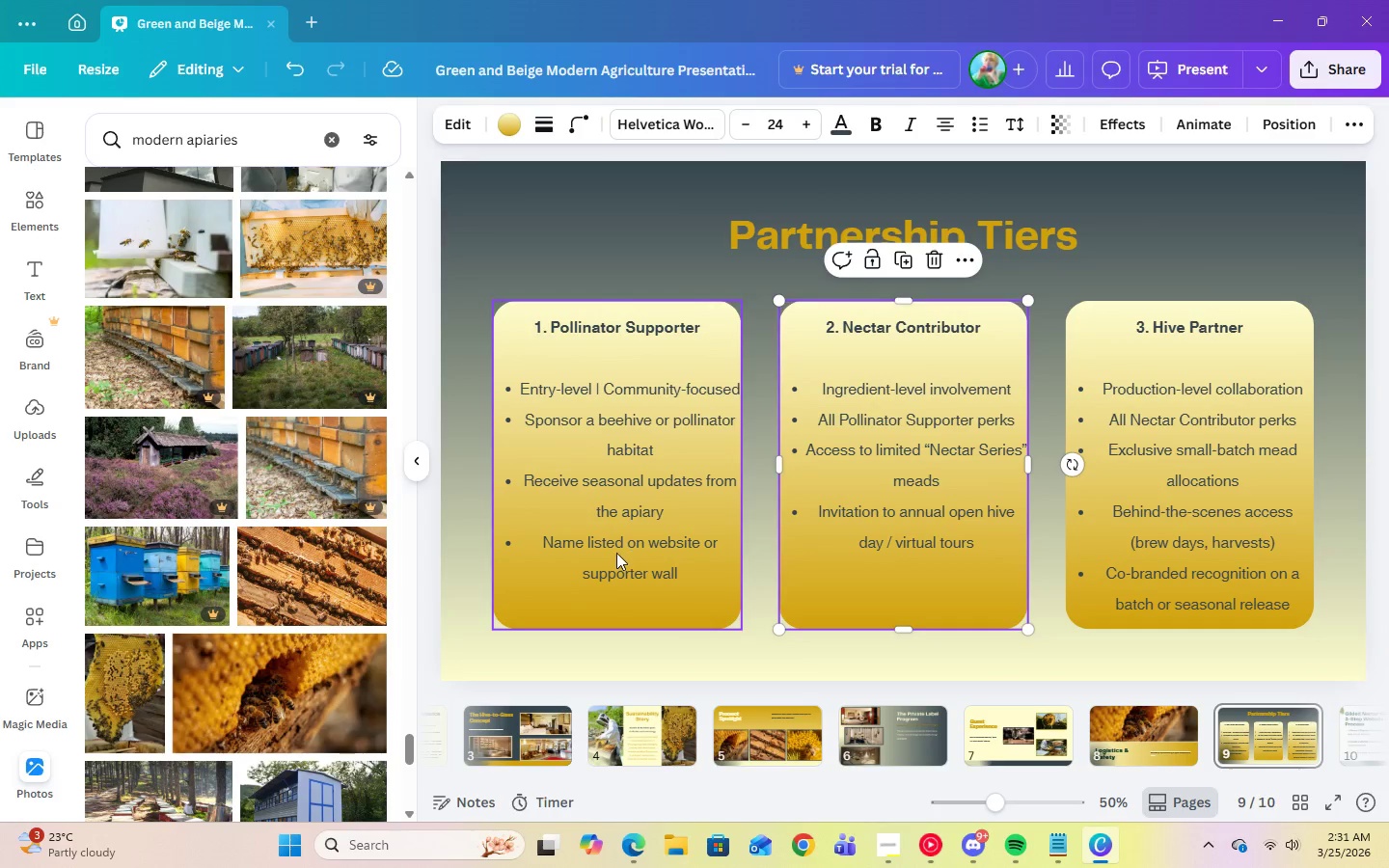 
left_click([616, 553])
 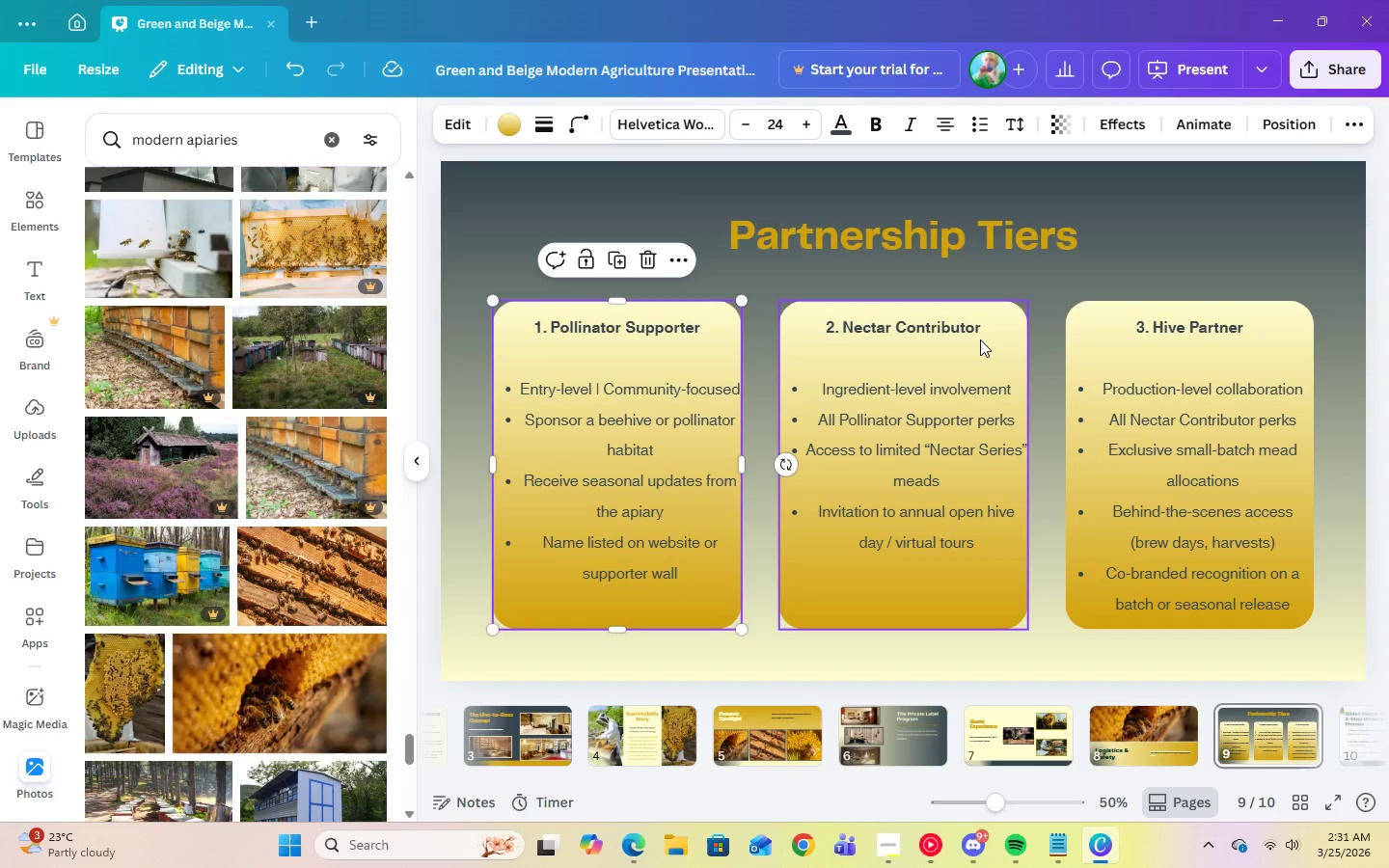 
wait(7.38)
 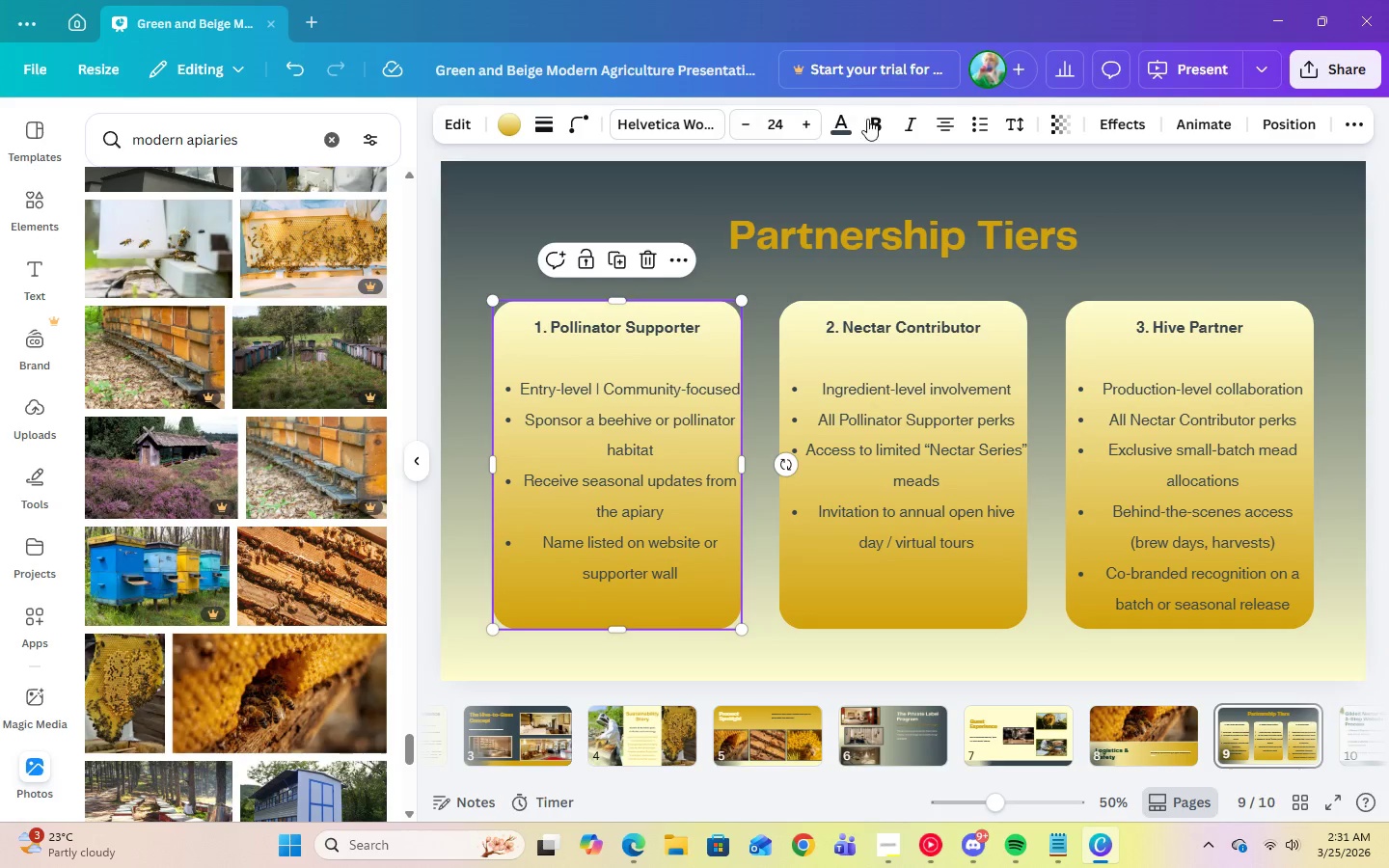 
double_click([527, 406])
 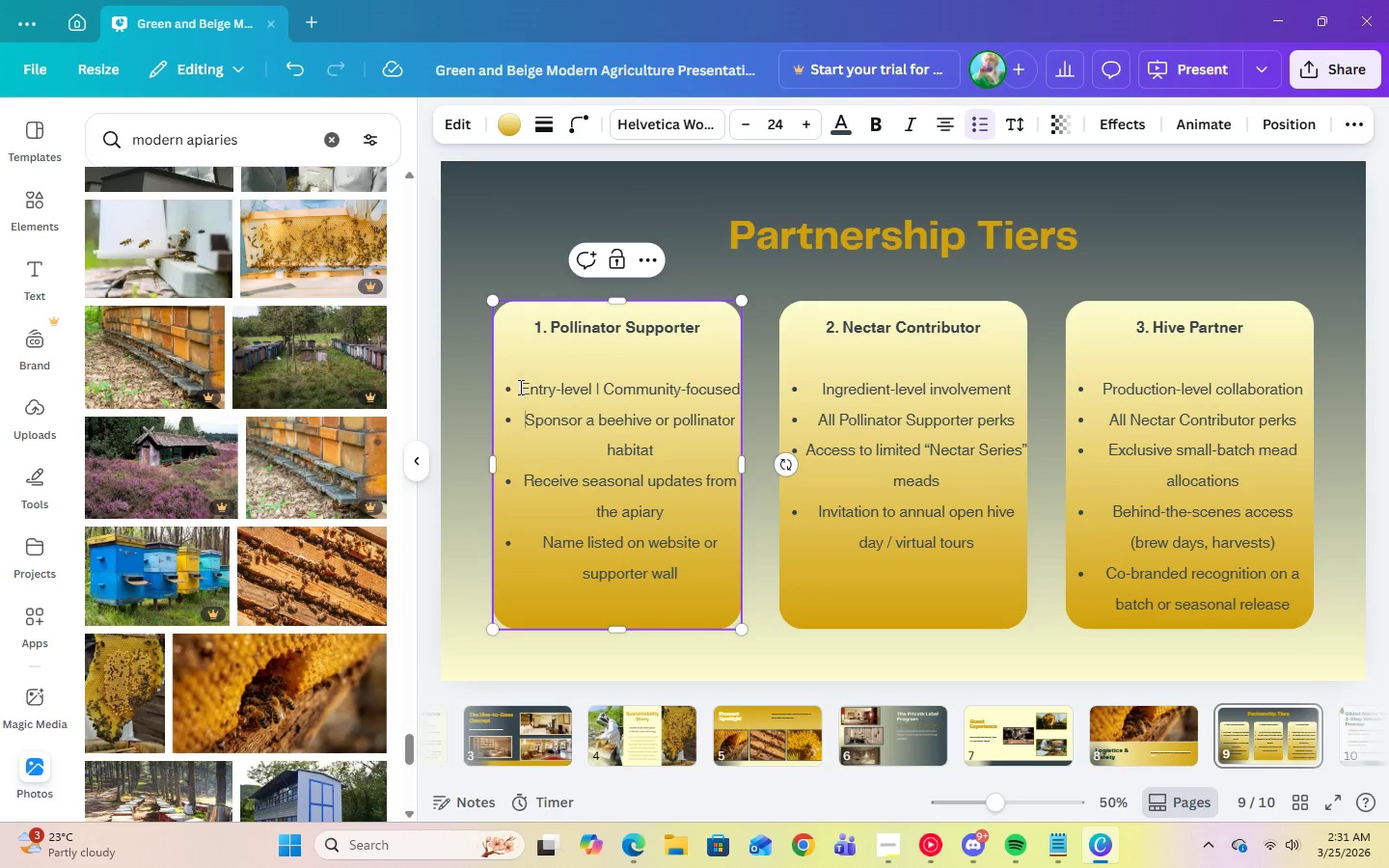 
left_click_drag(start_coordinate=[519, 387], to_coordinate=[692, 570])
 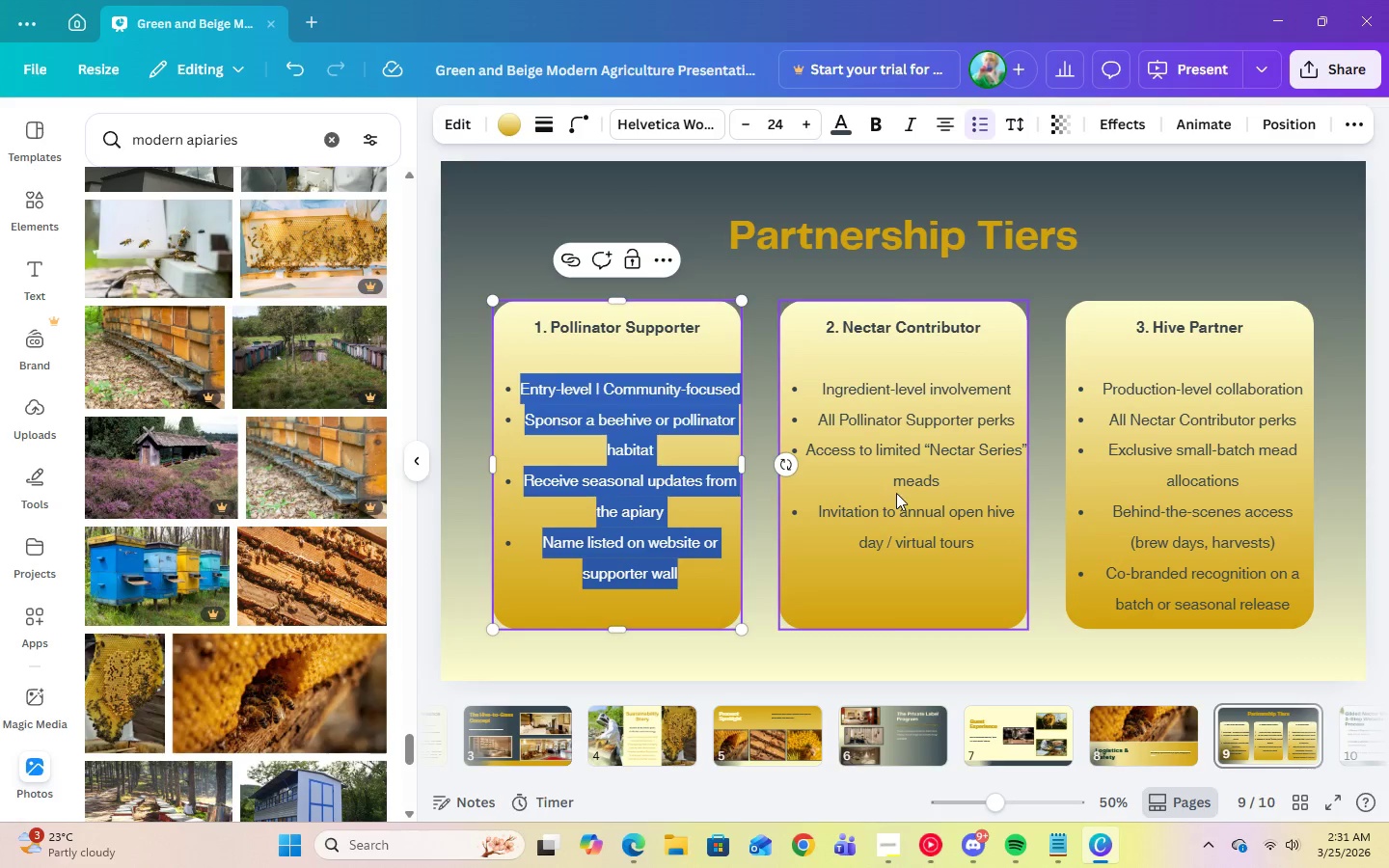 
left_click([896, 493])
 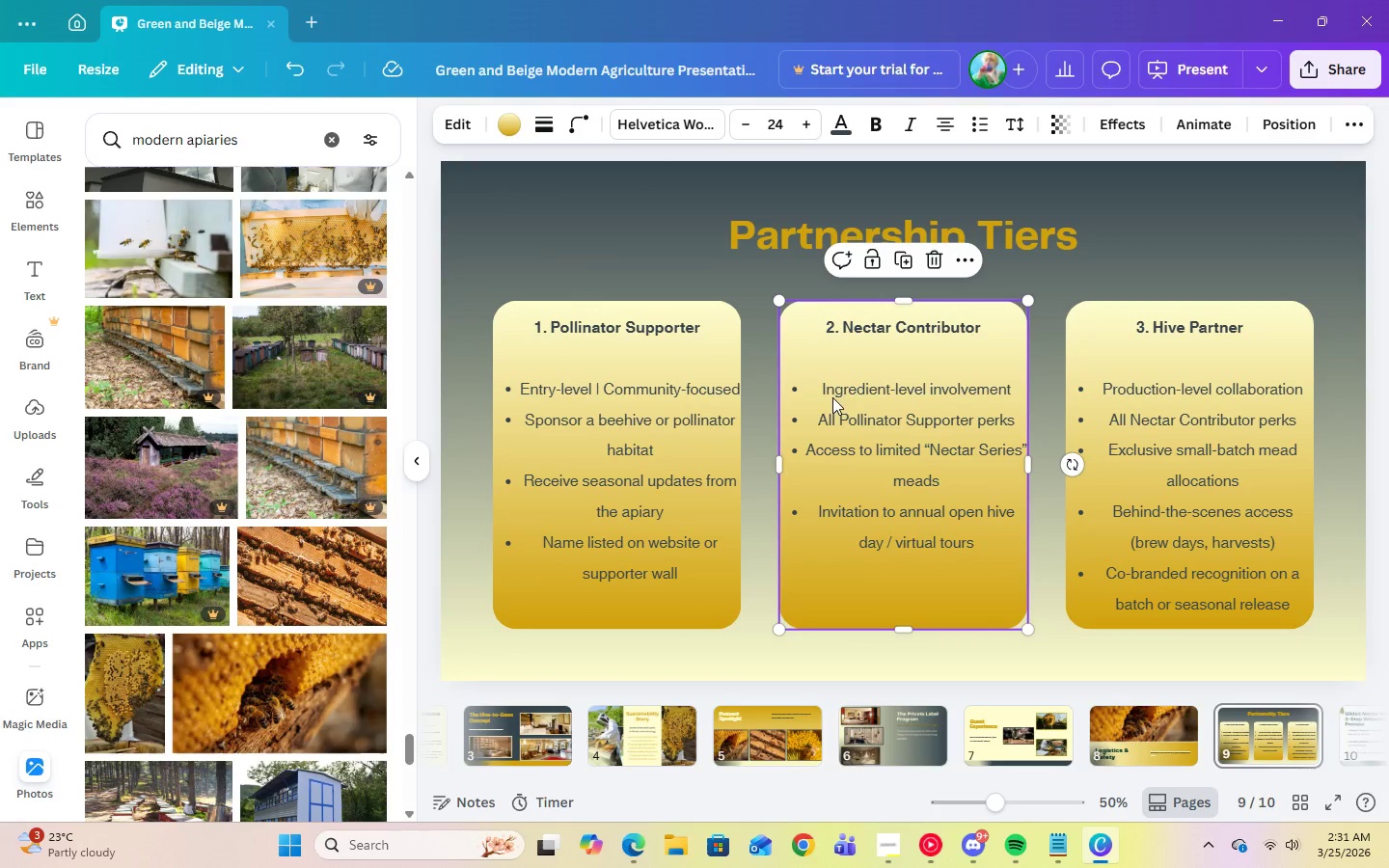 
left_click([831, 395])
 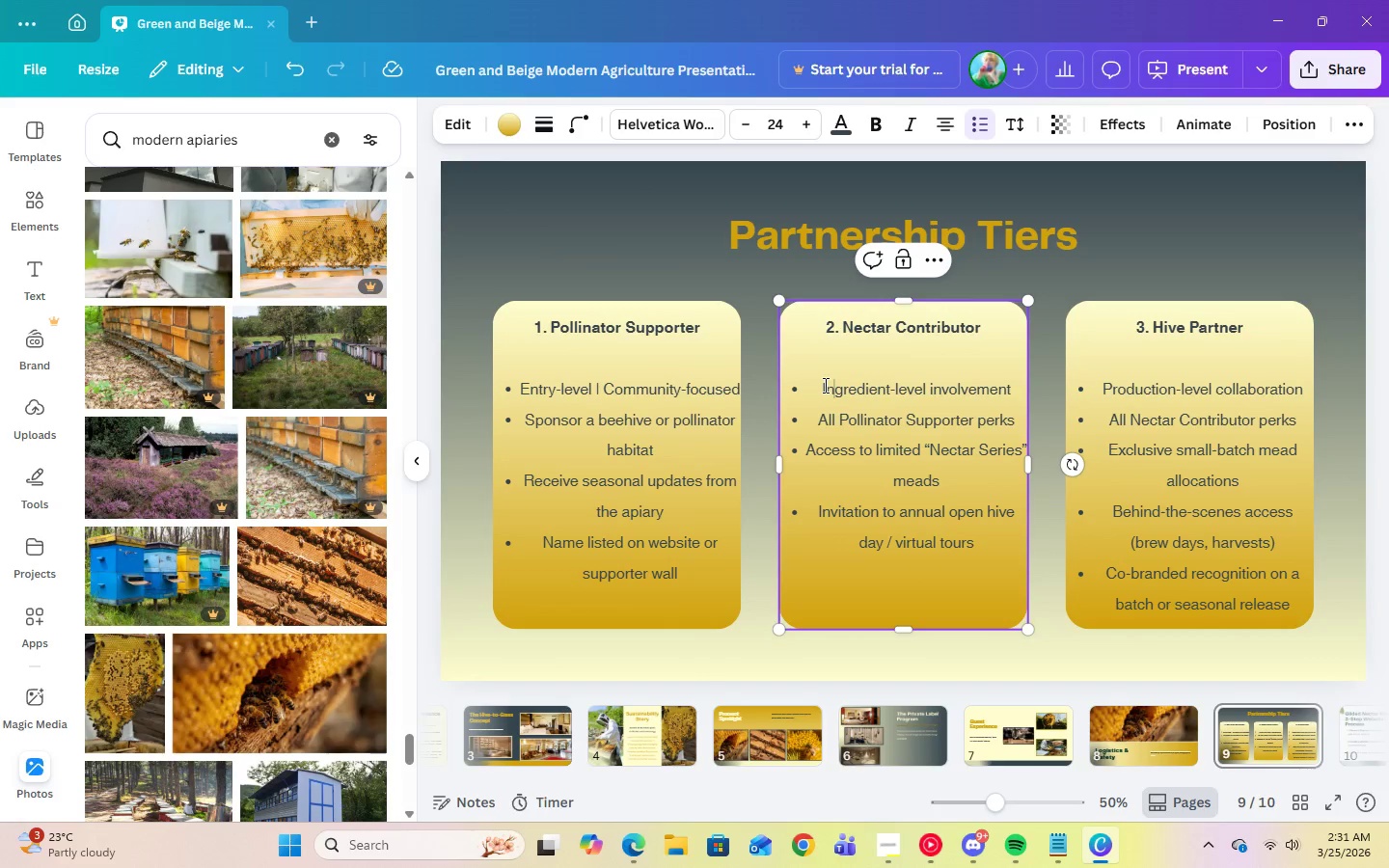 
left_click_drag(start_coordinate=[823, 385], to_coordinate=[990, 544])
 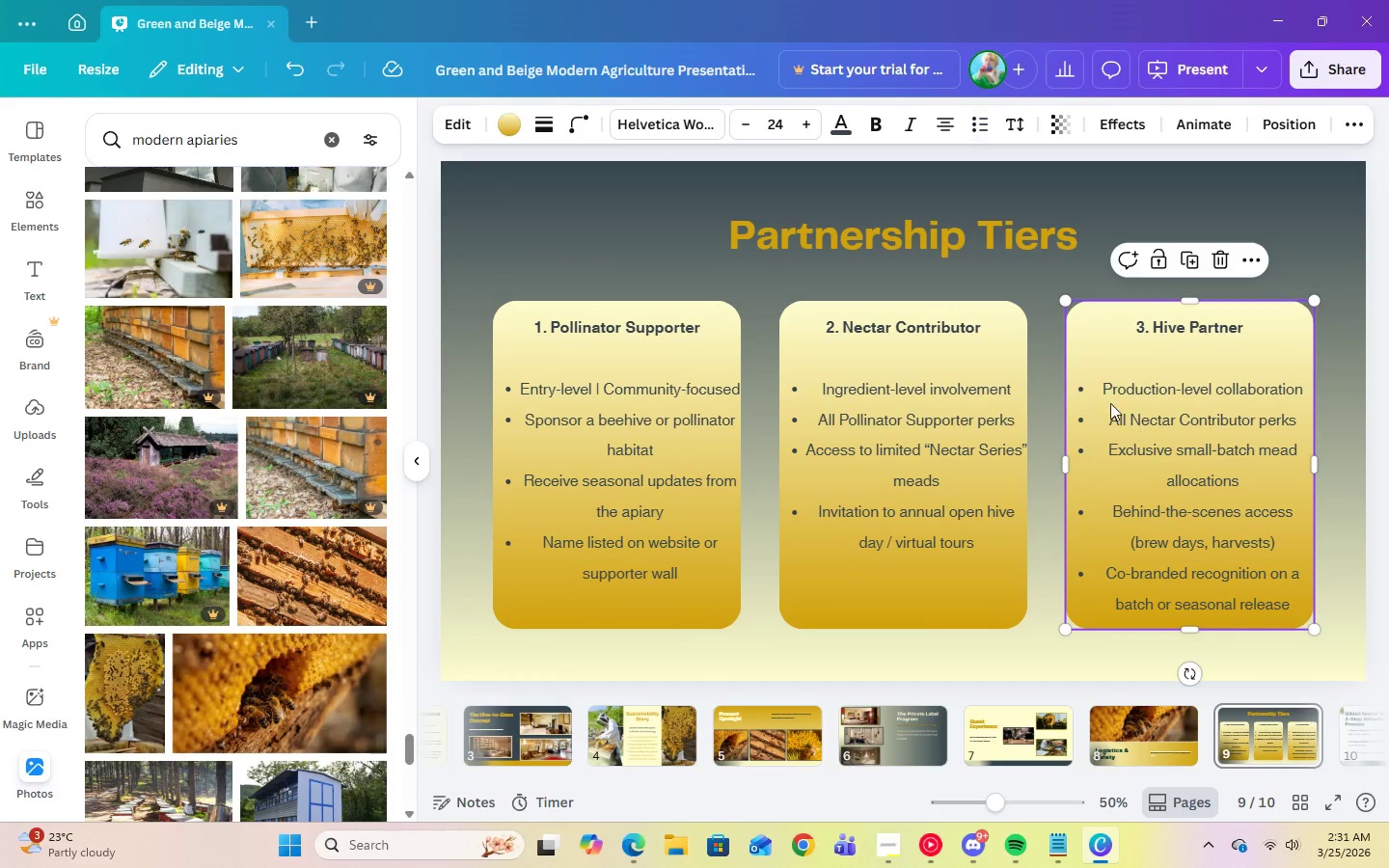 
double_click([1093, 380])
 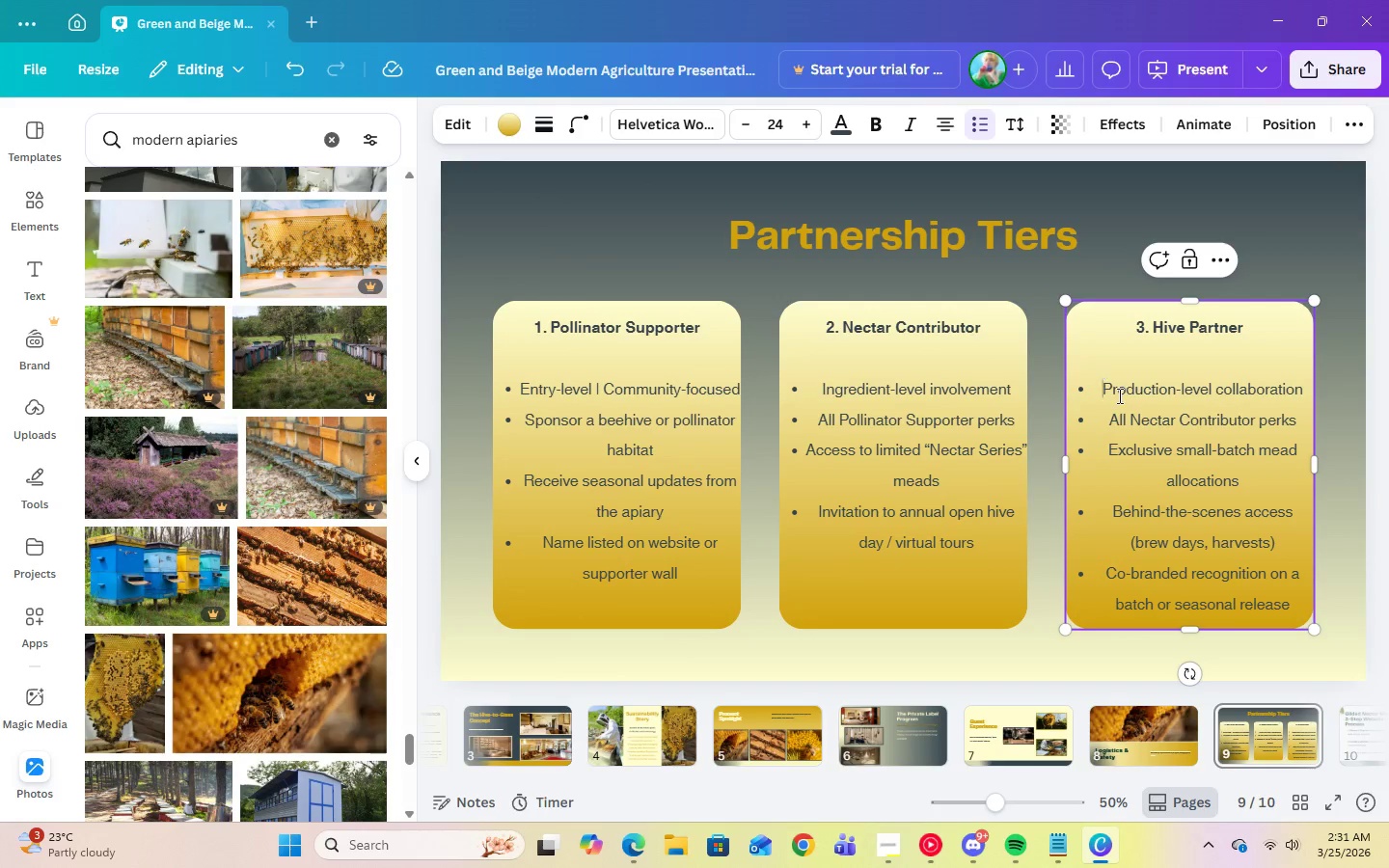 
left_click_drag(start_coordinate=[1100, 385], to_coordinate=[1286, 596])
 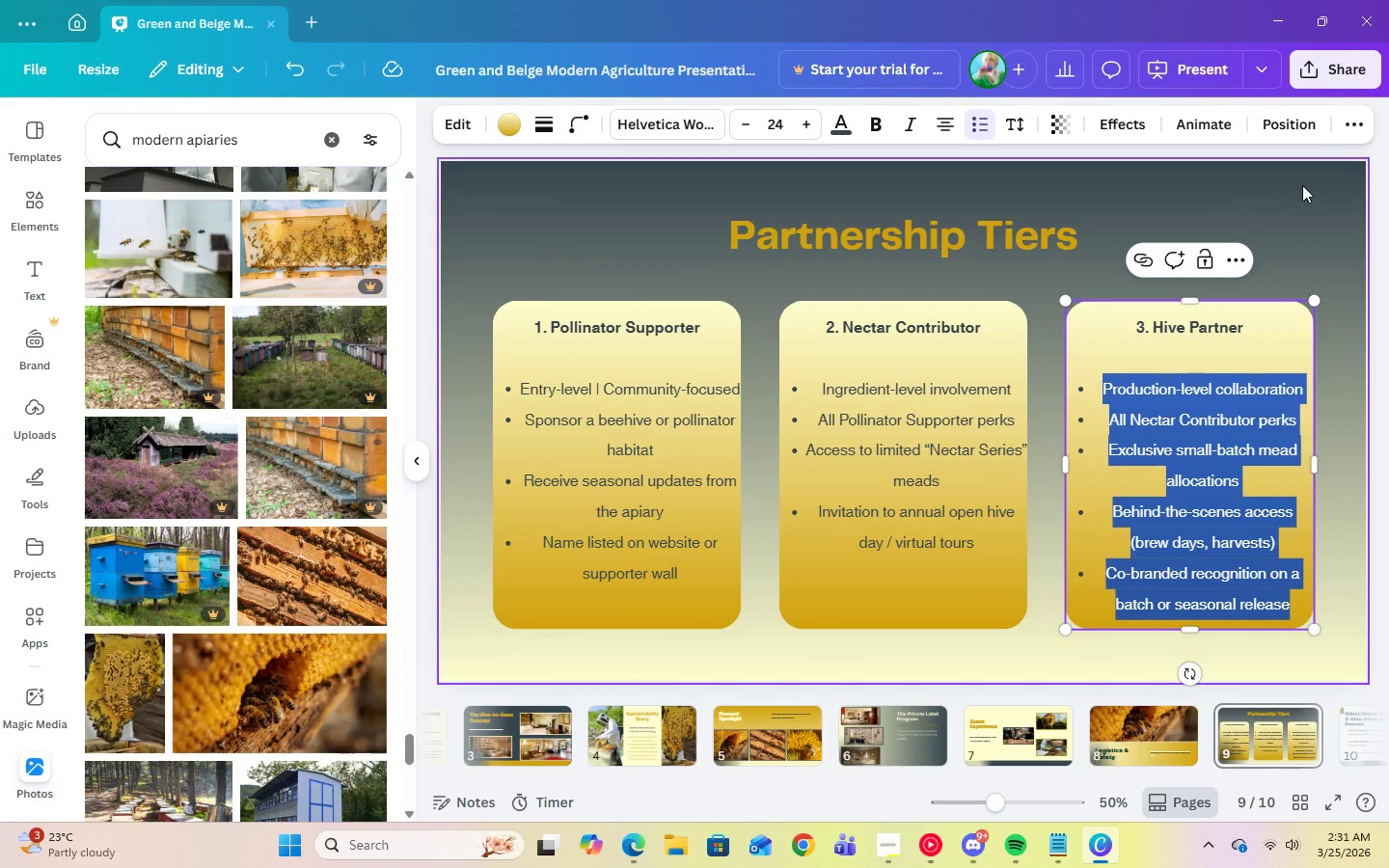 
left_click([1302, 185])
 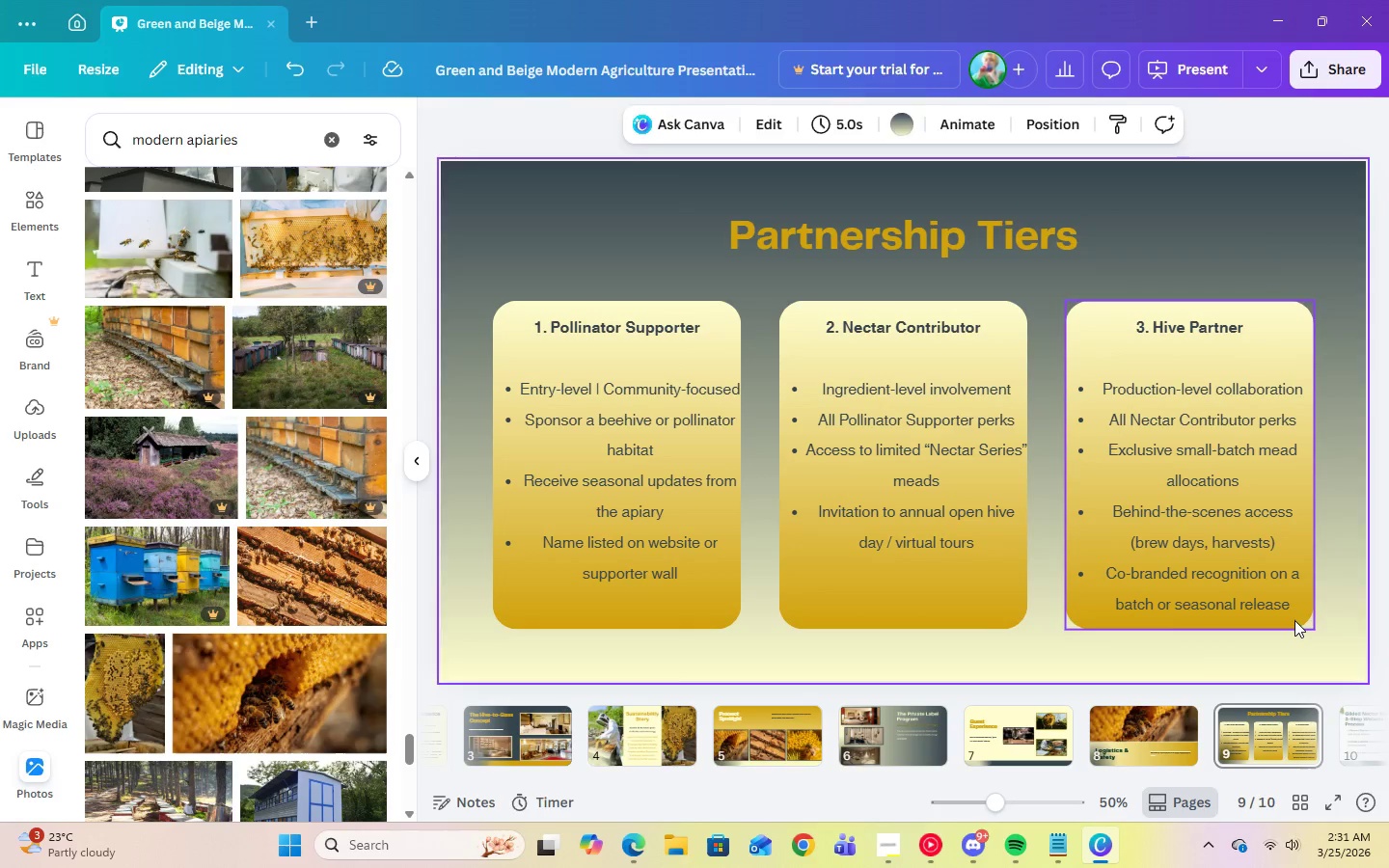 
double_click([1291, 607])
 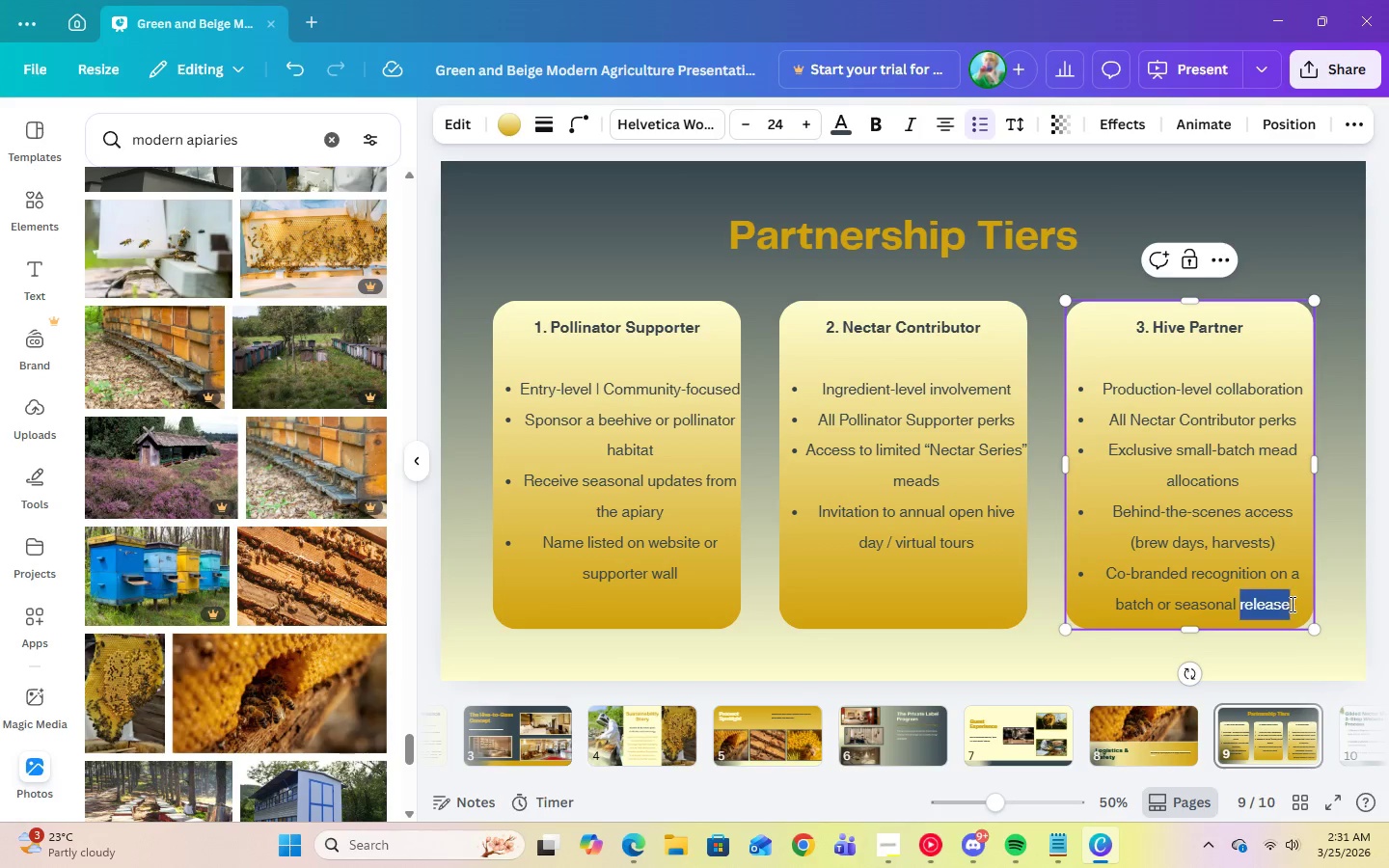 
left_click_drag(start_coordinate=[1291, 605], to_coordinate=[1106, 579])
 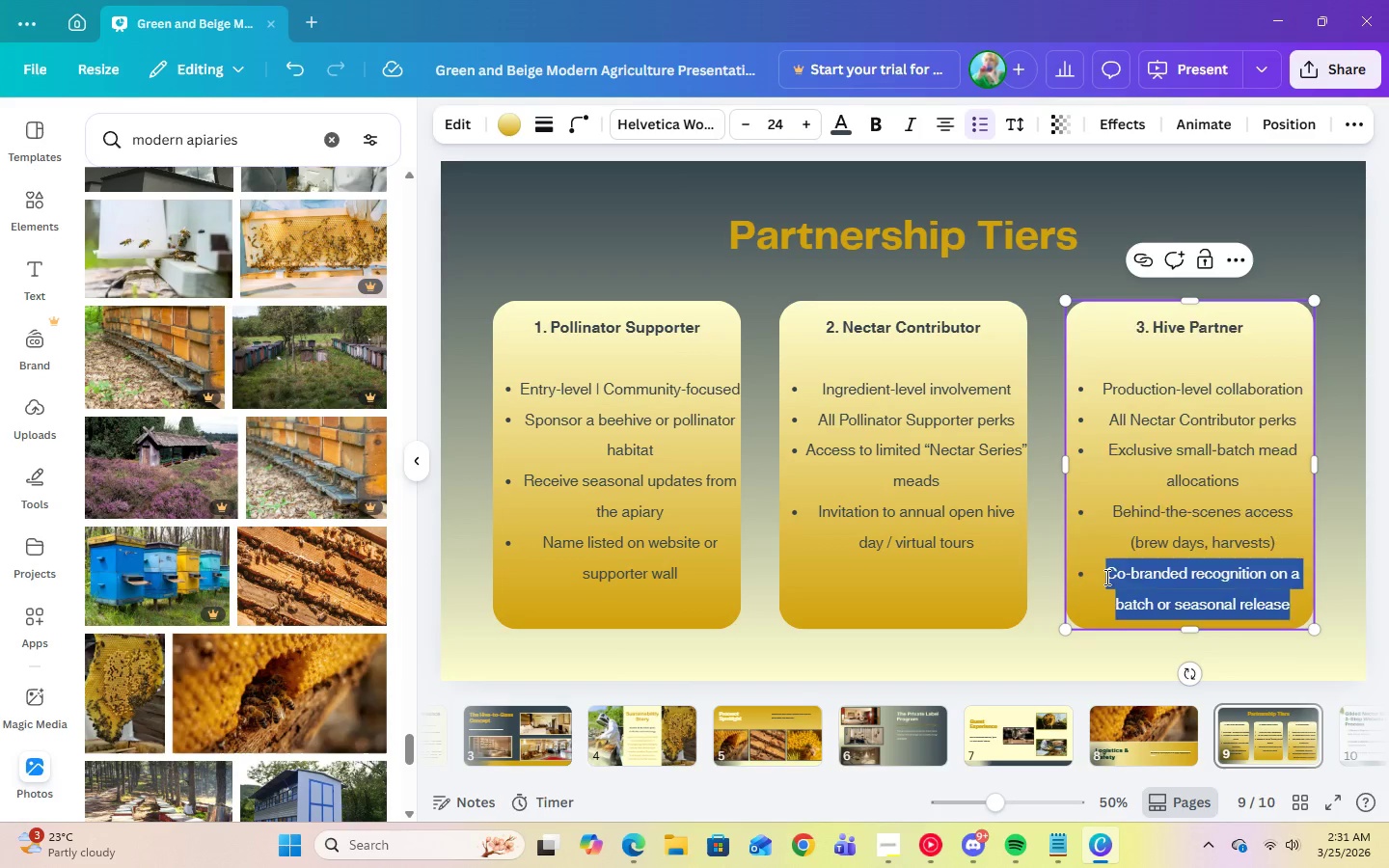 
key(Backspace)
 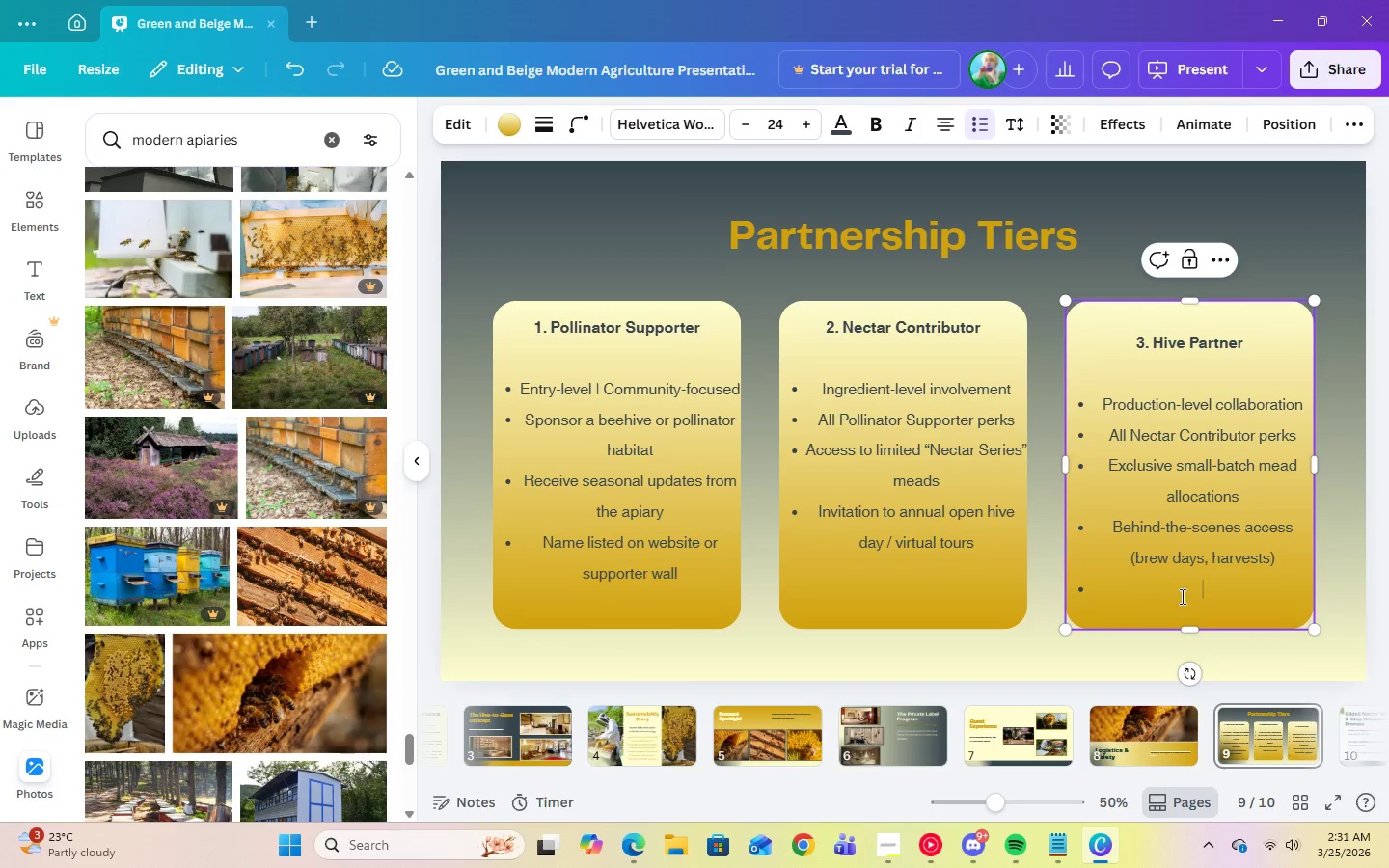 
key(Backspace)
 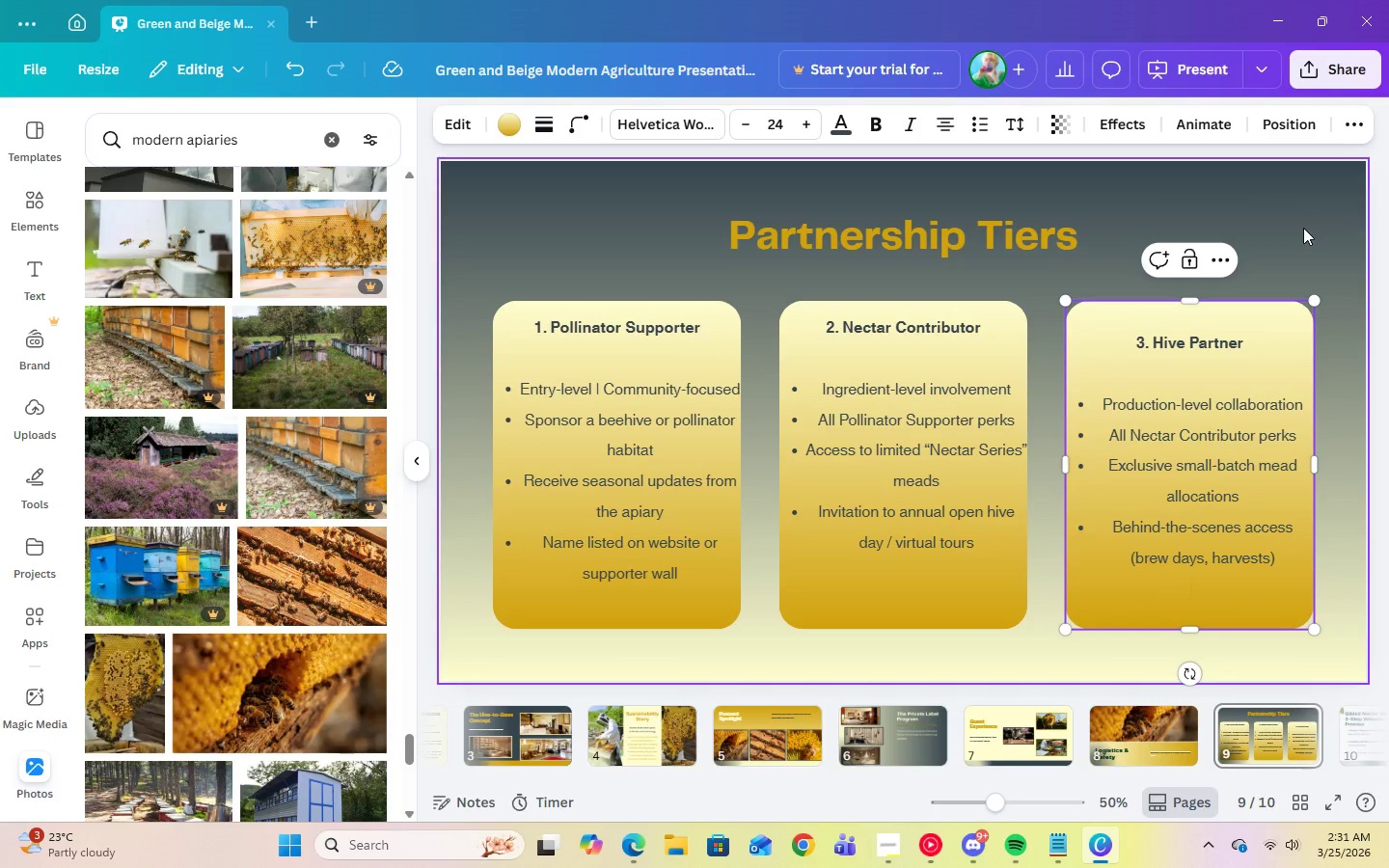 
left_click([1303, 228])
 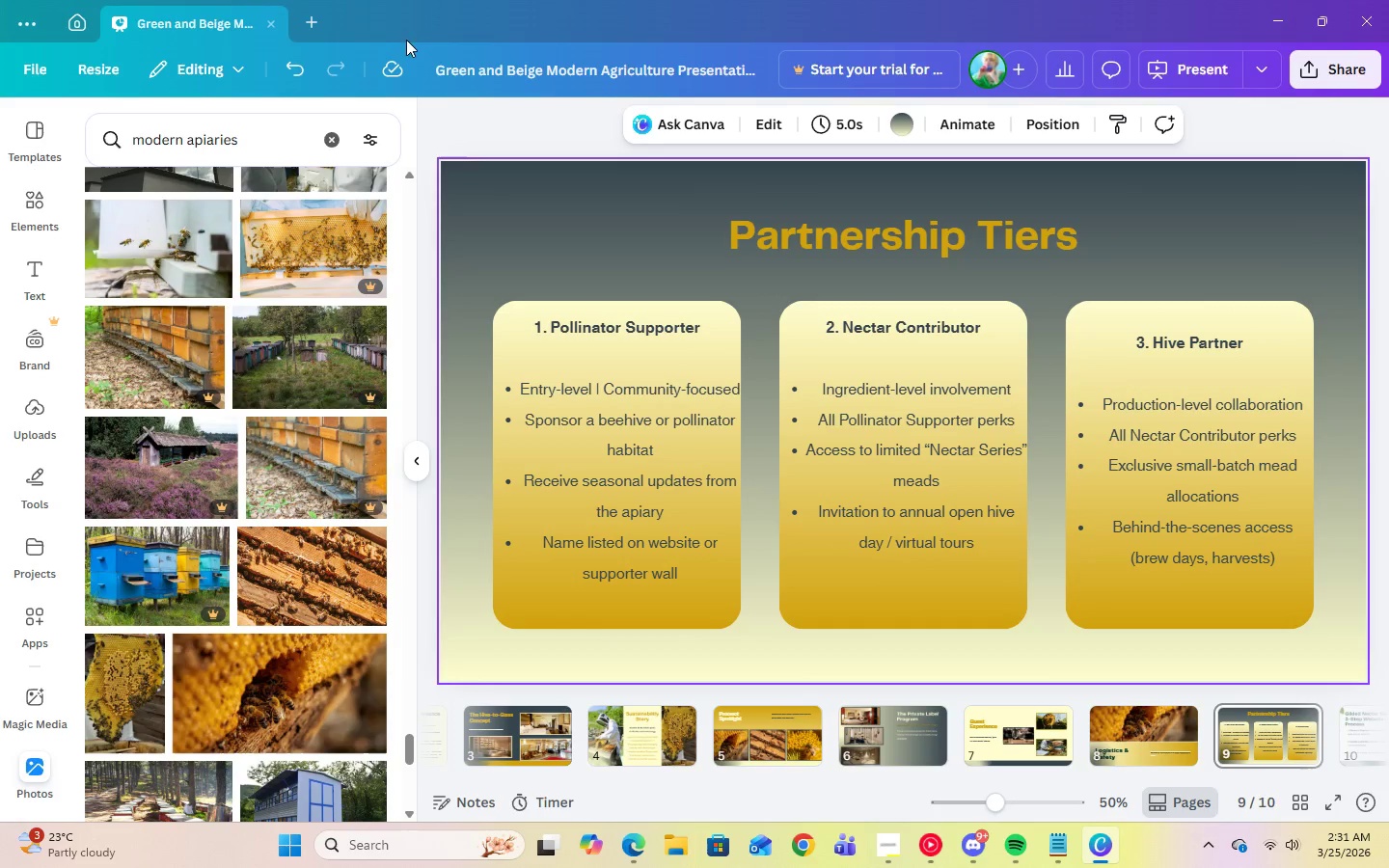 
left_click([288, 65])
 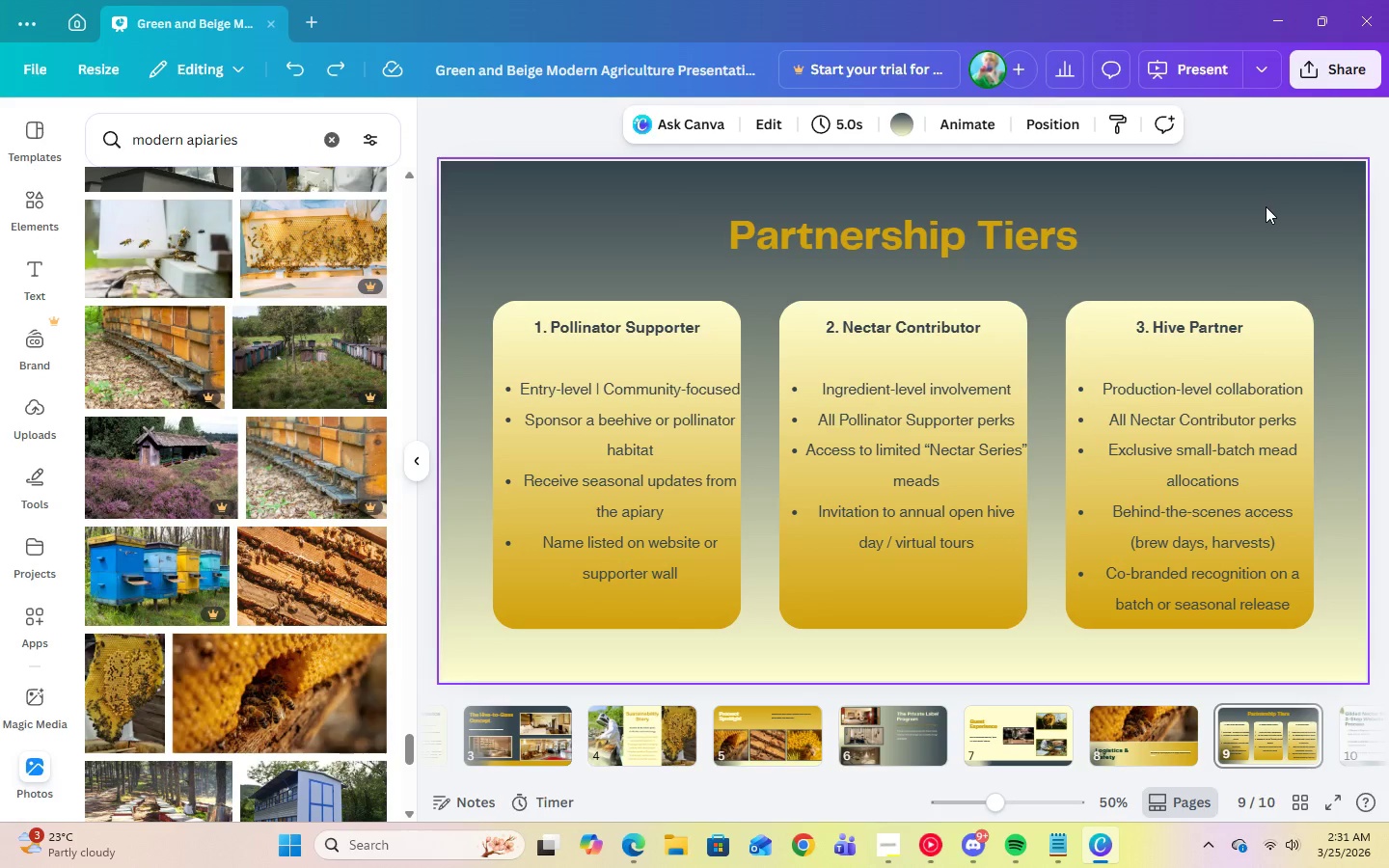 
left_click([1266, 206])
 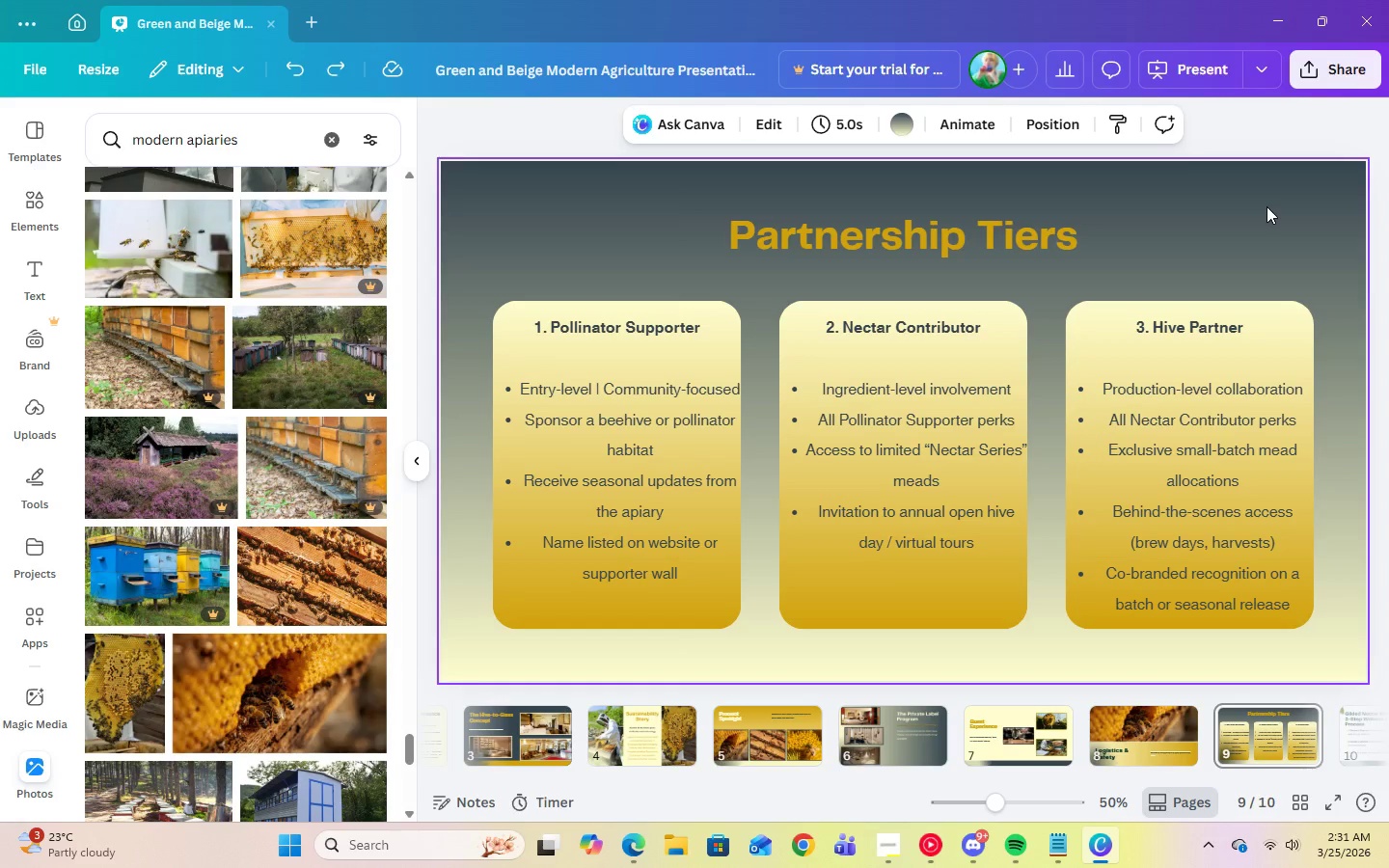 
left_click([1355, 711])
 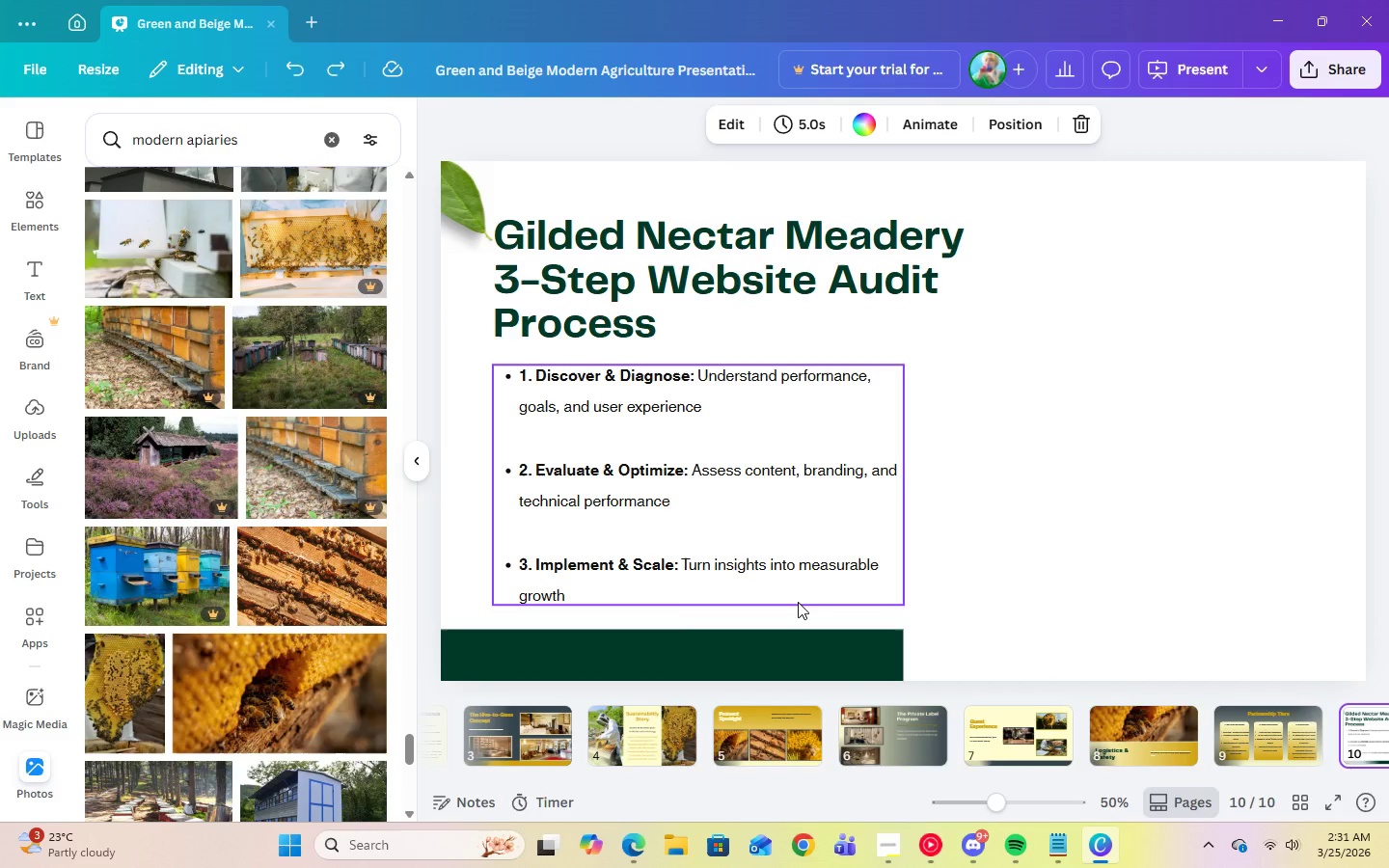 
wait(15.64)
 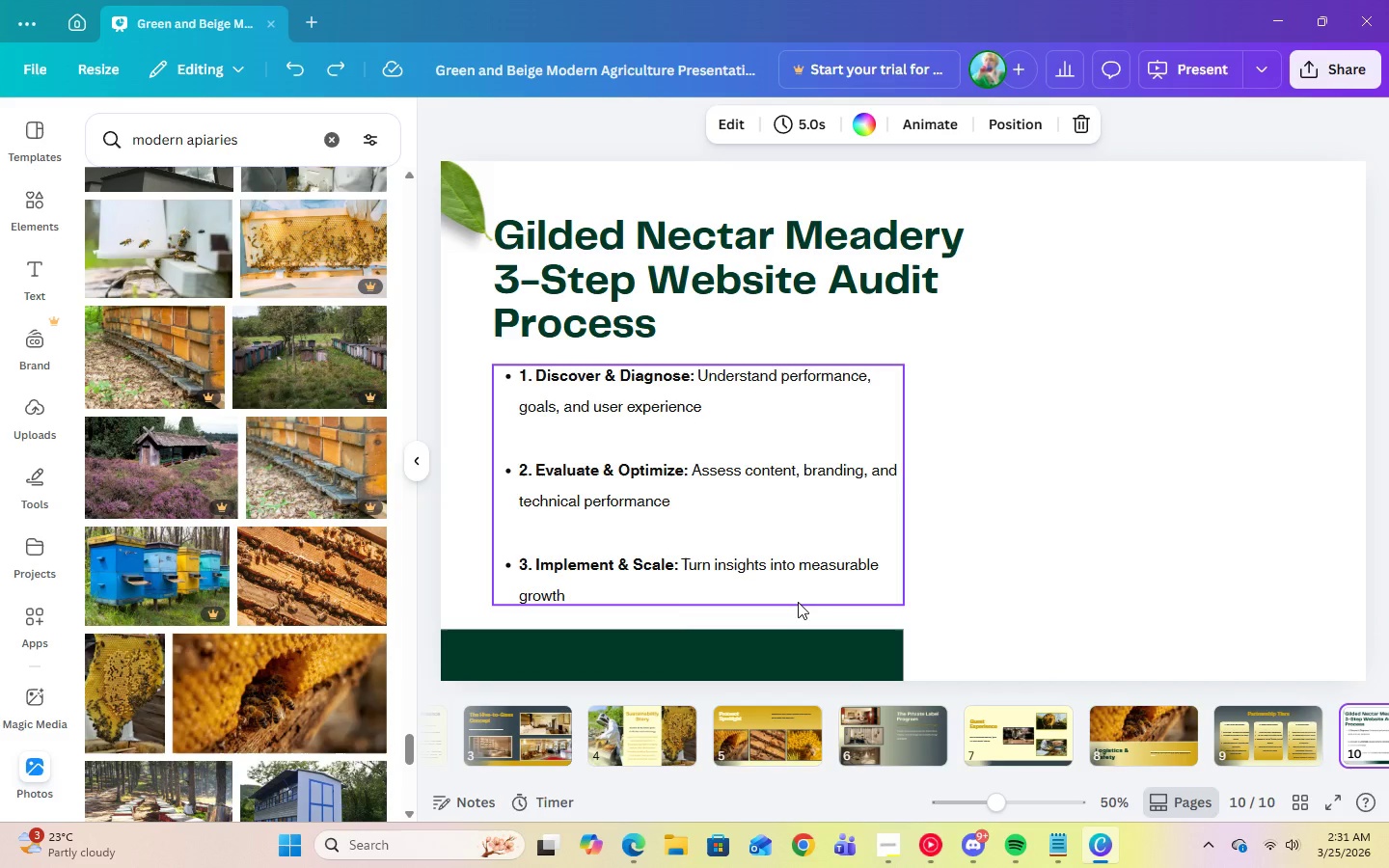 
left_click([1191, 473])
 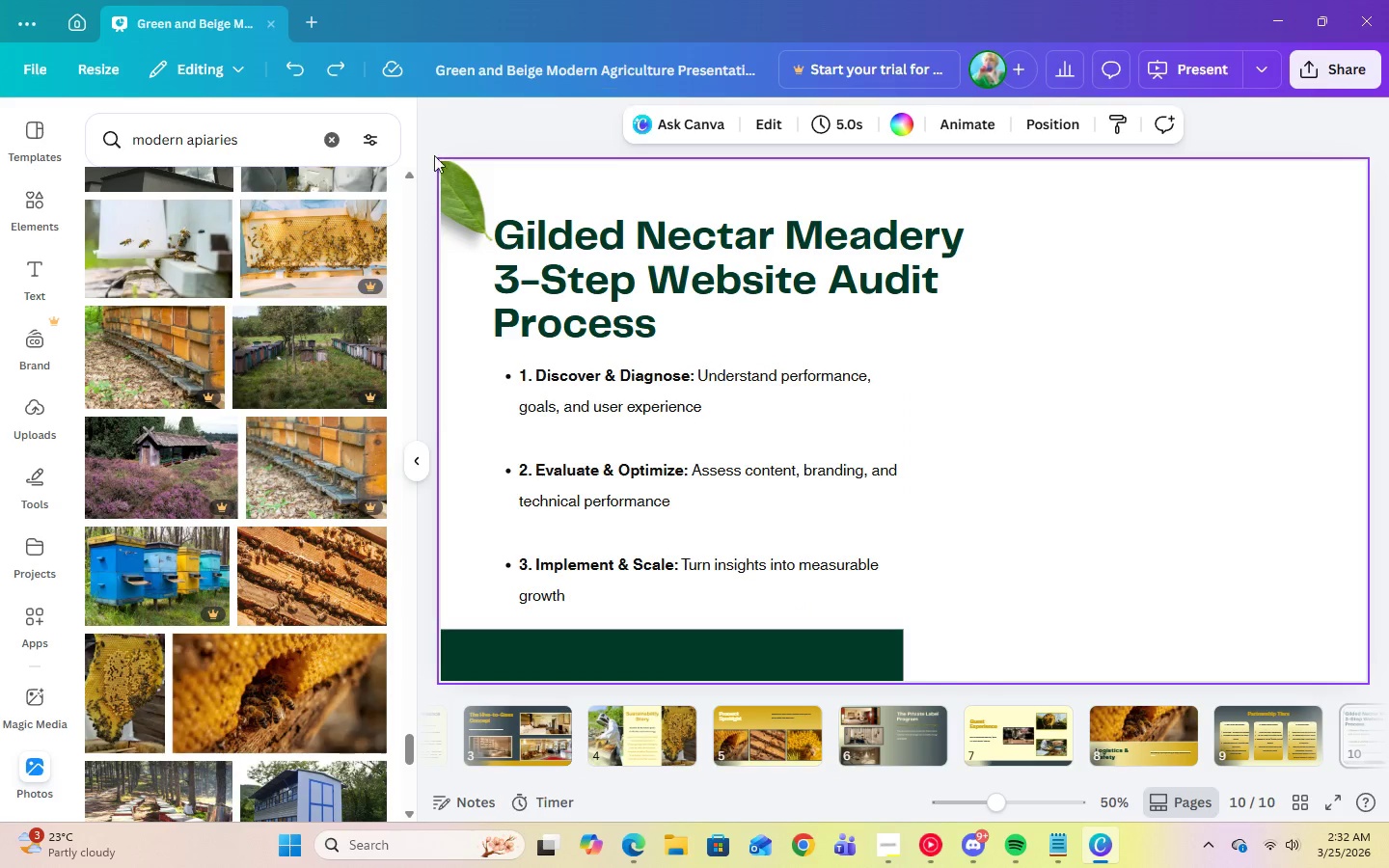 
left_click([453, 192])
 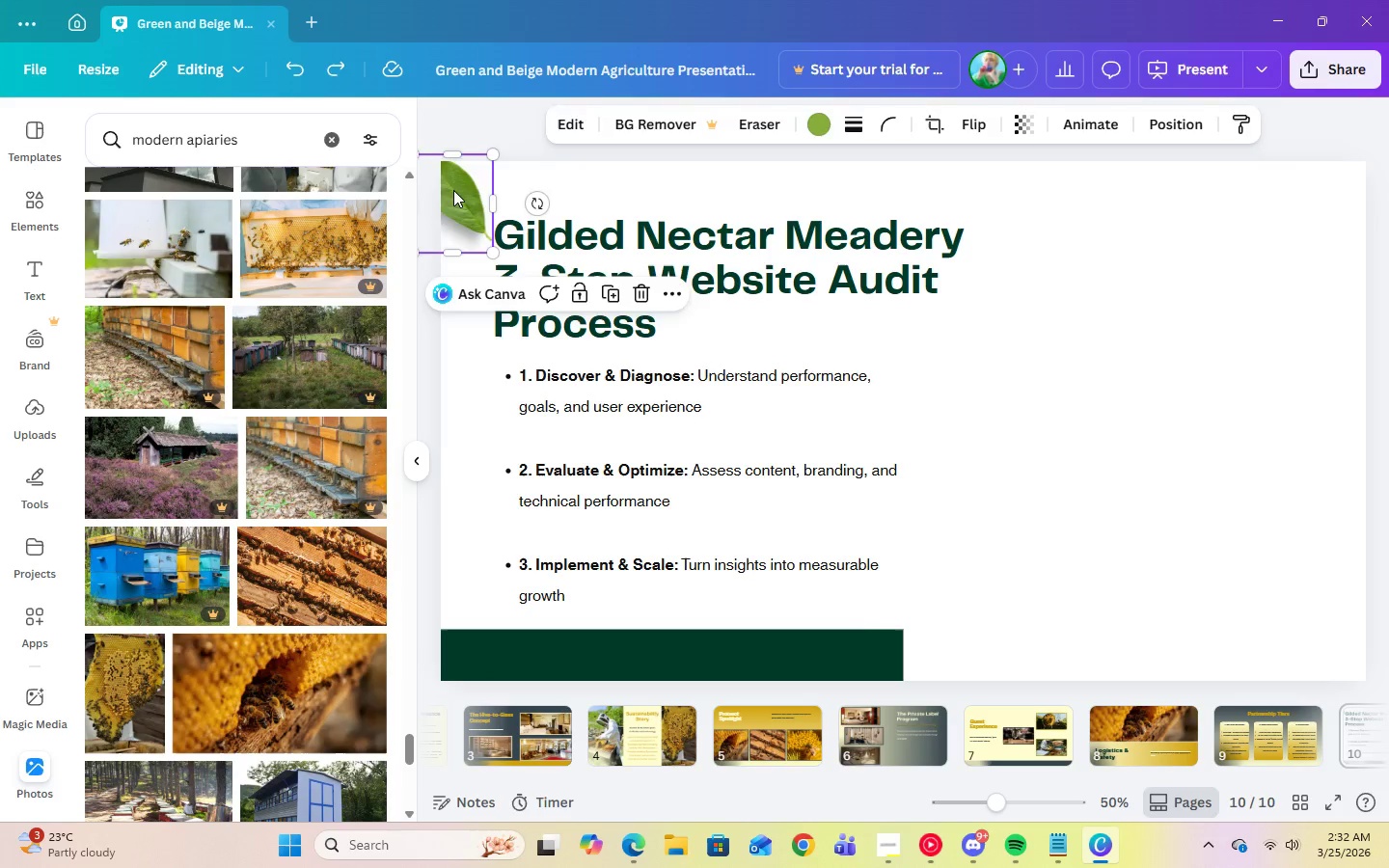 
key(Delete)
 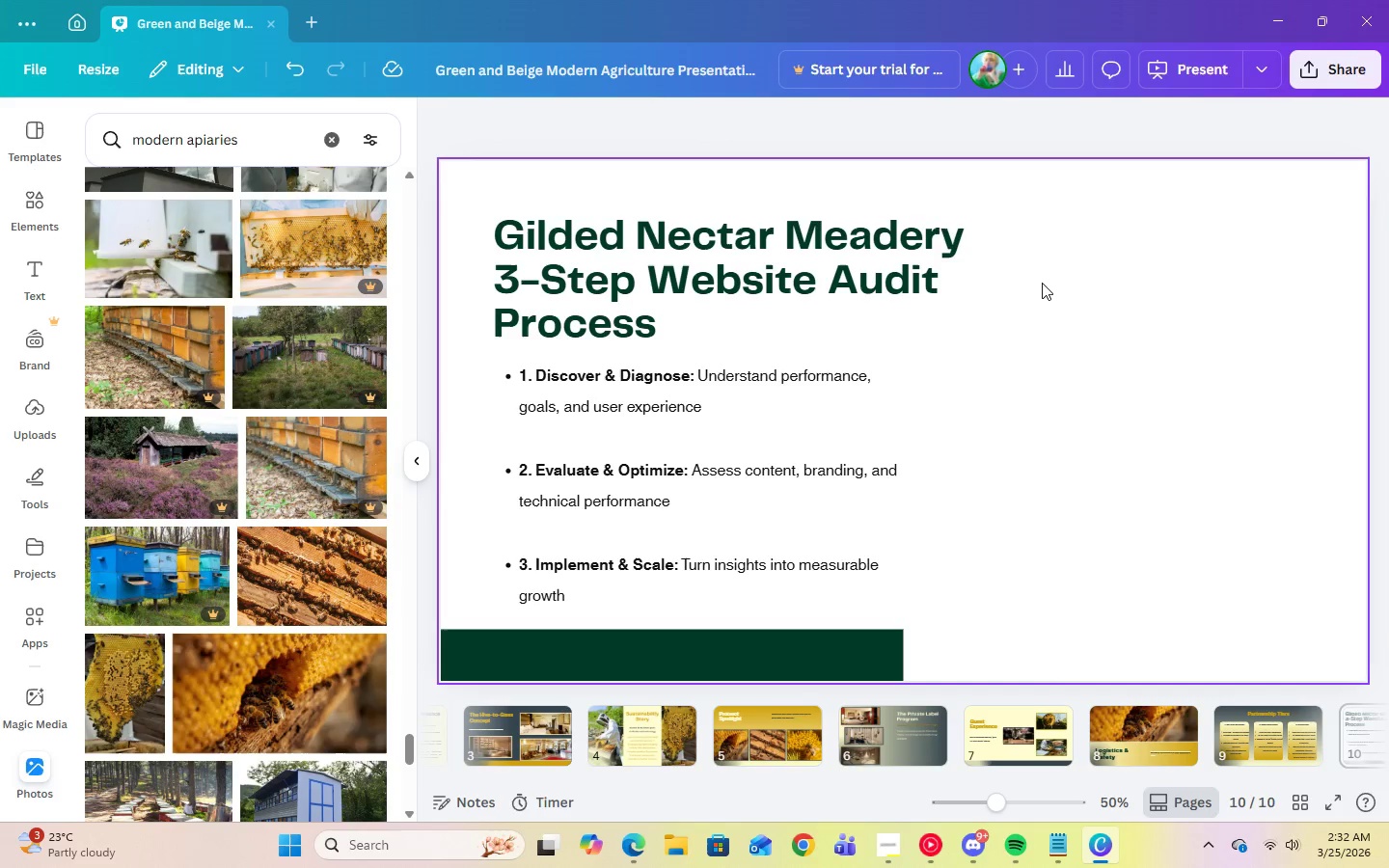 
left_click([1047, 284])
 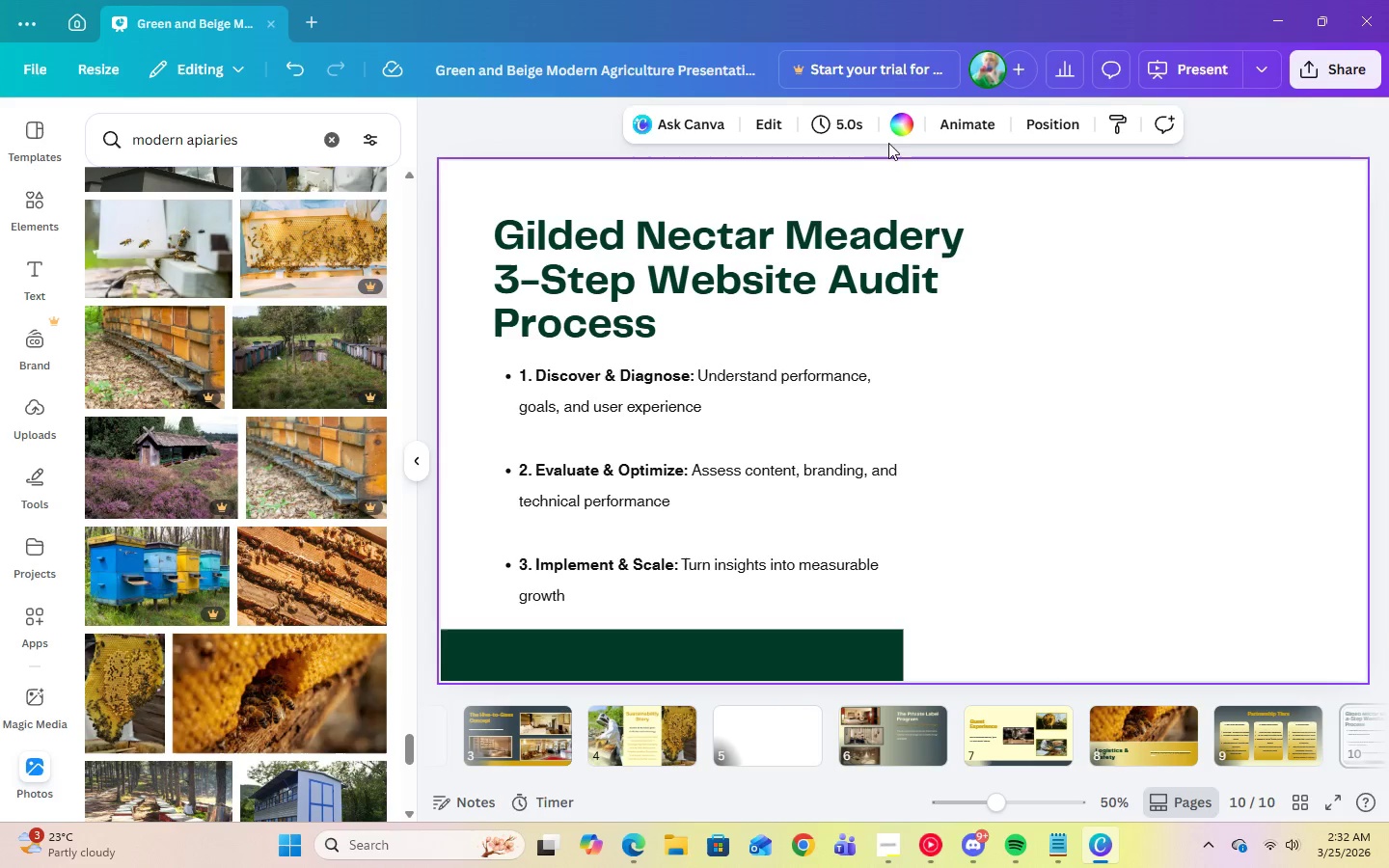 
left_click([901, 131])
 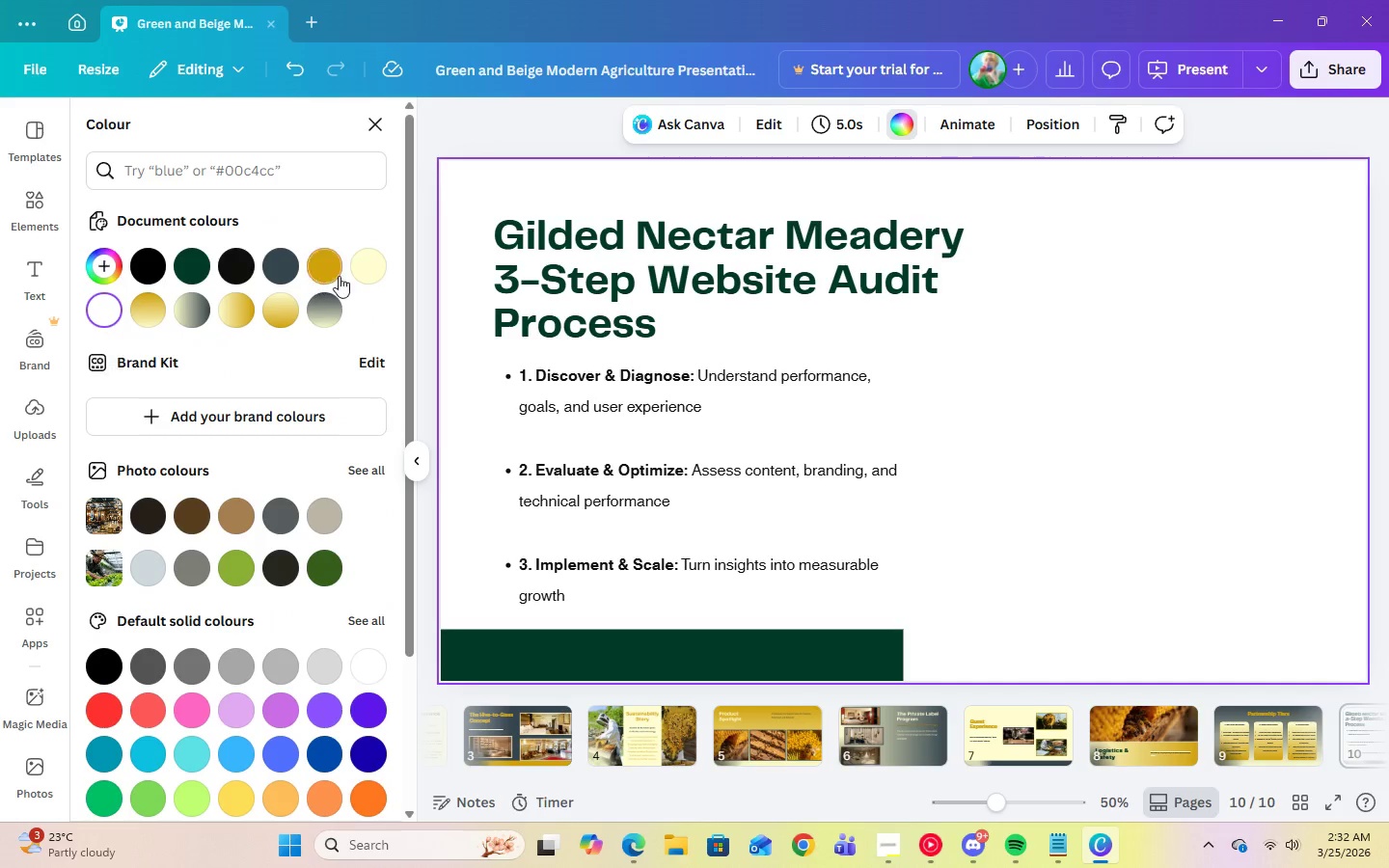 
left_click([369, 267])
 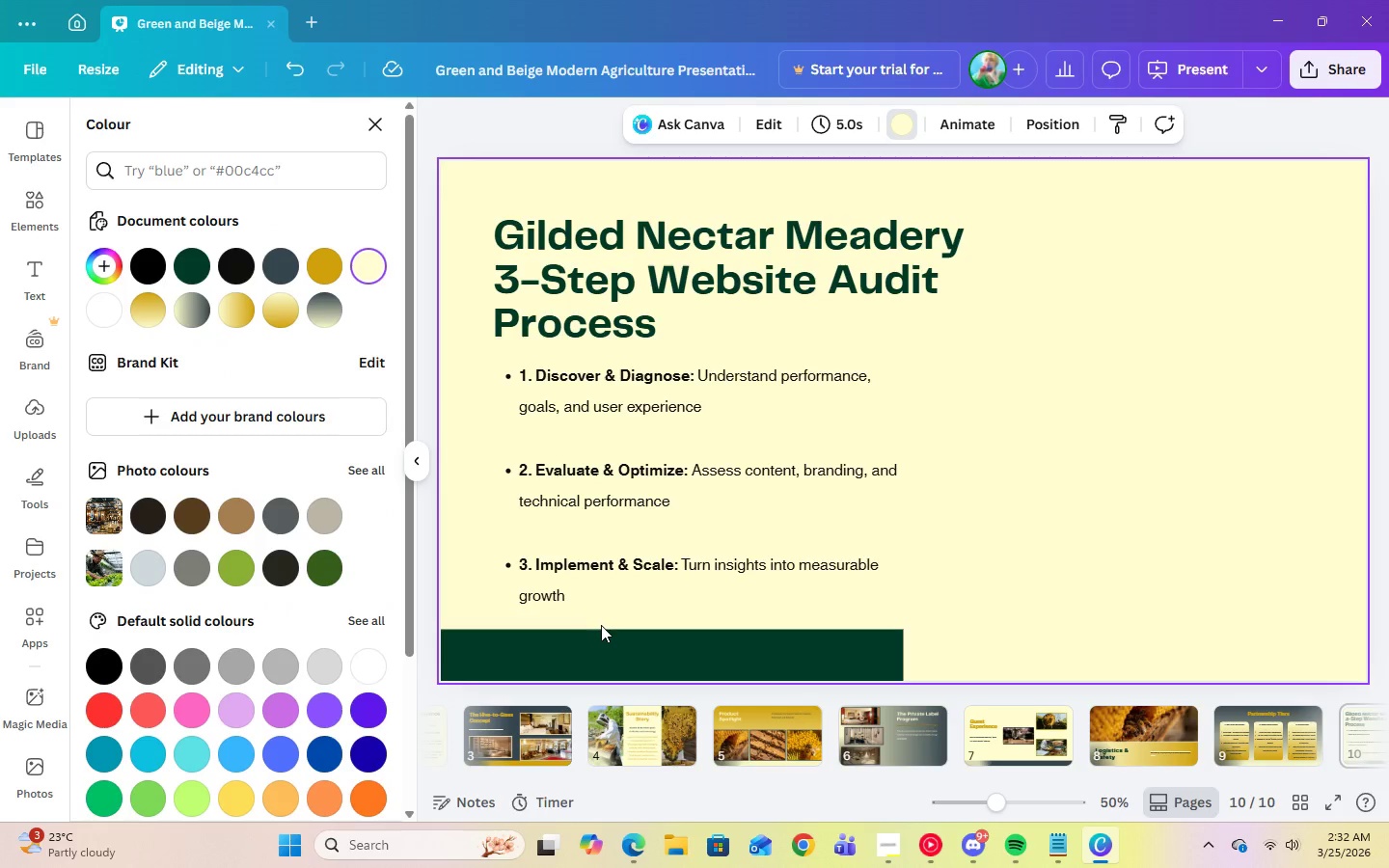 
left_click([629, 644])
 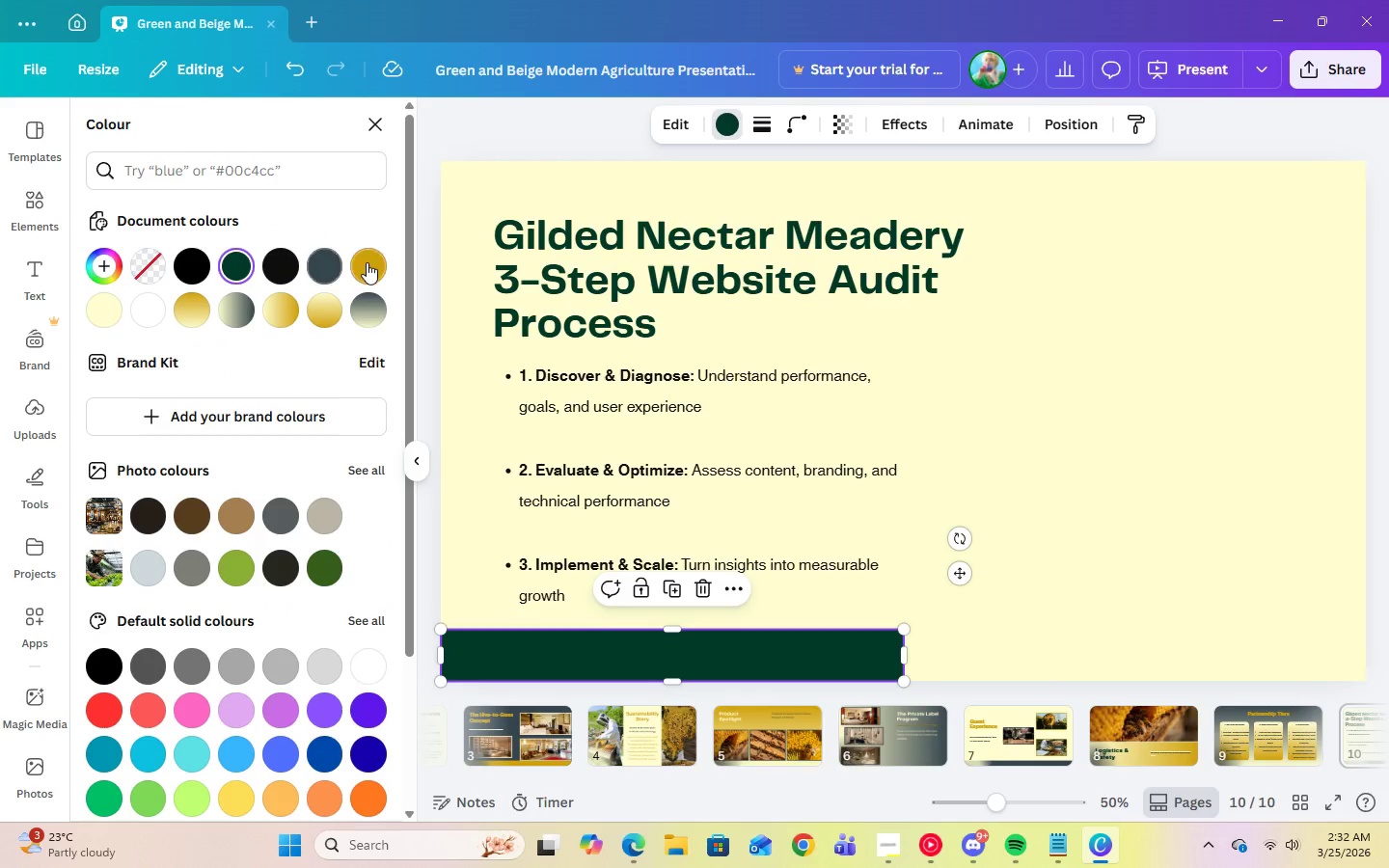 
left_click([367, 263])
 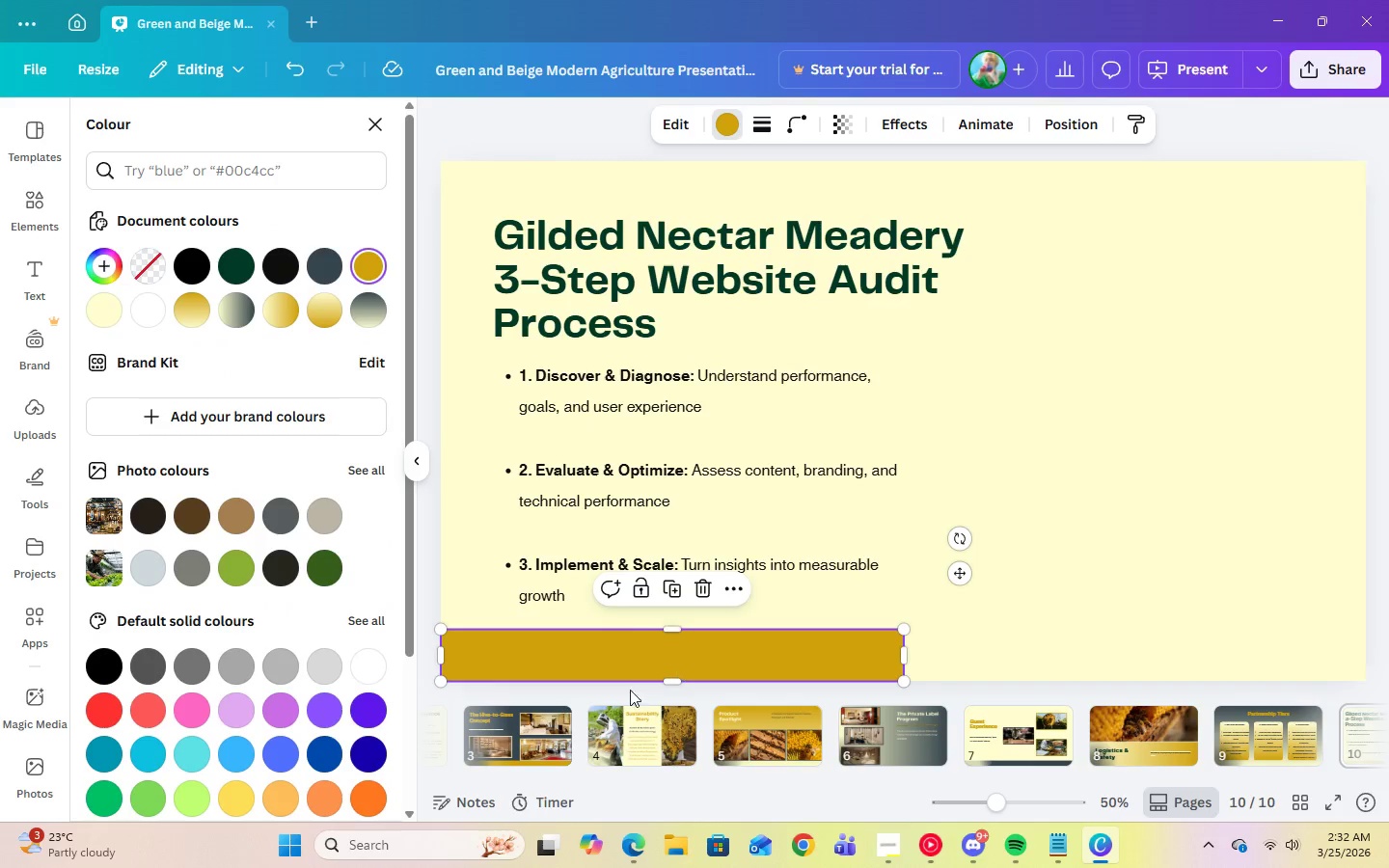 
left_click([529, 726])
 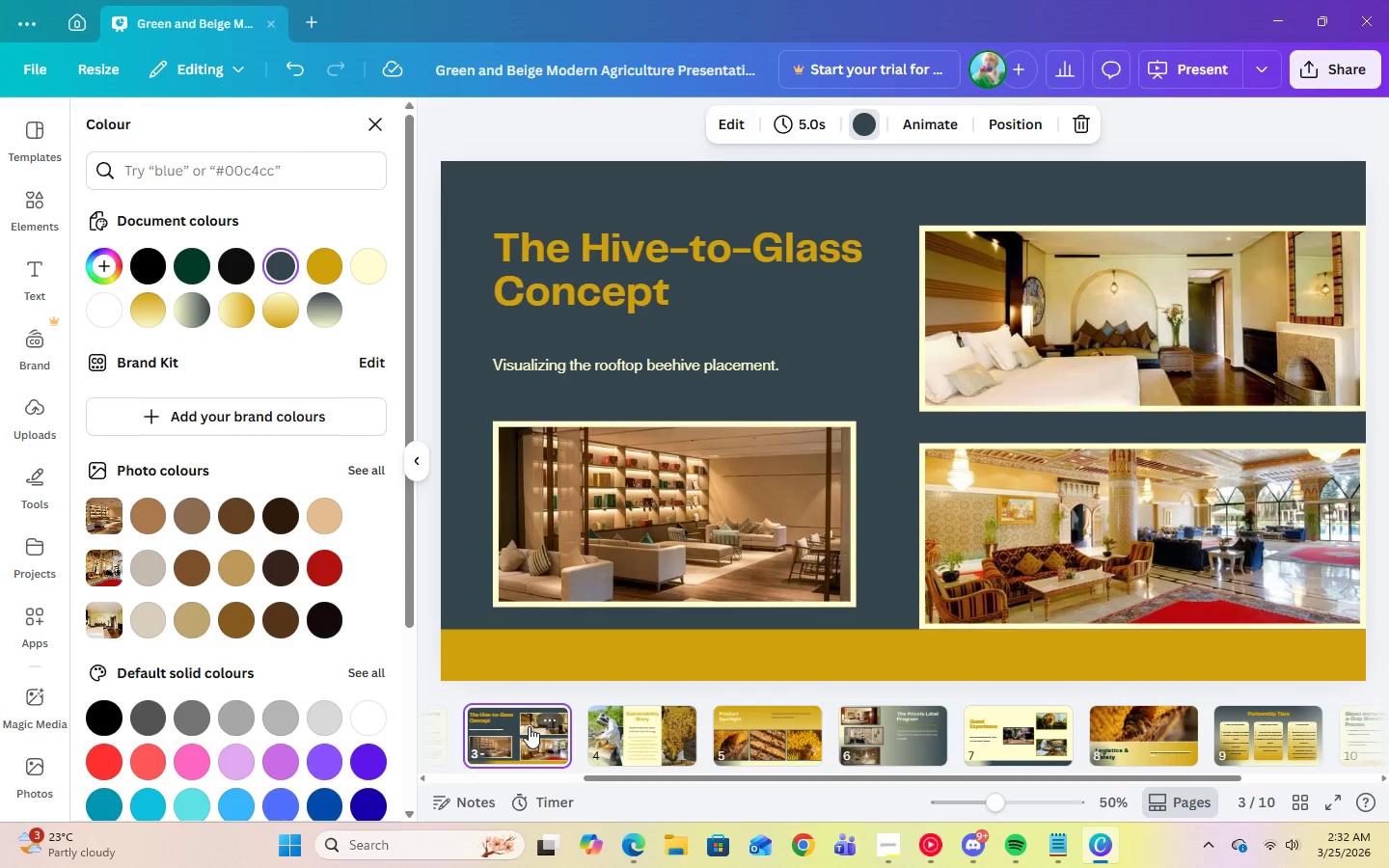 
key(ArrowLeft)
 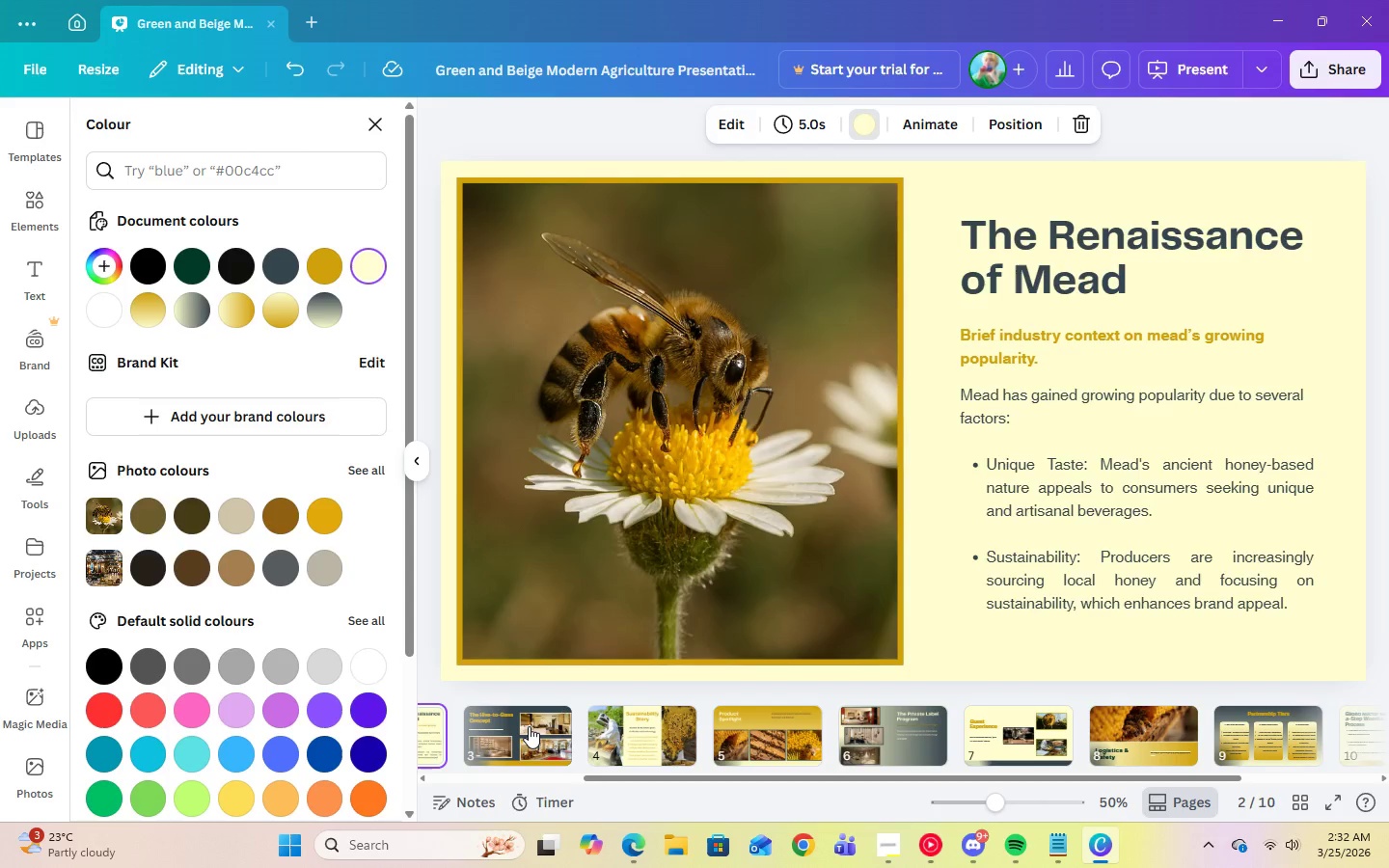 
key(ArrowLeft)
 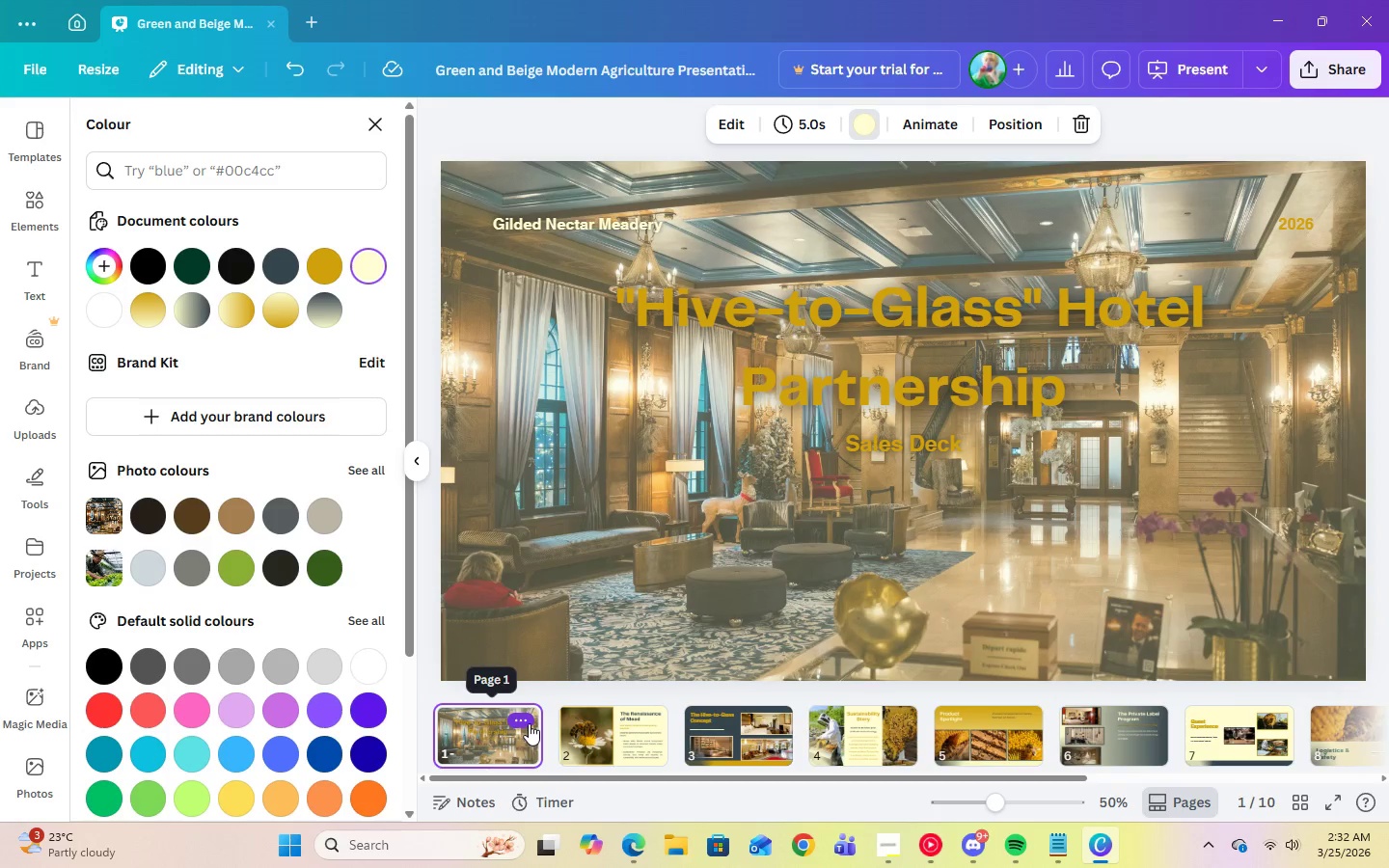 
key(ArrowRight)
 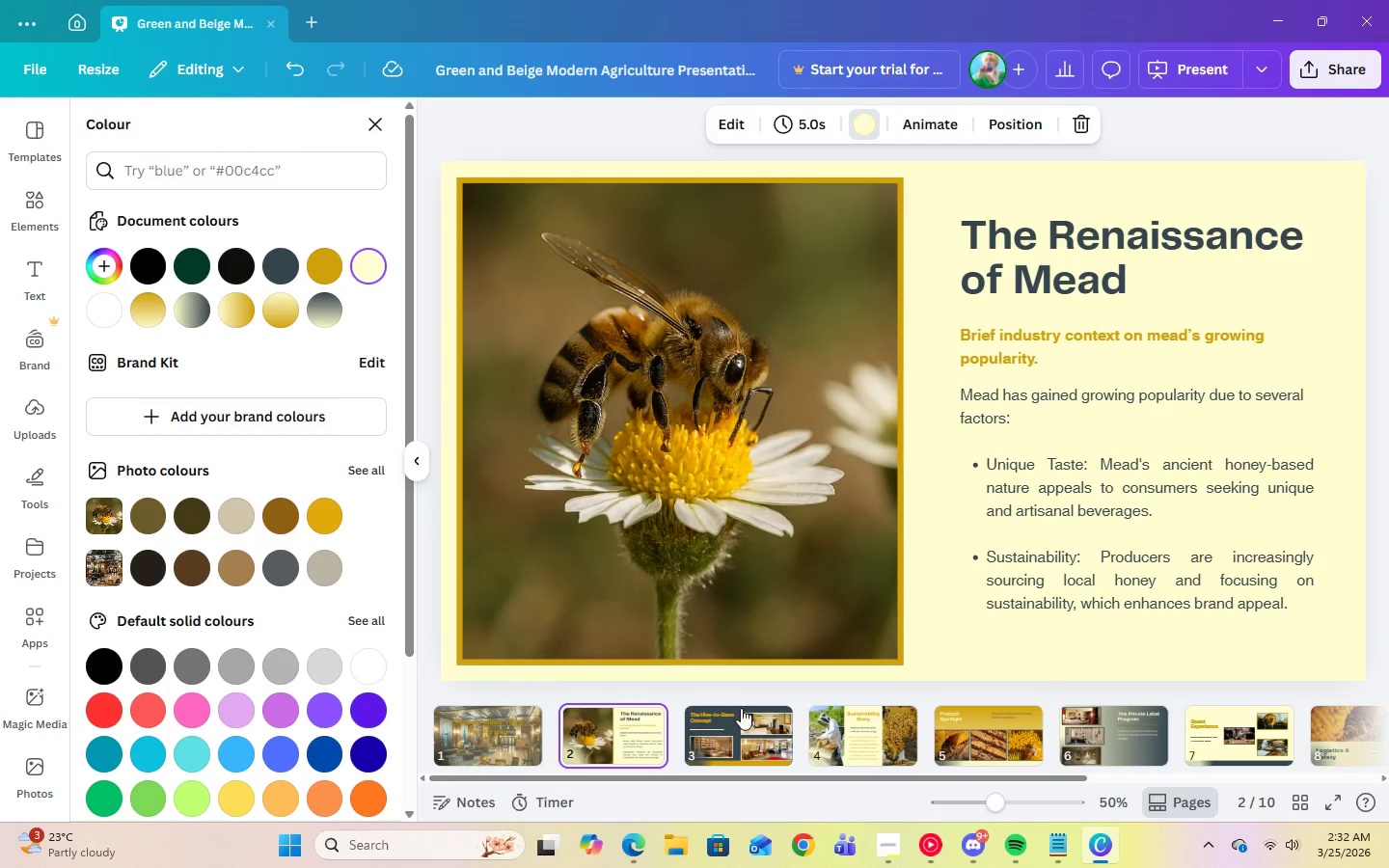 
key(ArrowRight)
 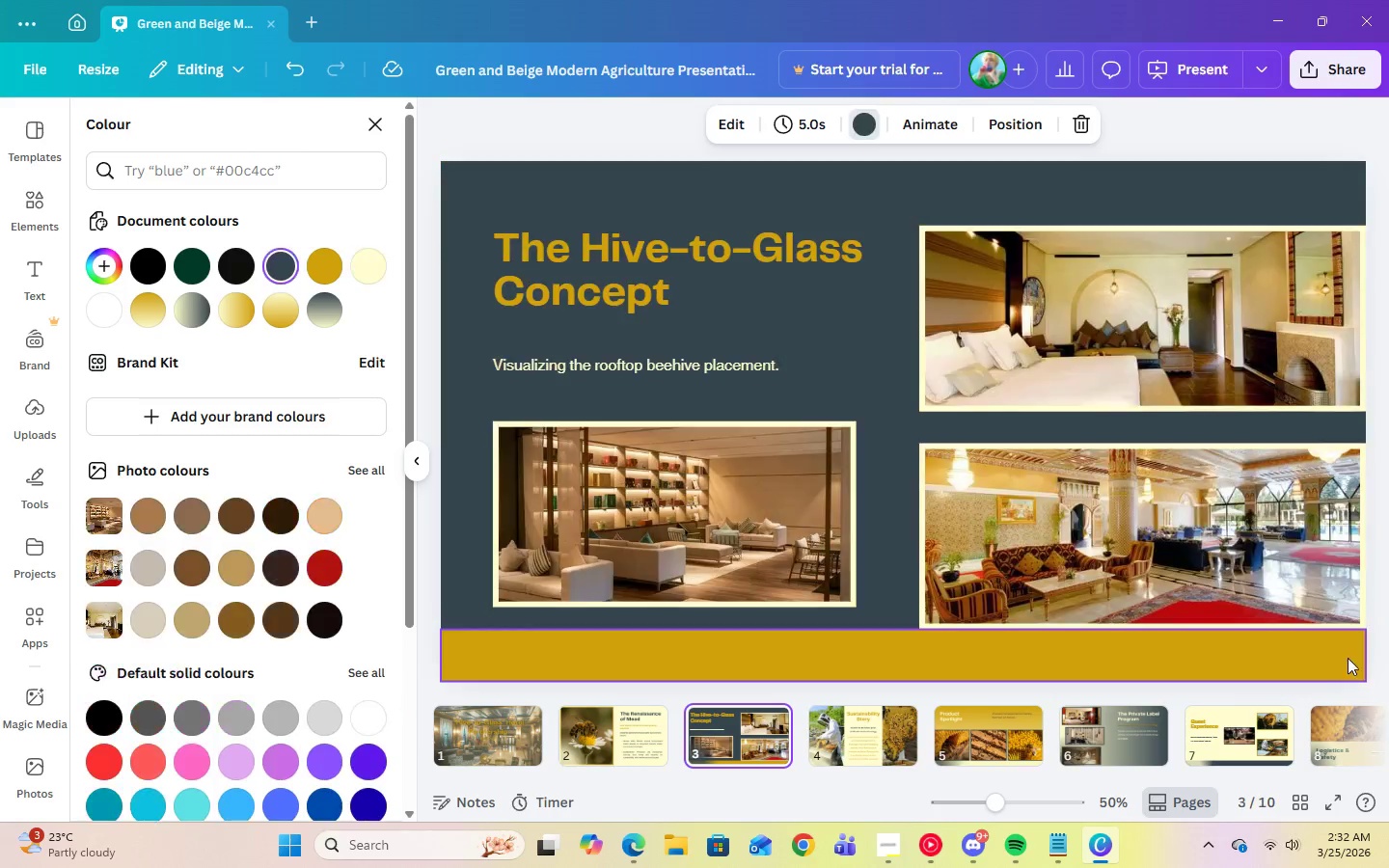 
key(ArrowRight)
 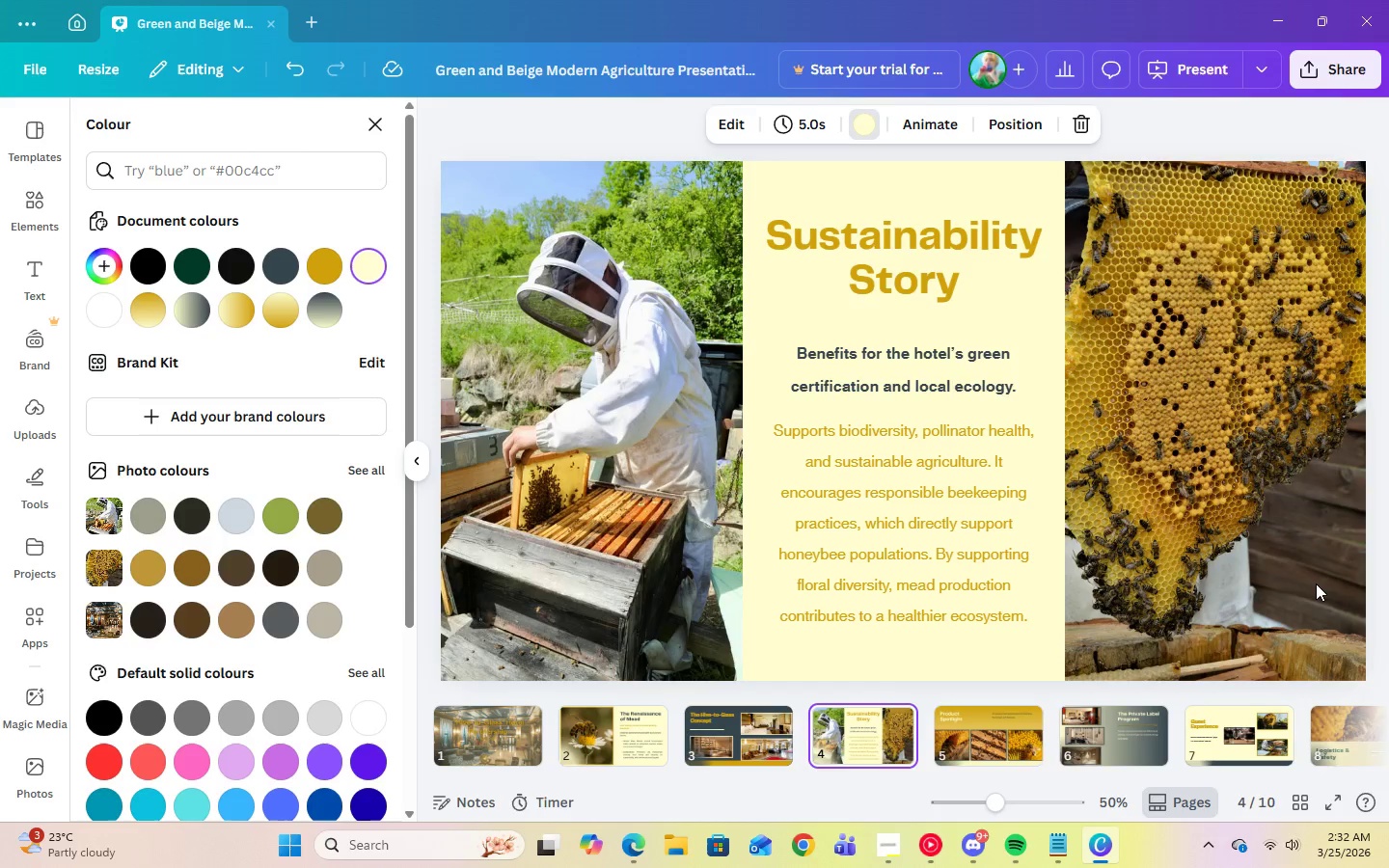 
key(ArrowRight)
 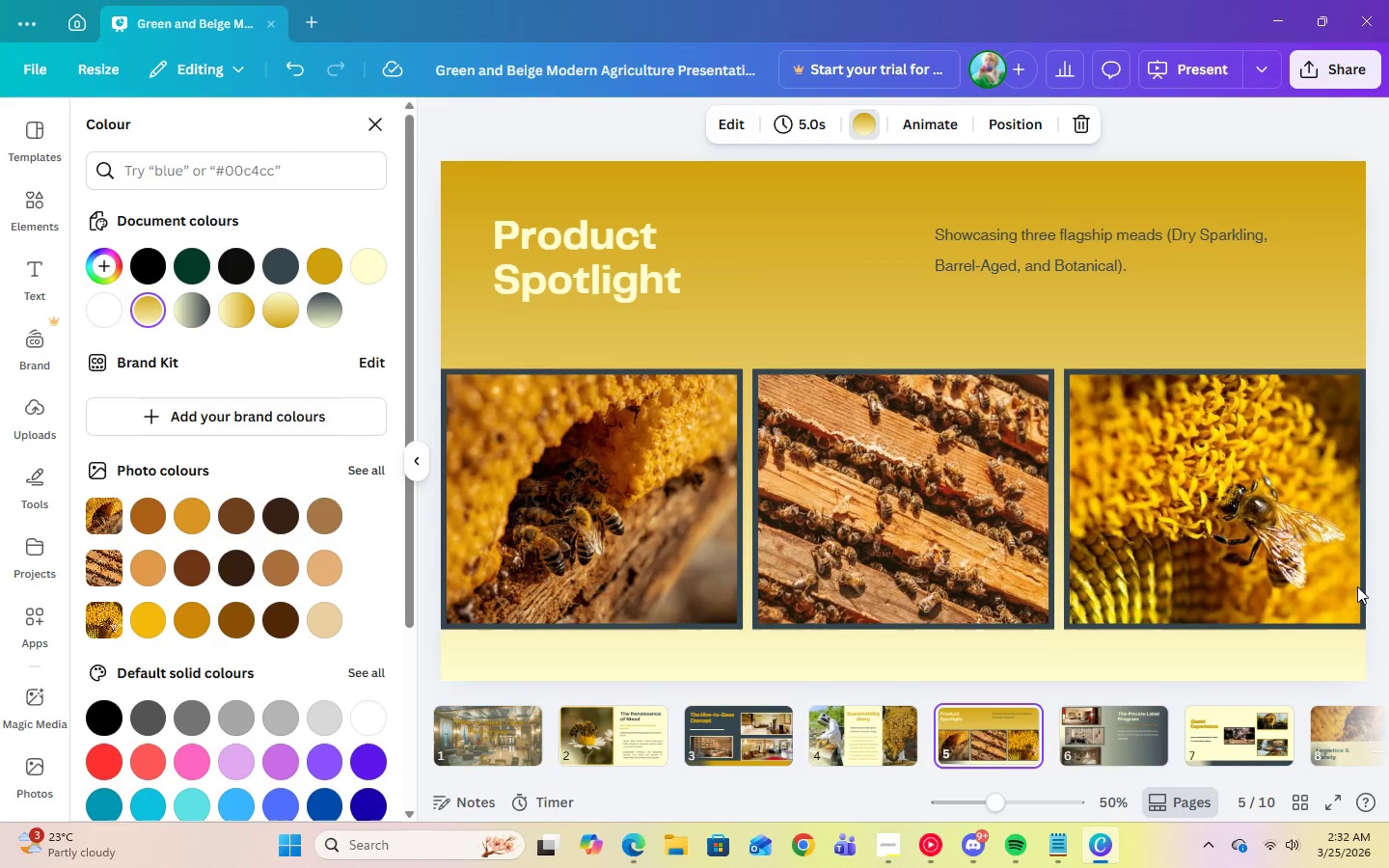 
key(ArrowRight)
 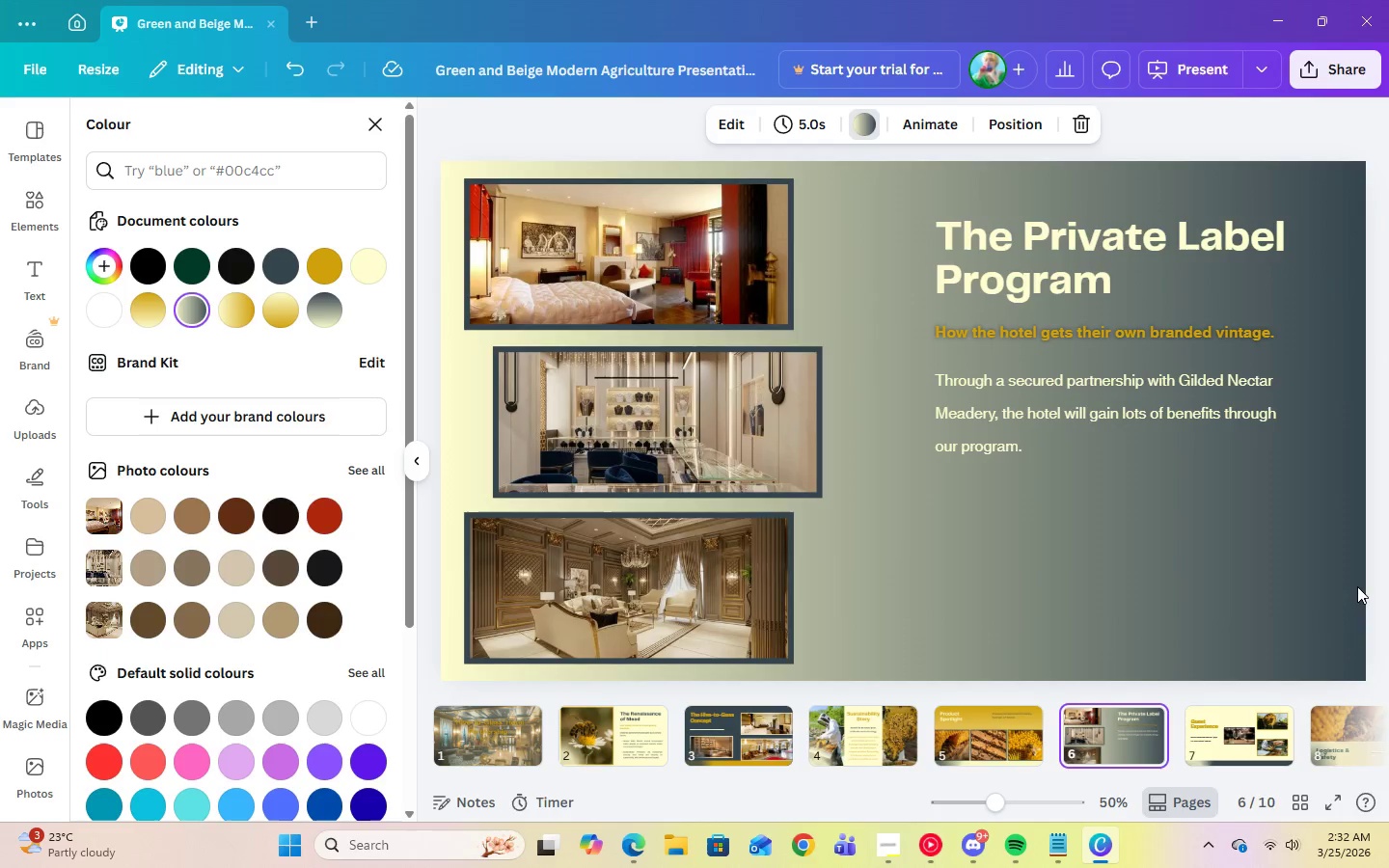 
key(ArrowRight)
 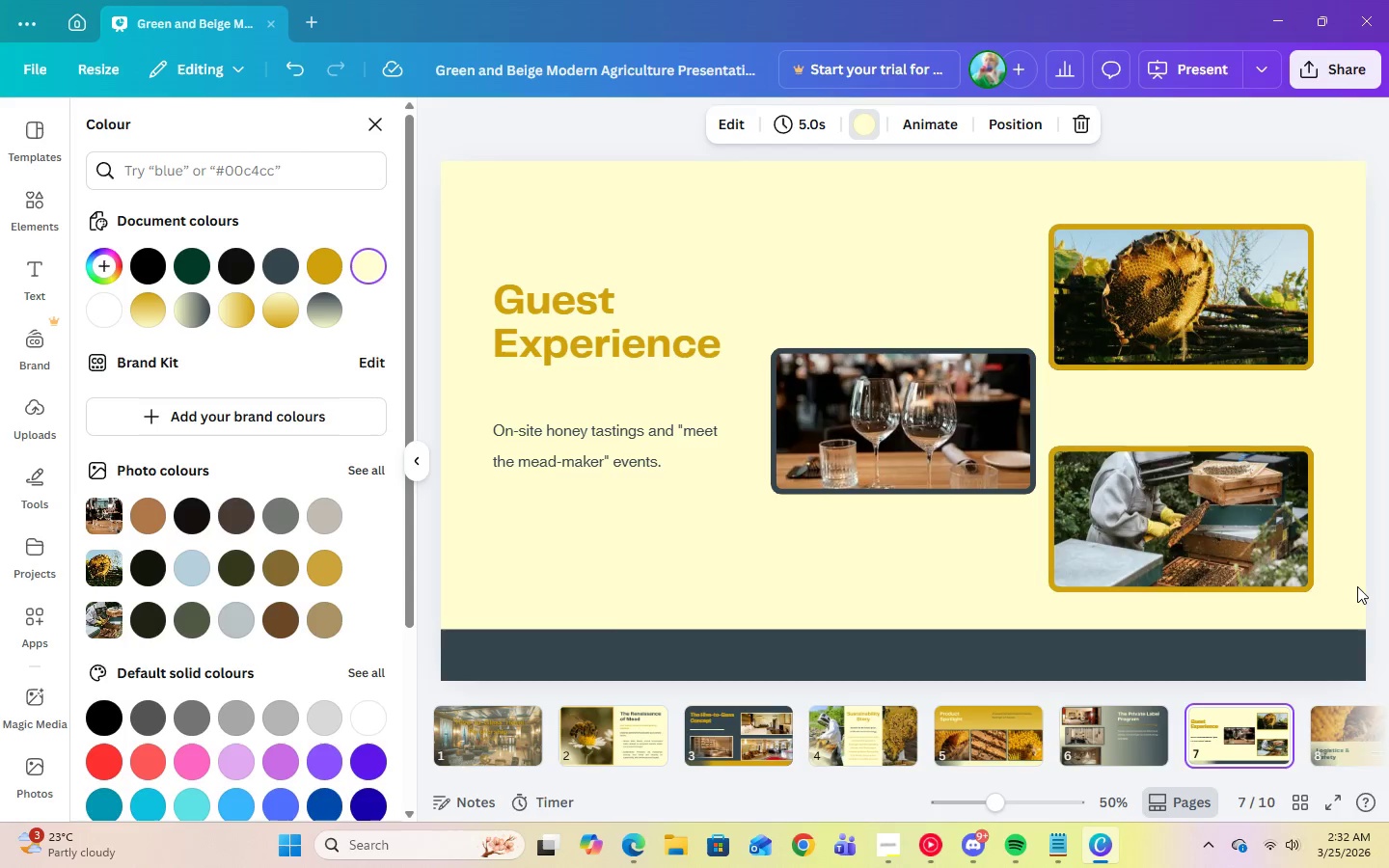 
key(ArrowRight)
 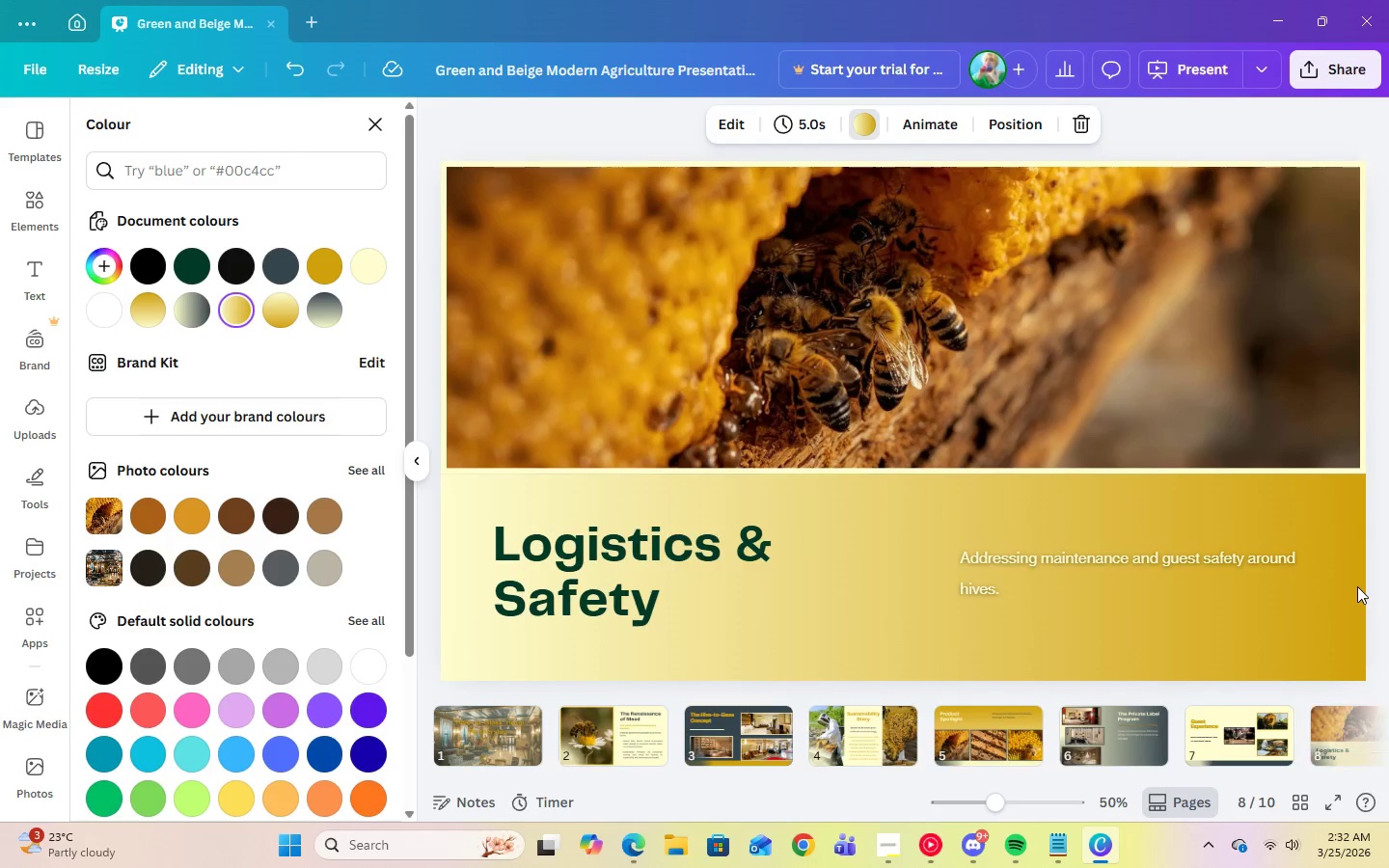 
key(ArrowRight)
 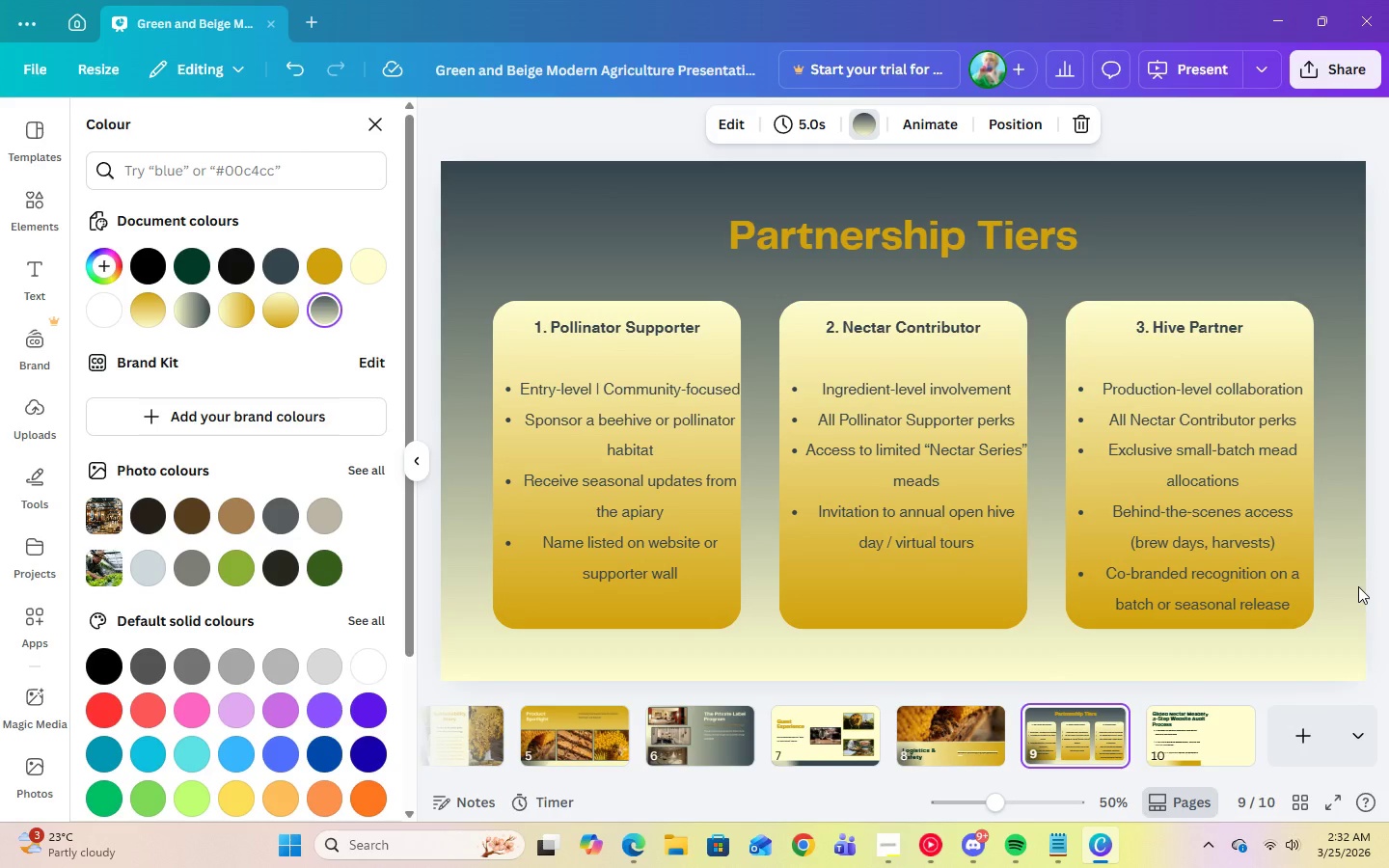 
key(ArrowRight)
 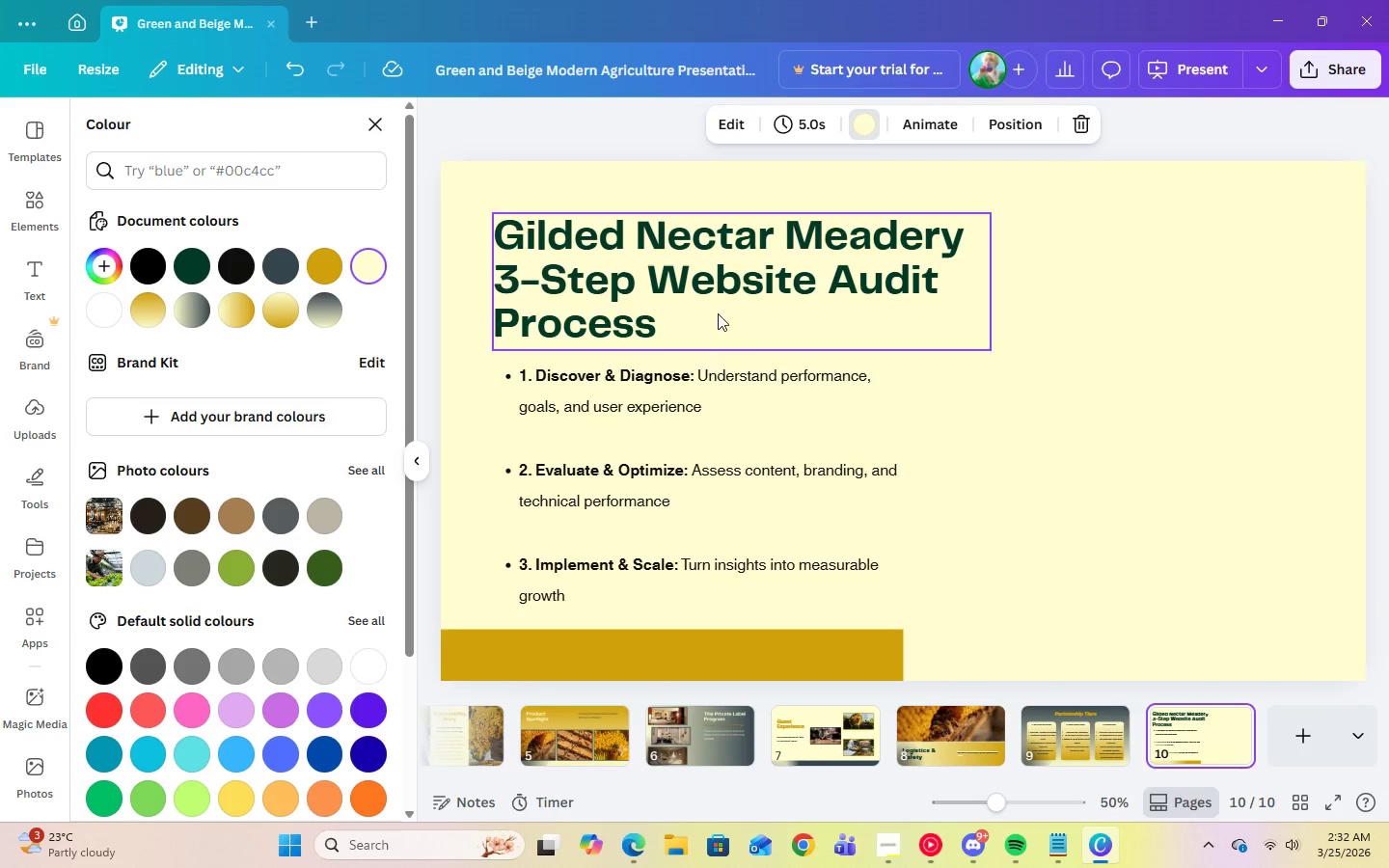 
left_click([708, 294])
 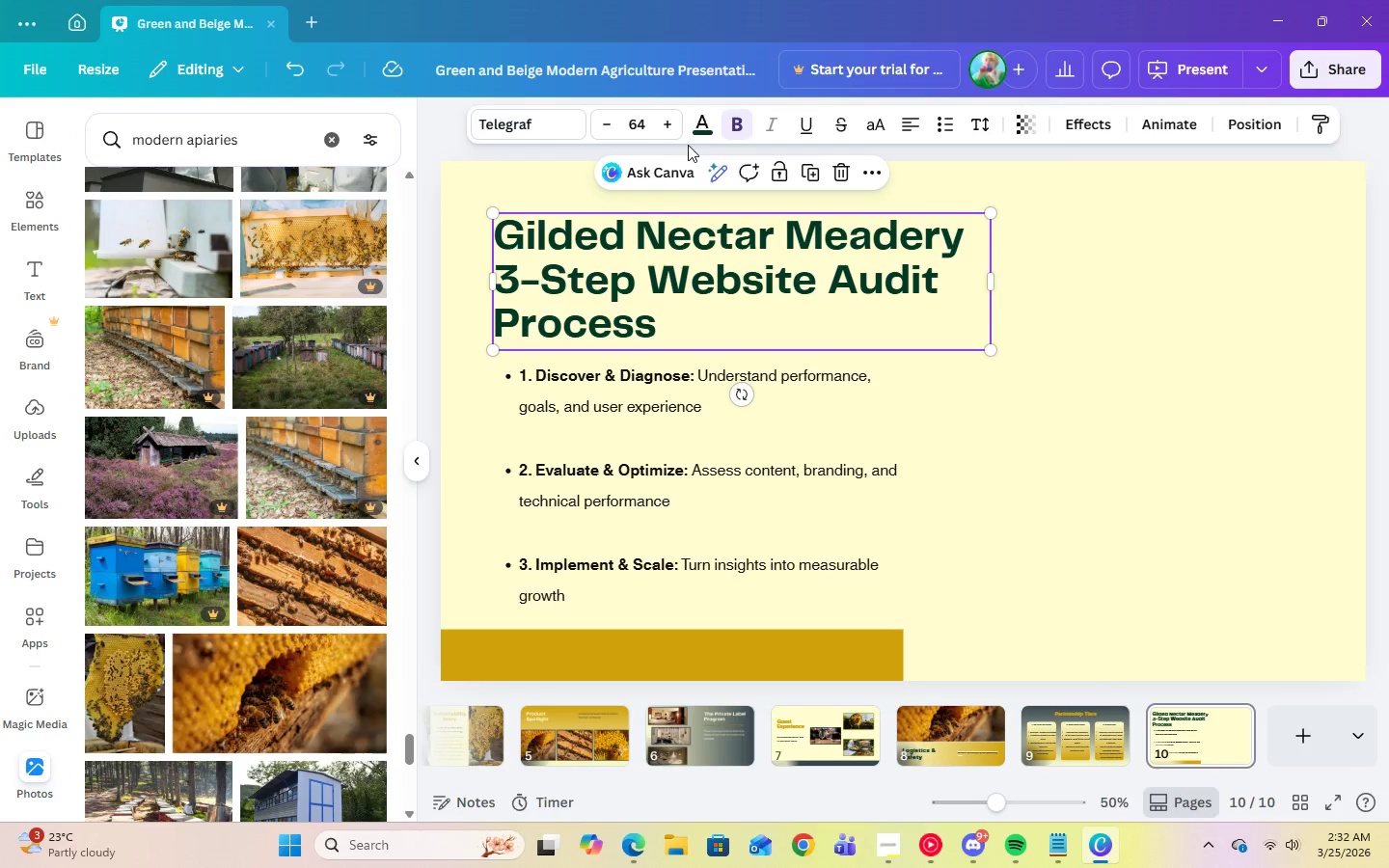 
left_click([699, 131])
 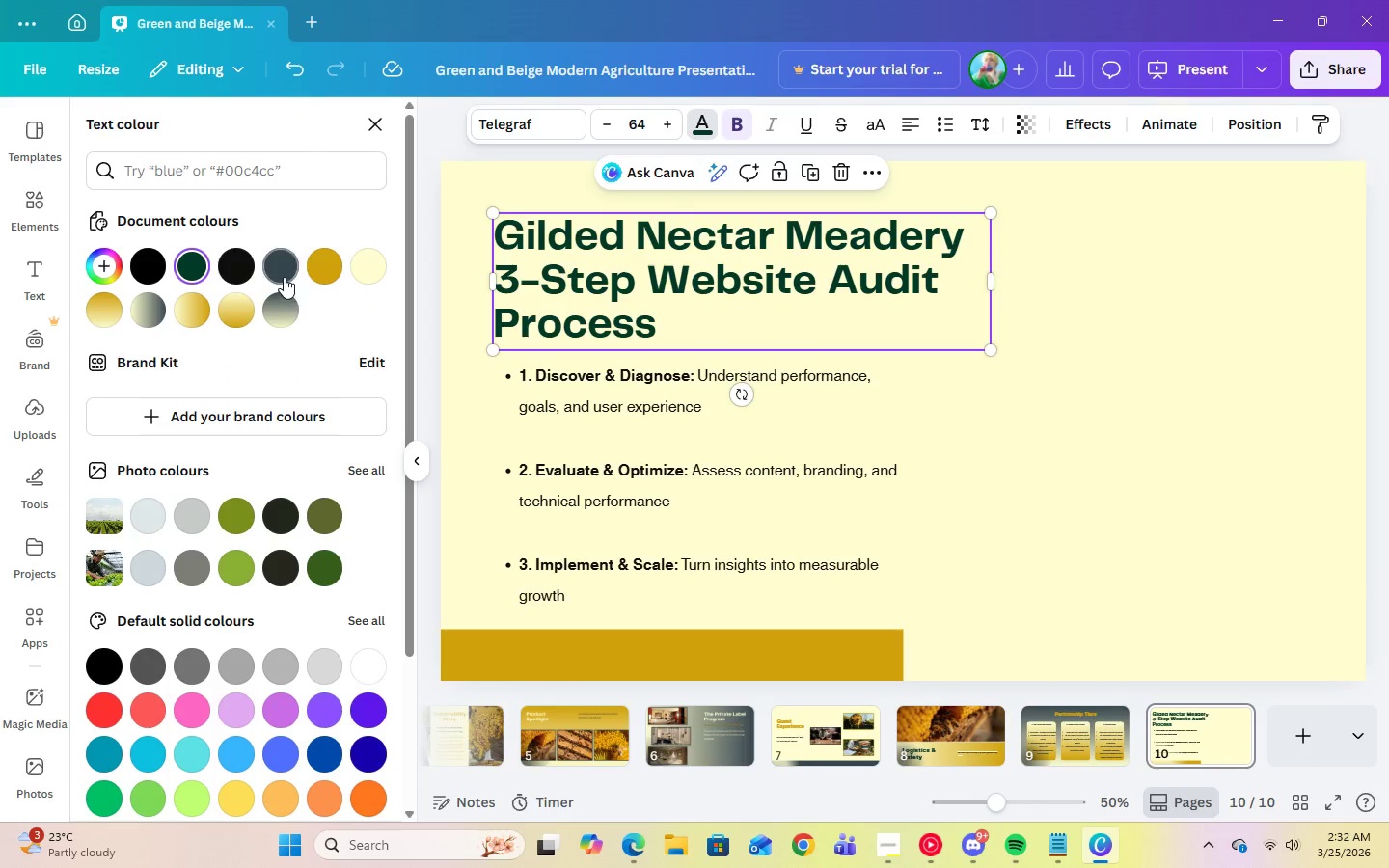 
left_click([284, 275])
 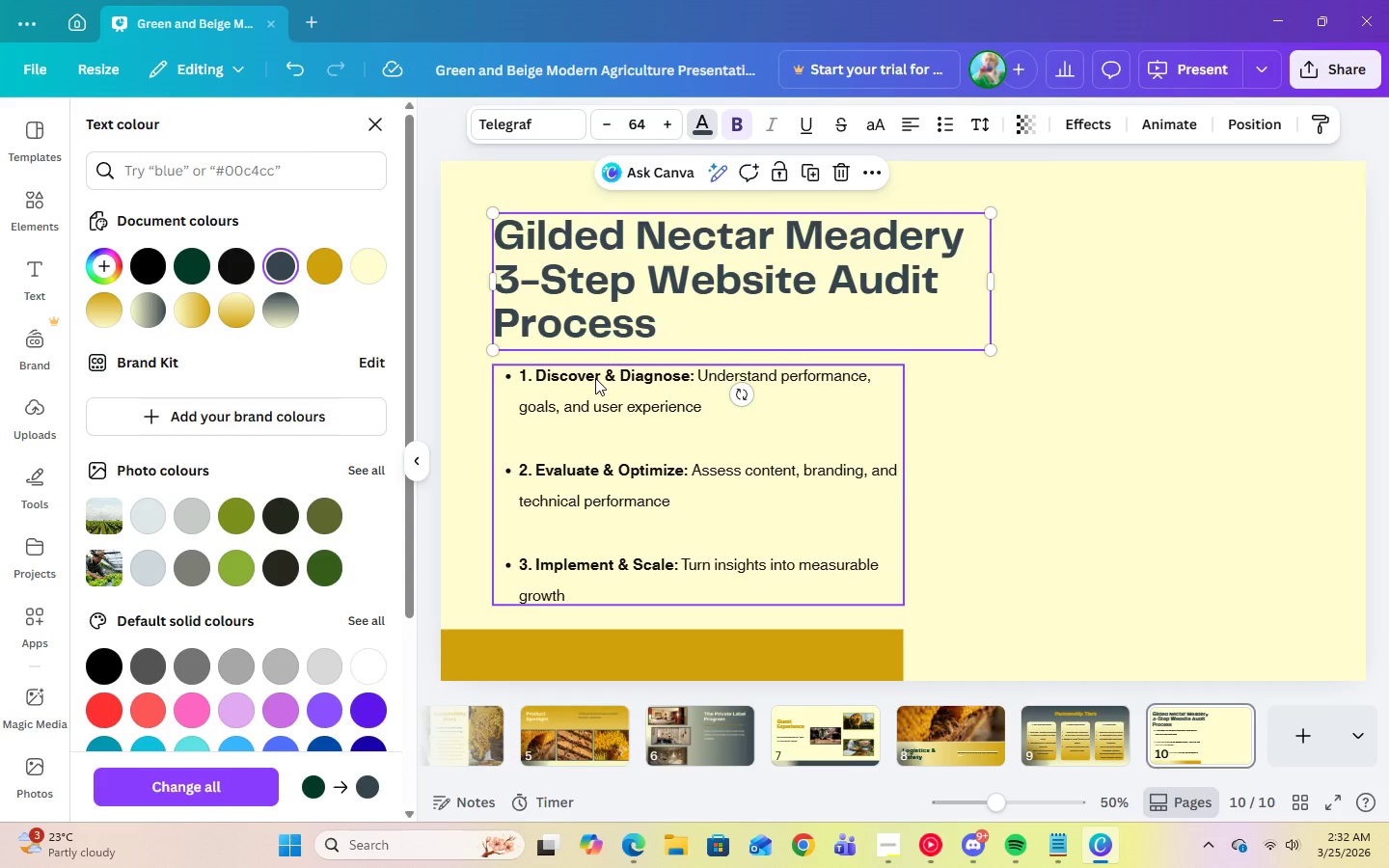 
left_click([595, 378])
 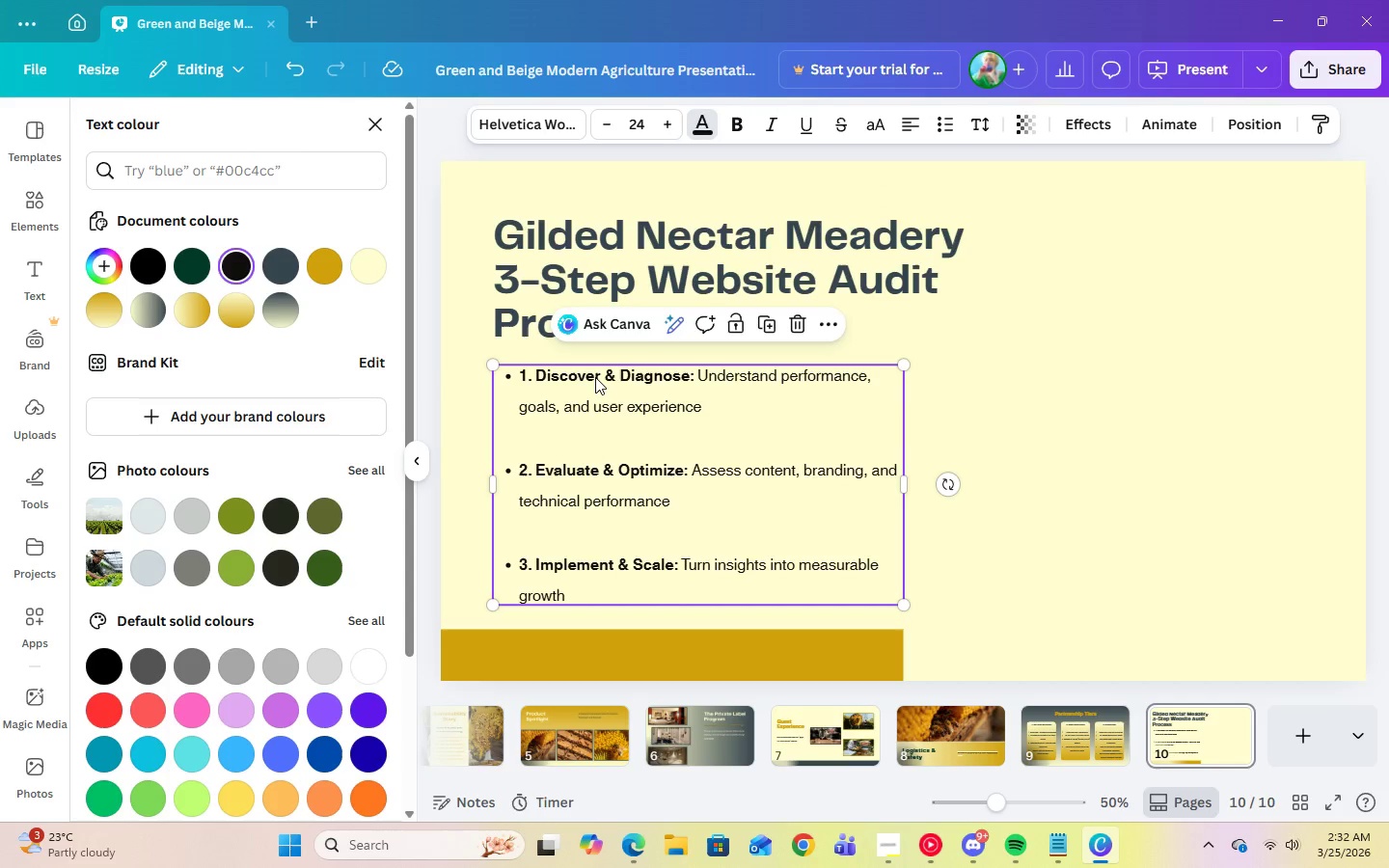 
left_click([651, 463])
 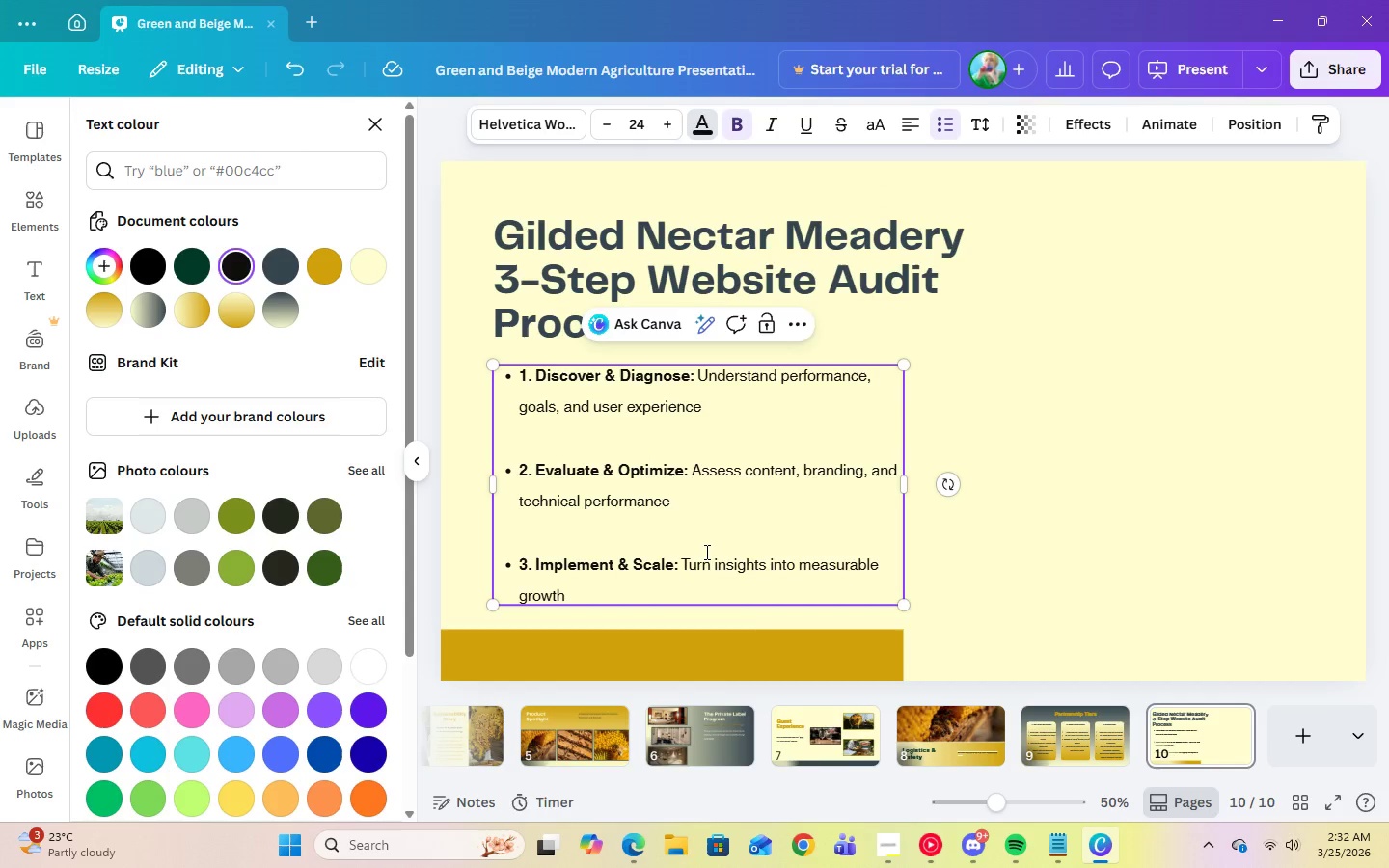 
left_click([560, 716])
 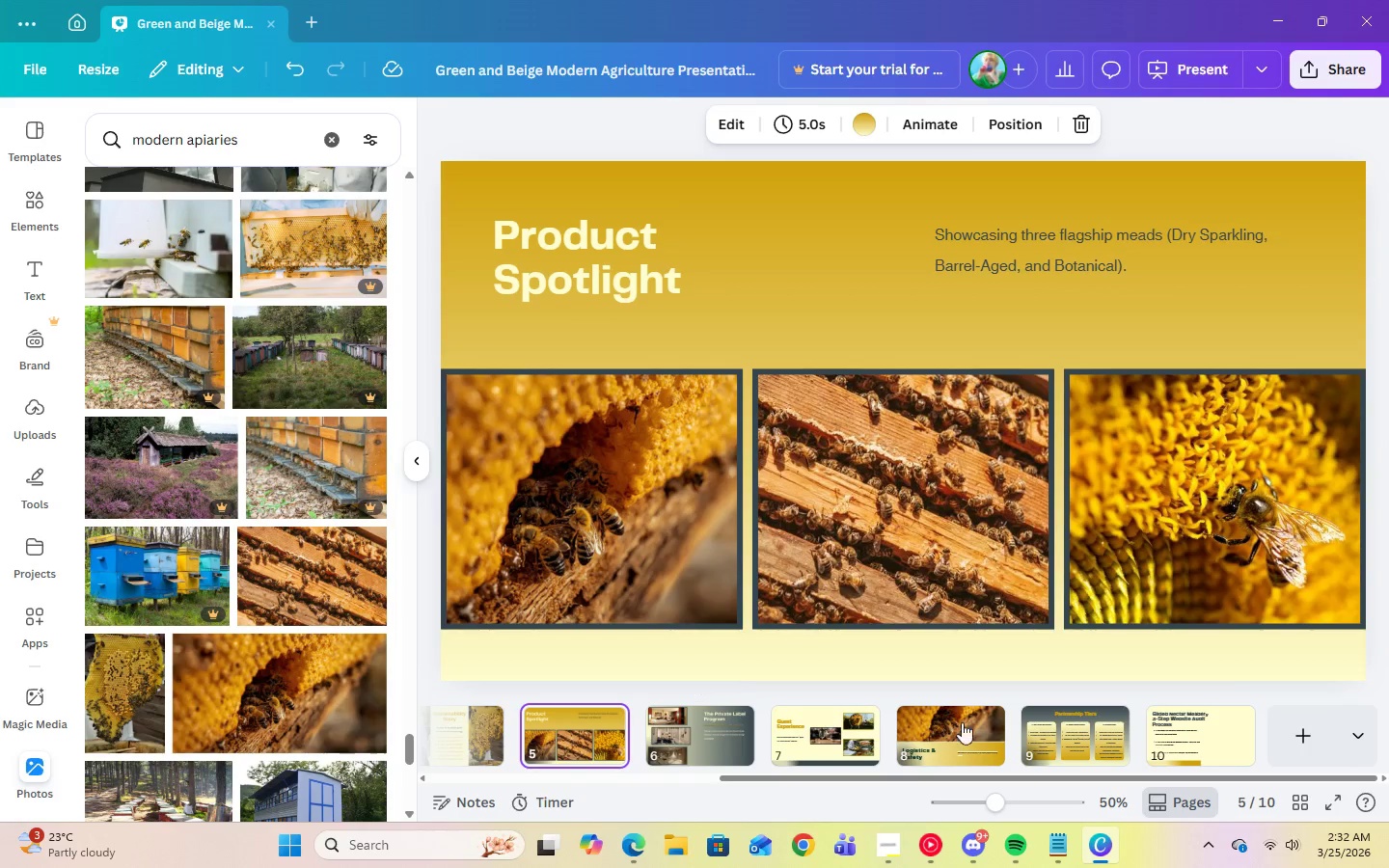 
left_click([1045, 725])
 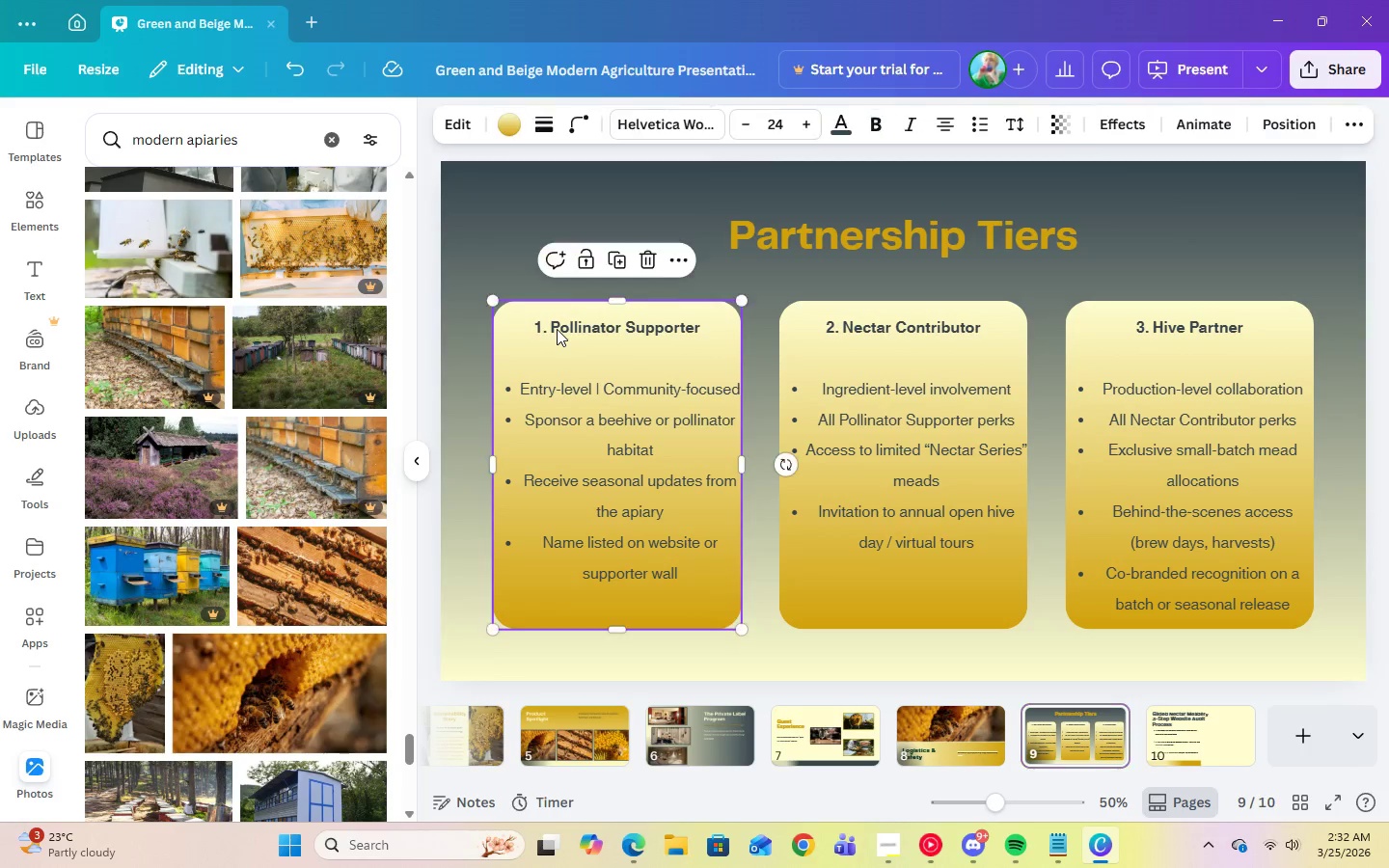 
double_click([537, 325])
 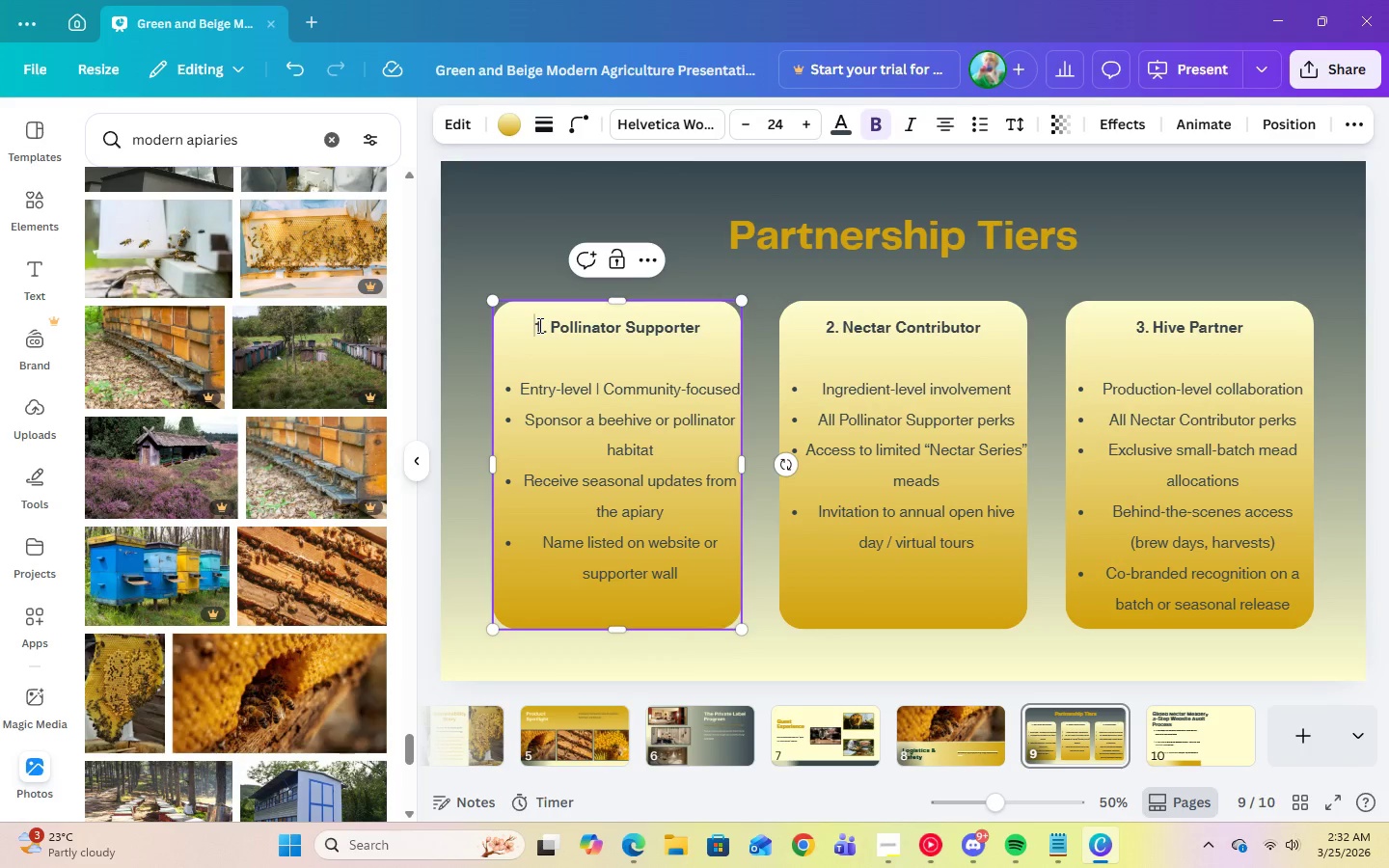 
left_click_drag(start_coordinate=[538, 325], to_coordinate=[699, 328])
 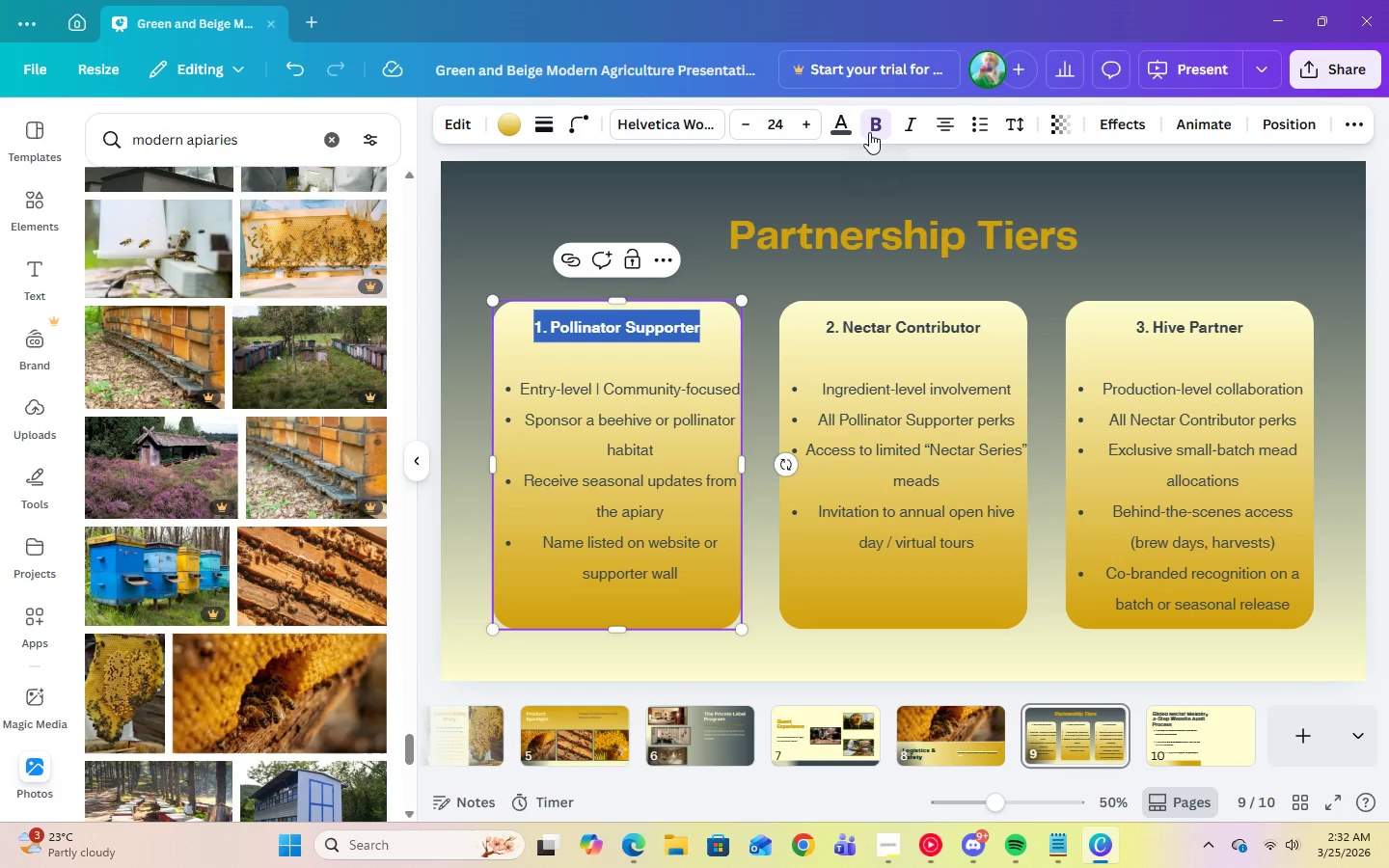 
left_click([843, 129])
 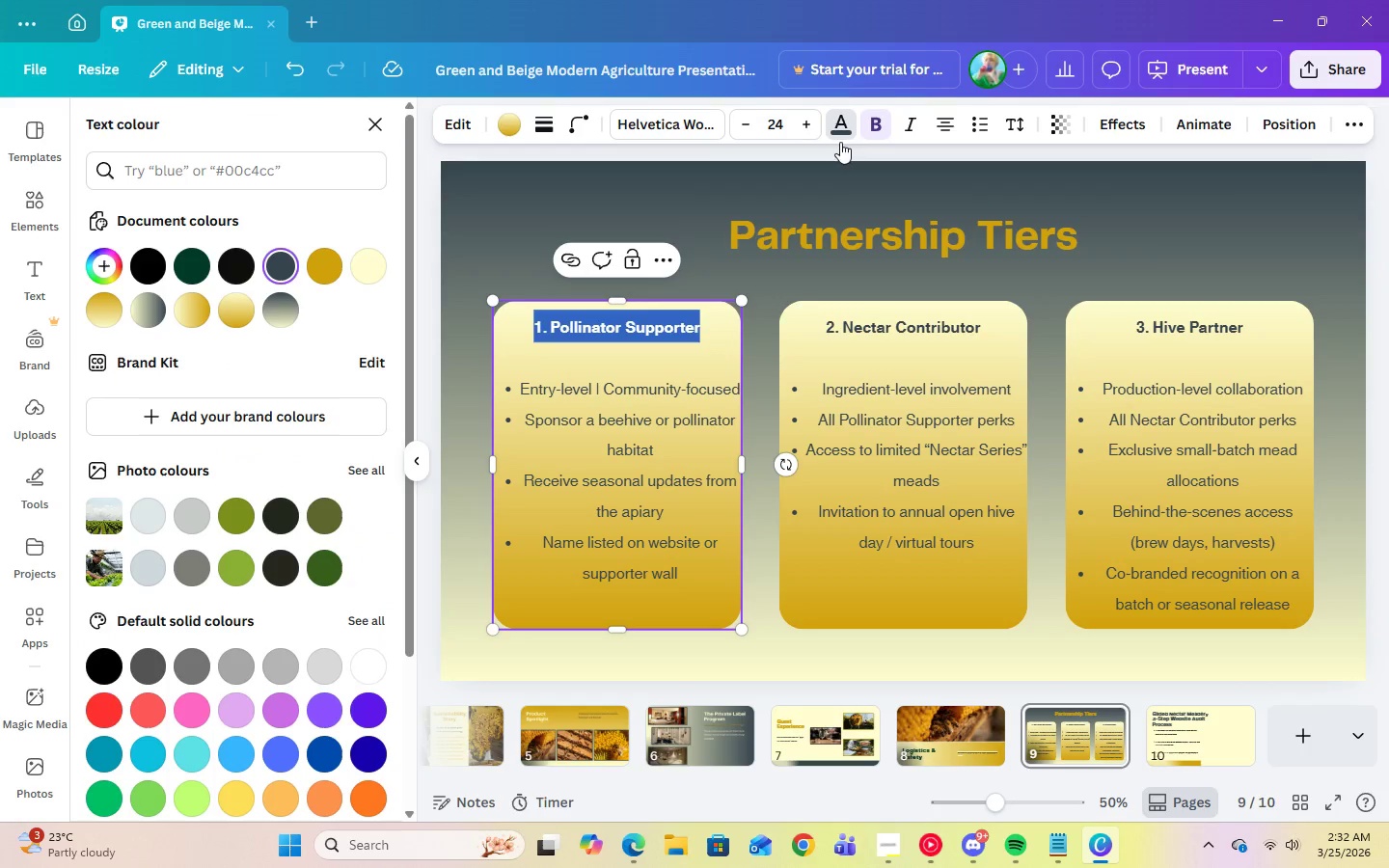 
left_click([576, 510])
 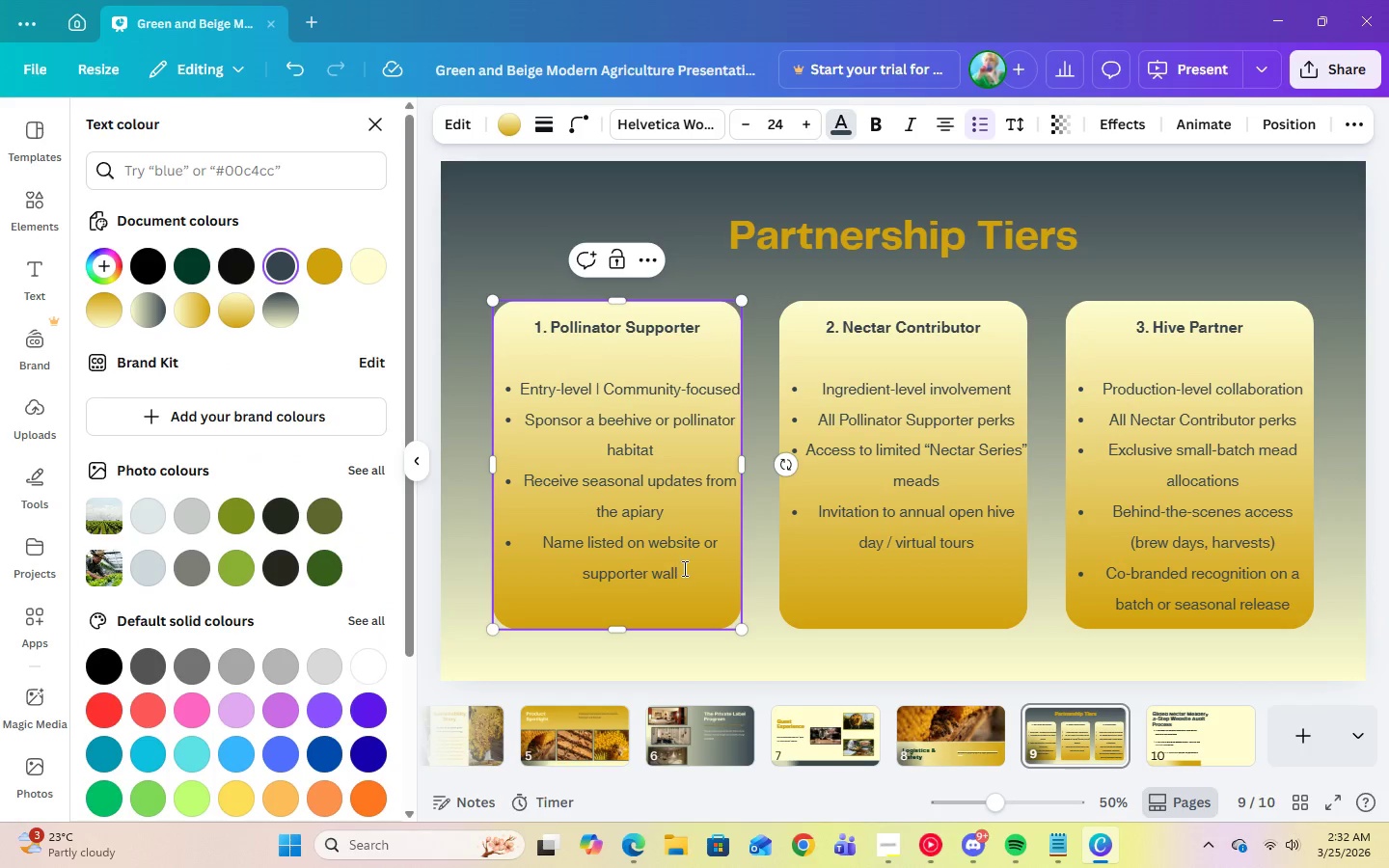 
left_click([684, 568])
 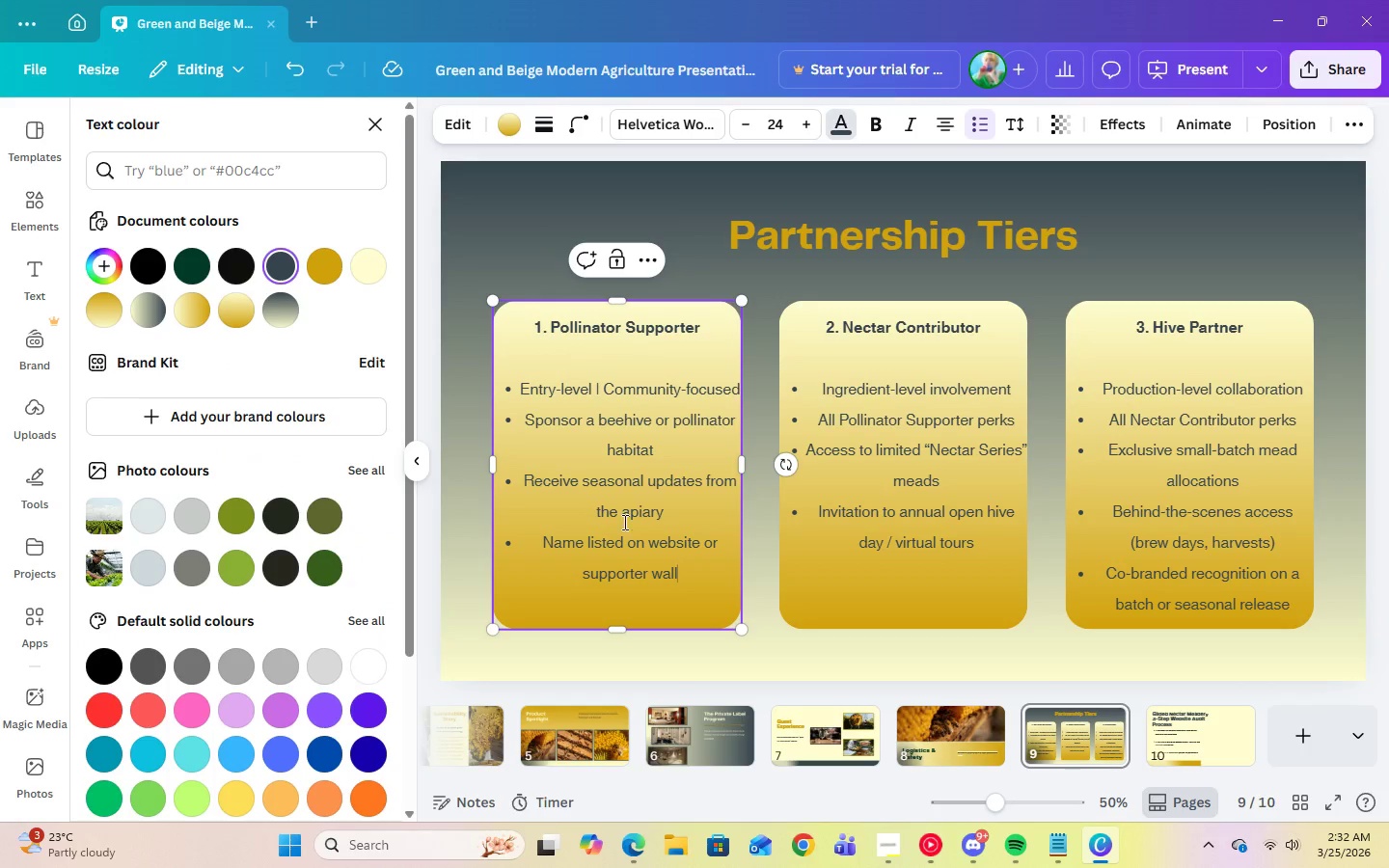 
left_click_drag(start_coordinate=[613, 515], to_coordinate=[566, 485])
 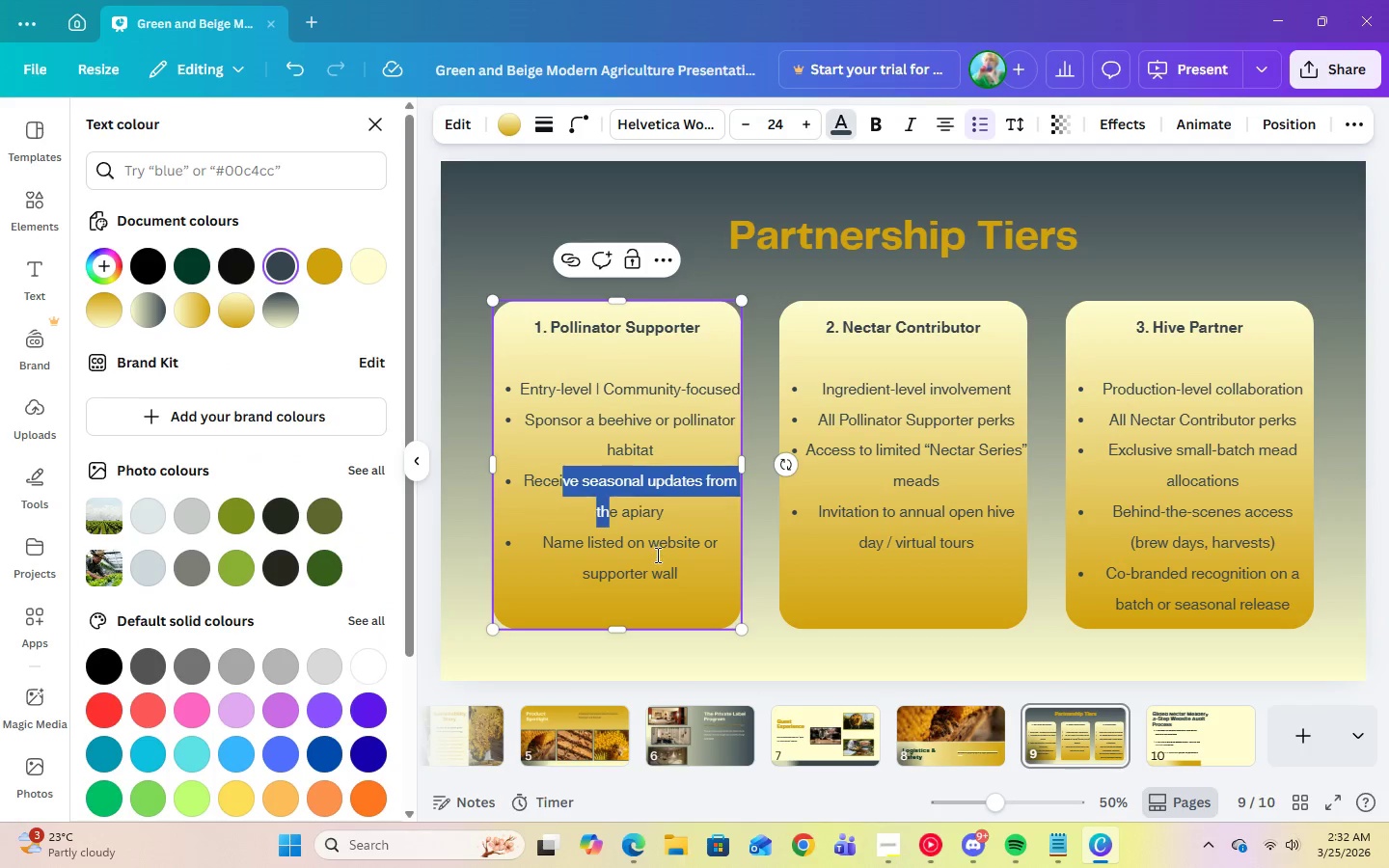 
left_click([656, 555])
 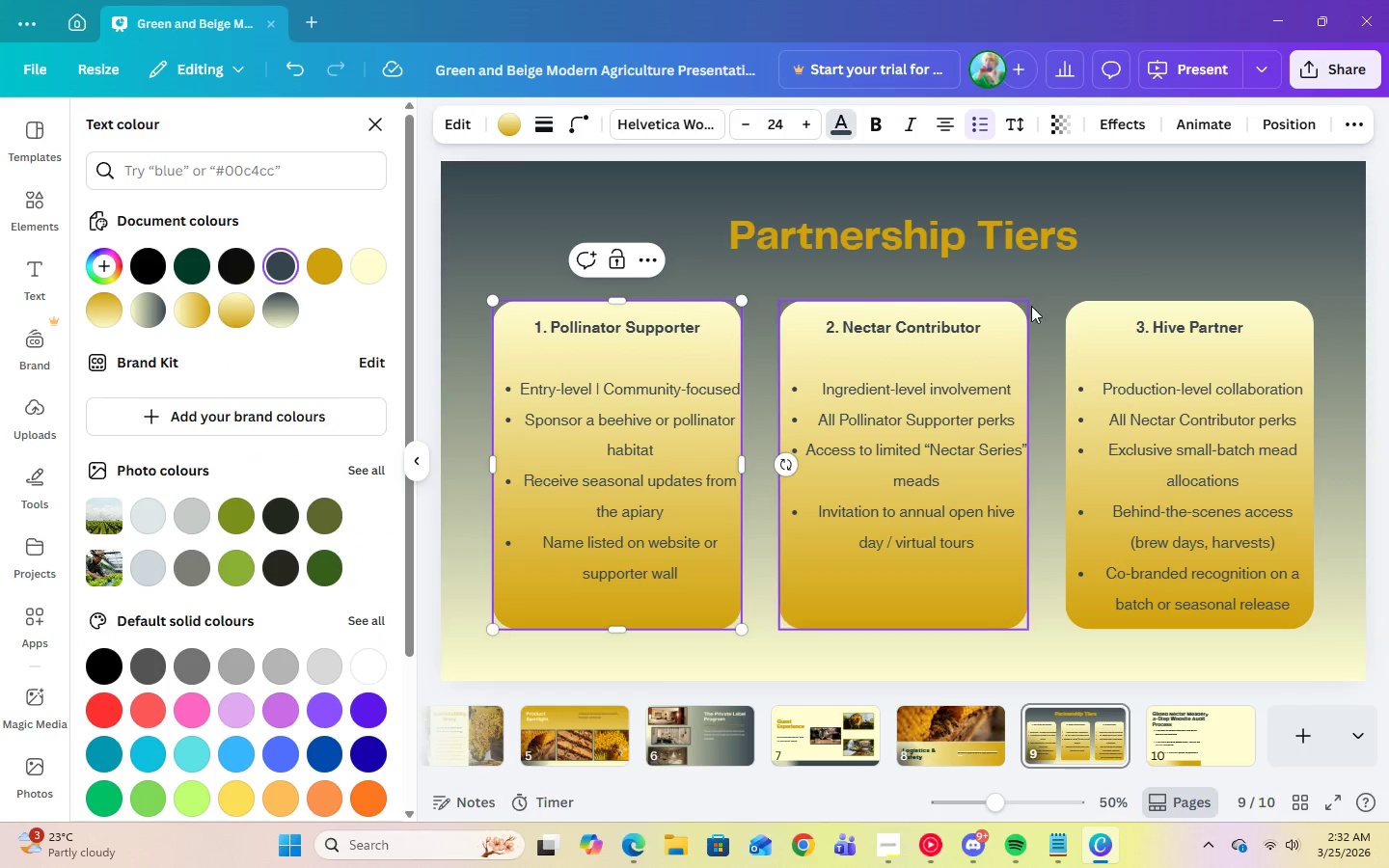 
left_click([1145, 260])
 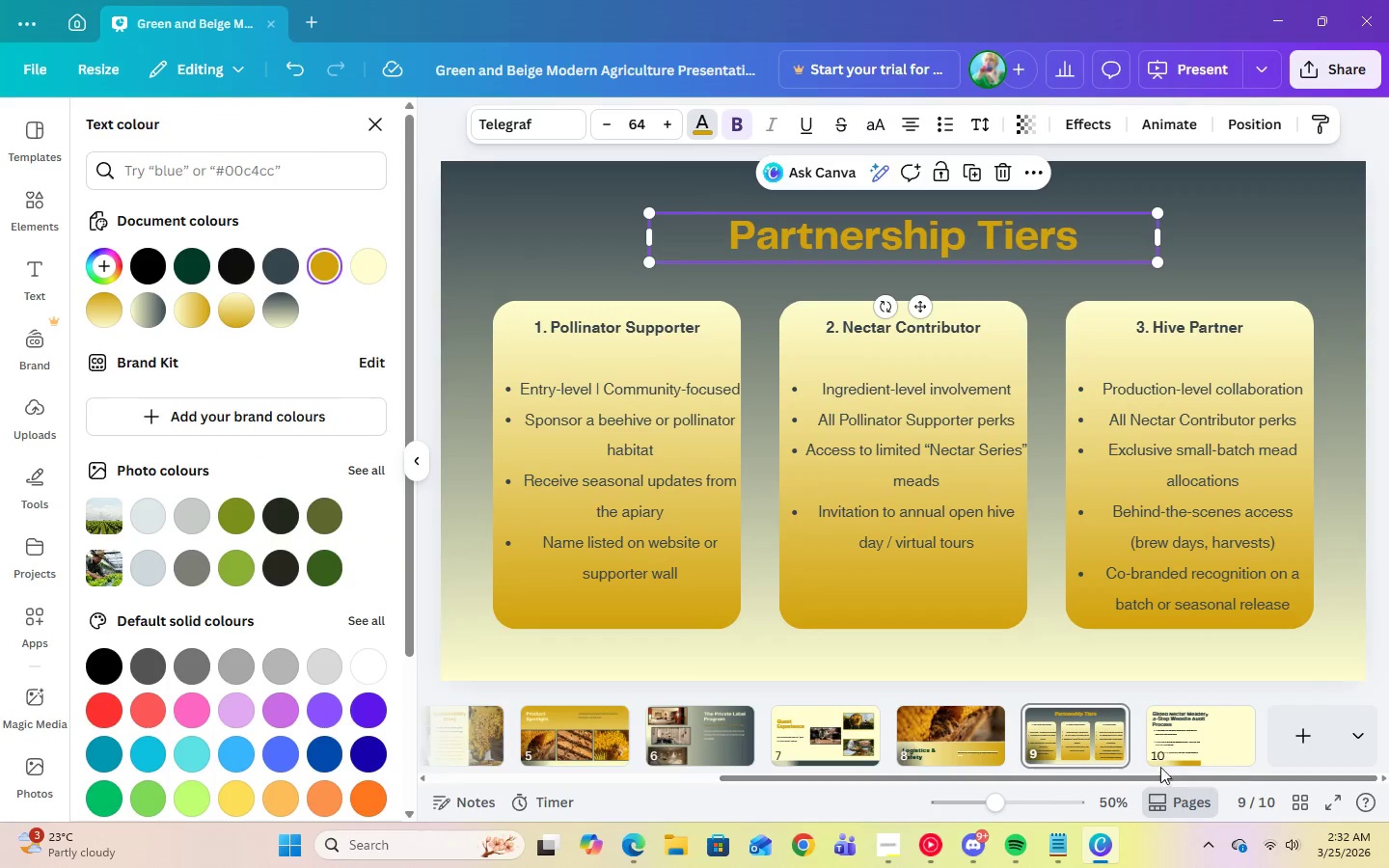 
left_click([1177, 734])
 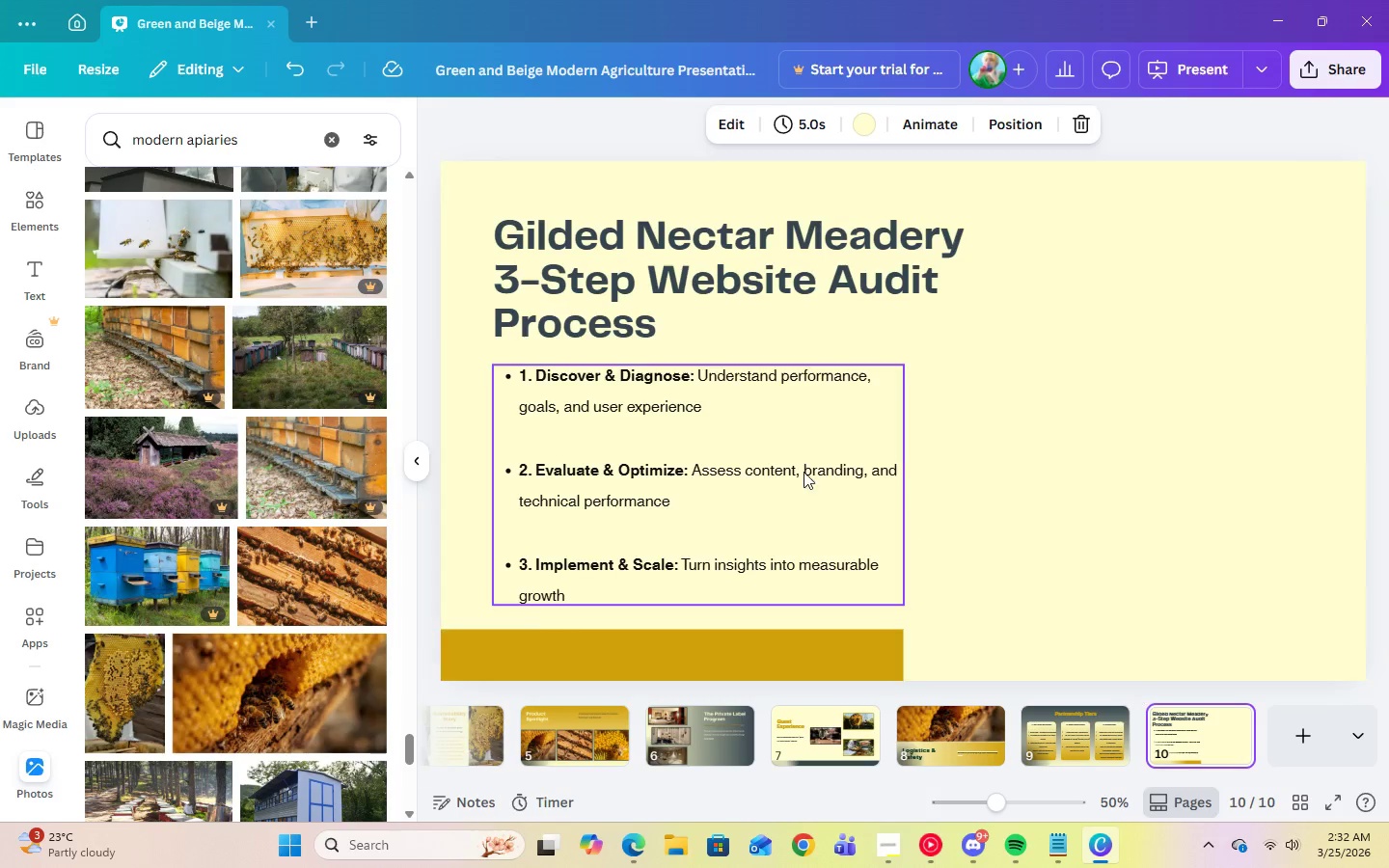 
left_click([801, 471])
 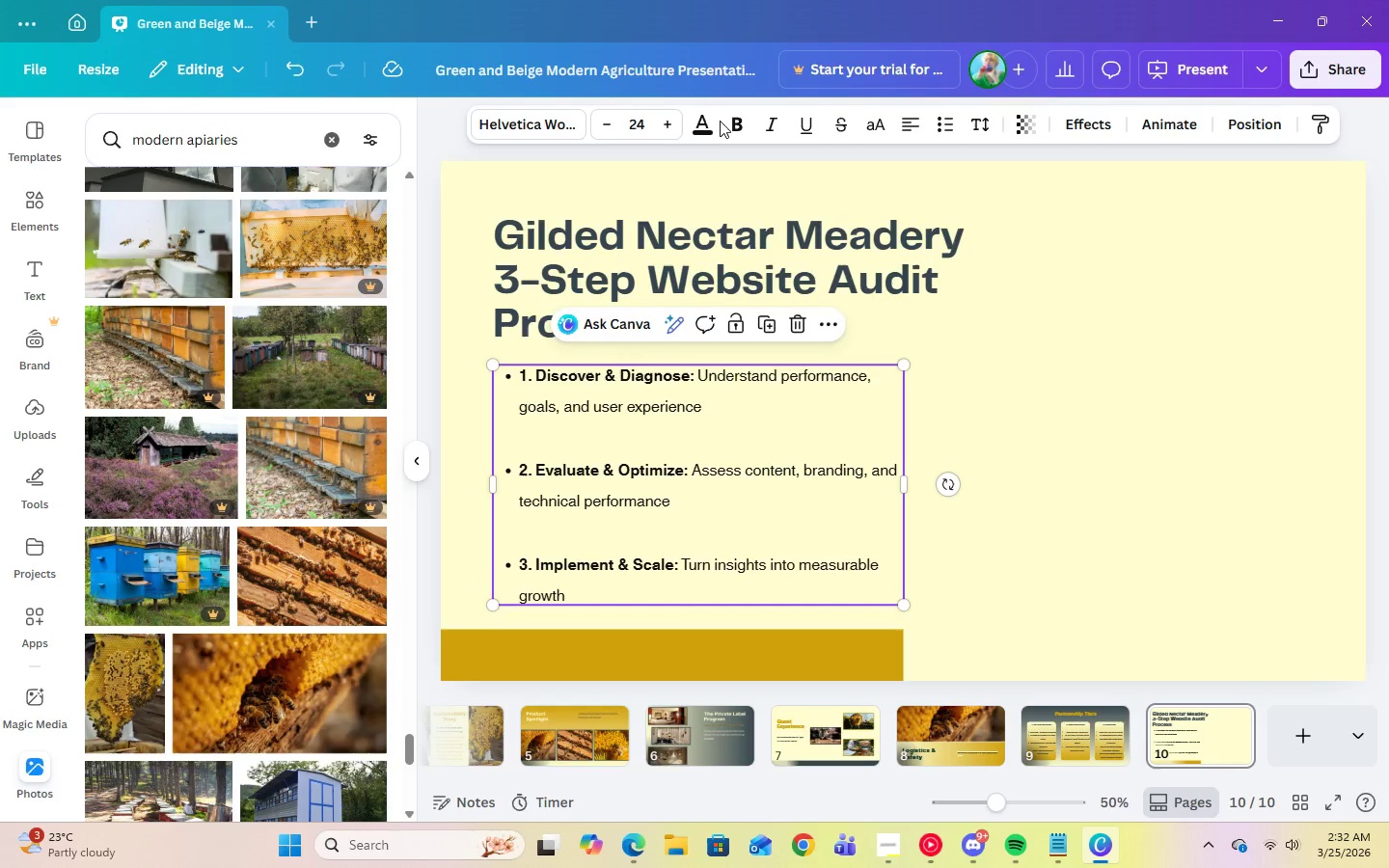 
double_click([714, 122])
 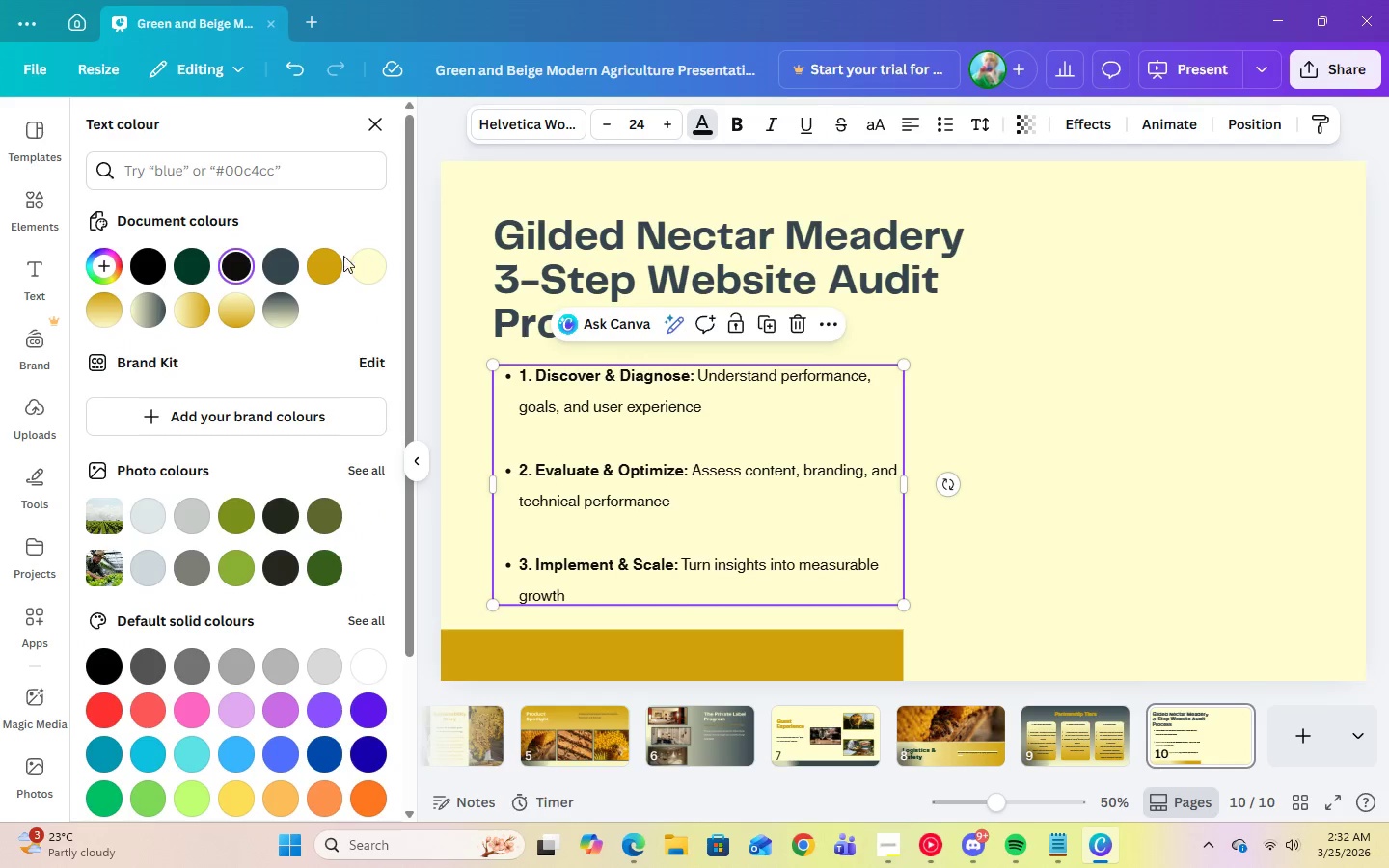 
left_click([338, 260])
 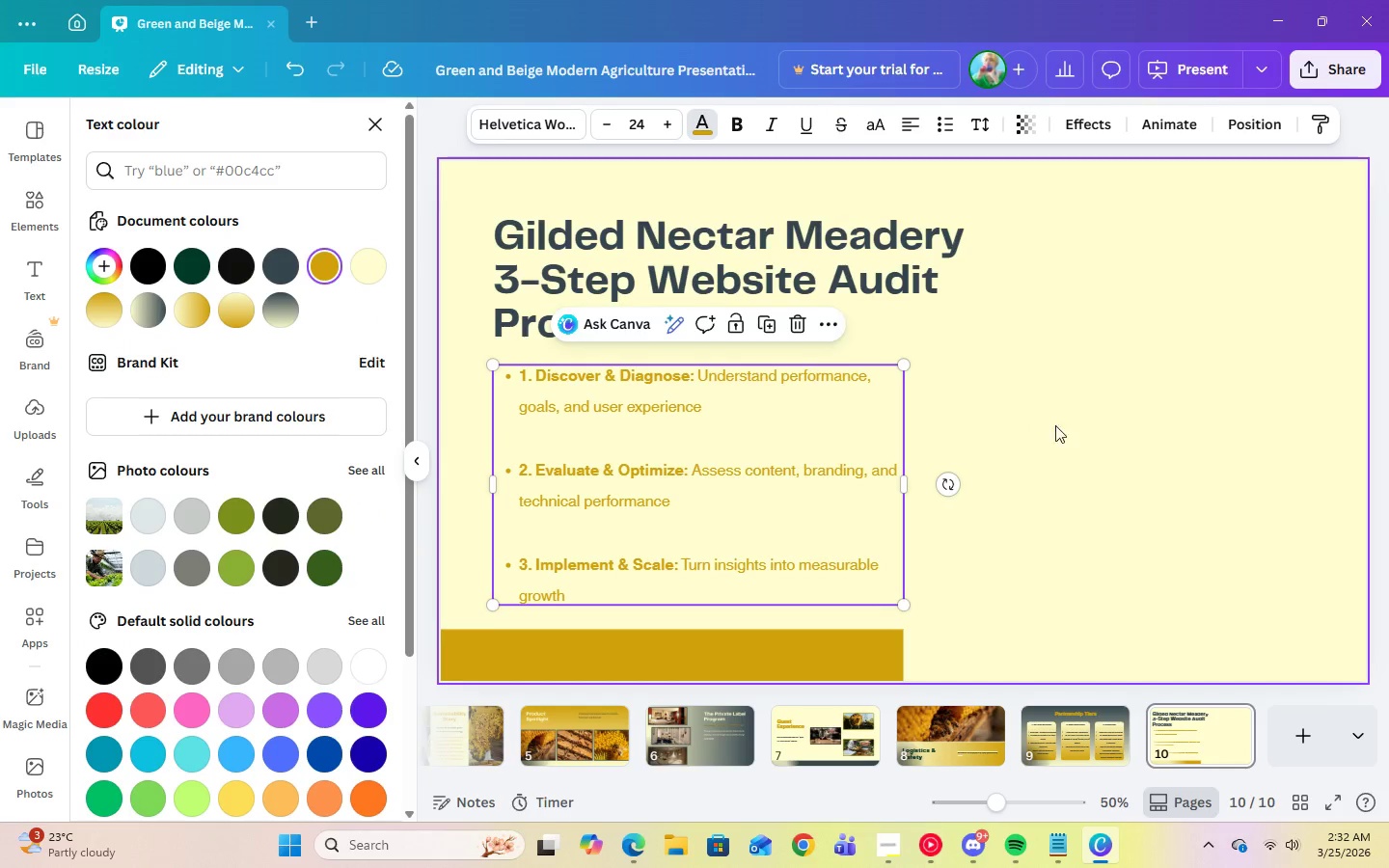 
left_click([1067, 428])
 